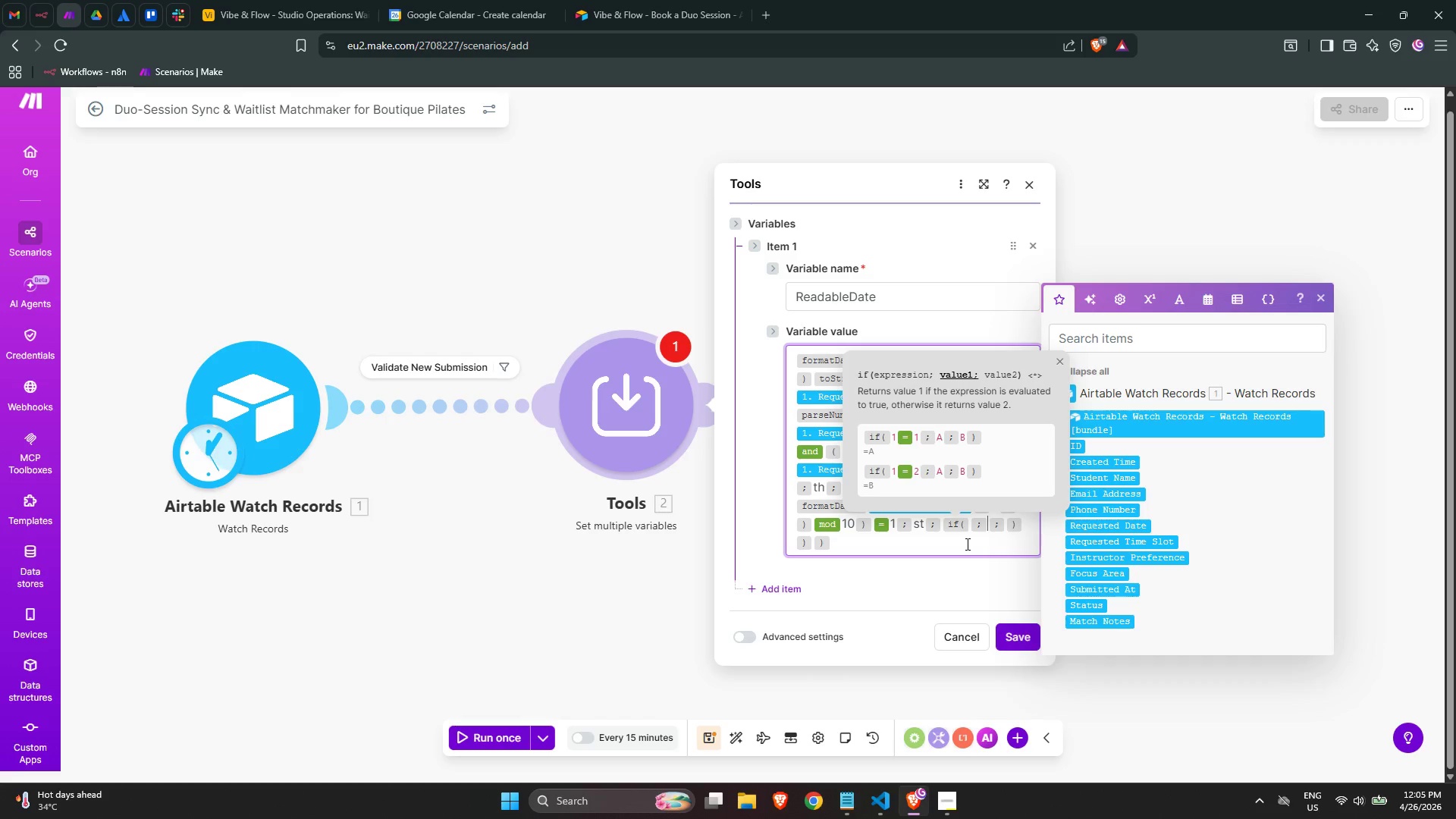 
key(ArrowRight)
 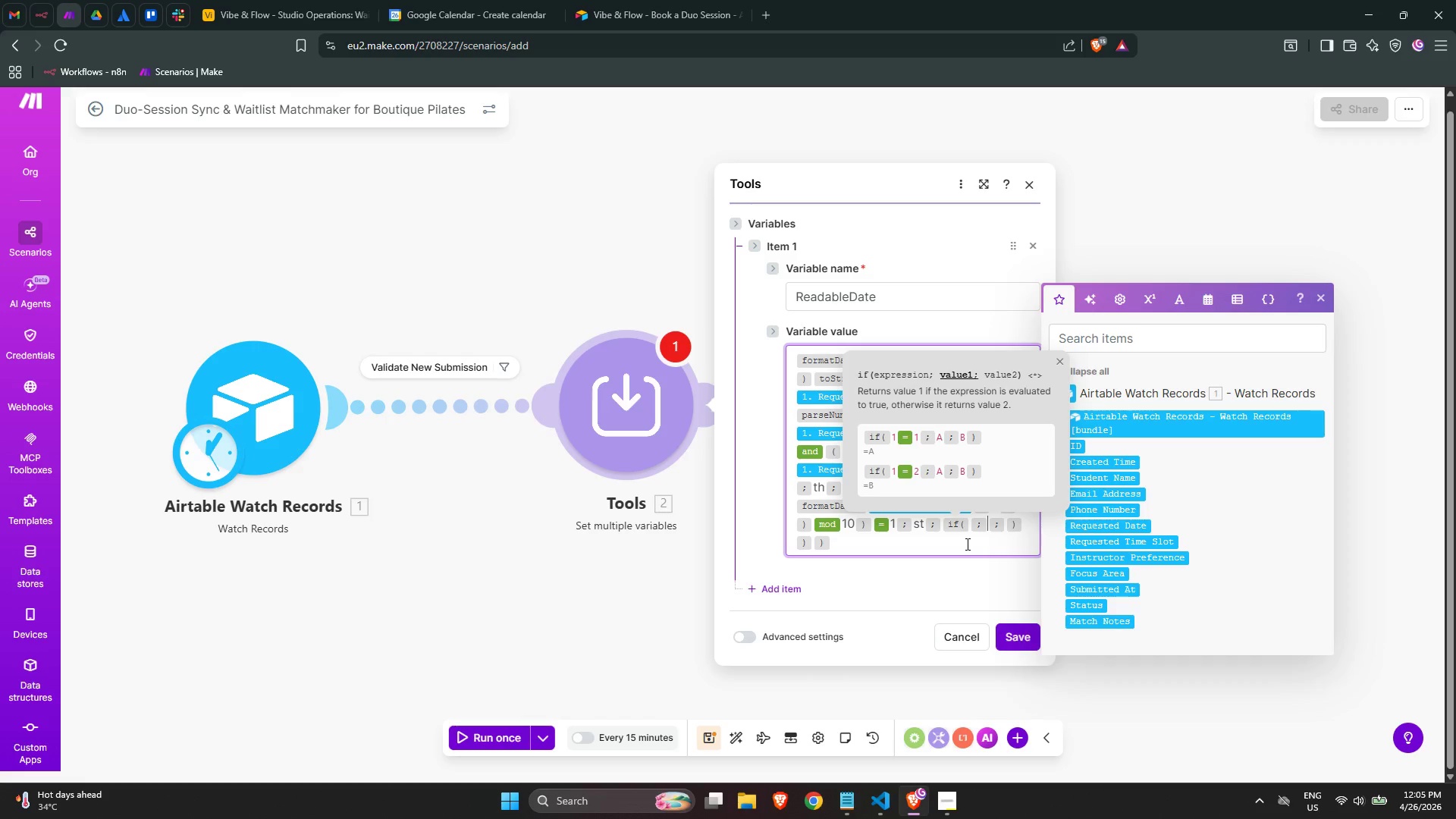 
key(ArrowLeft)
 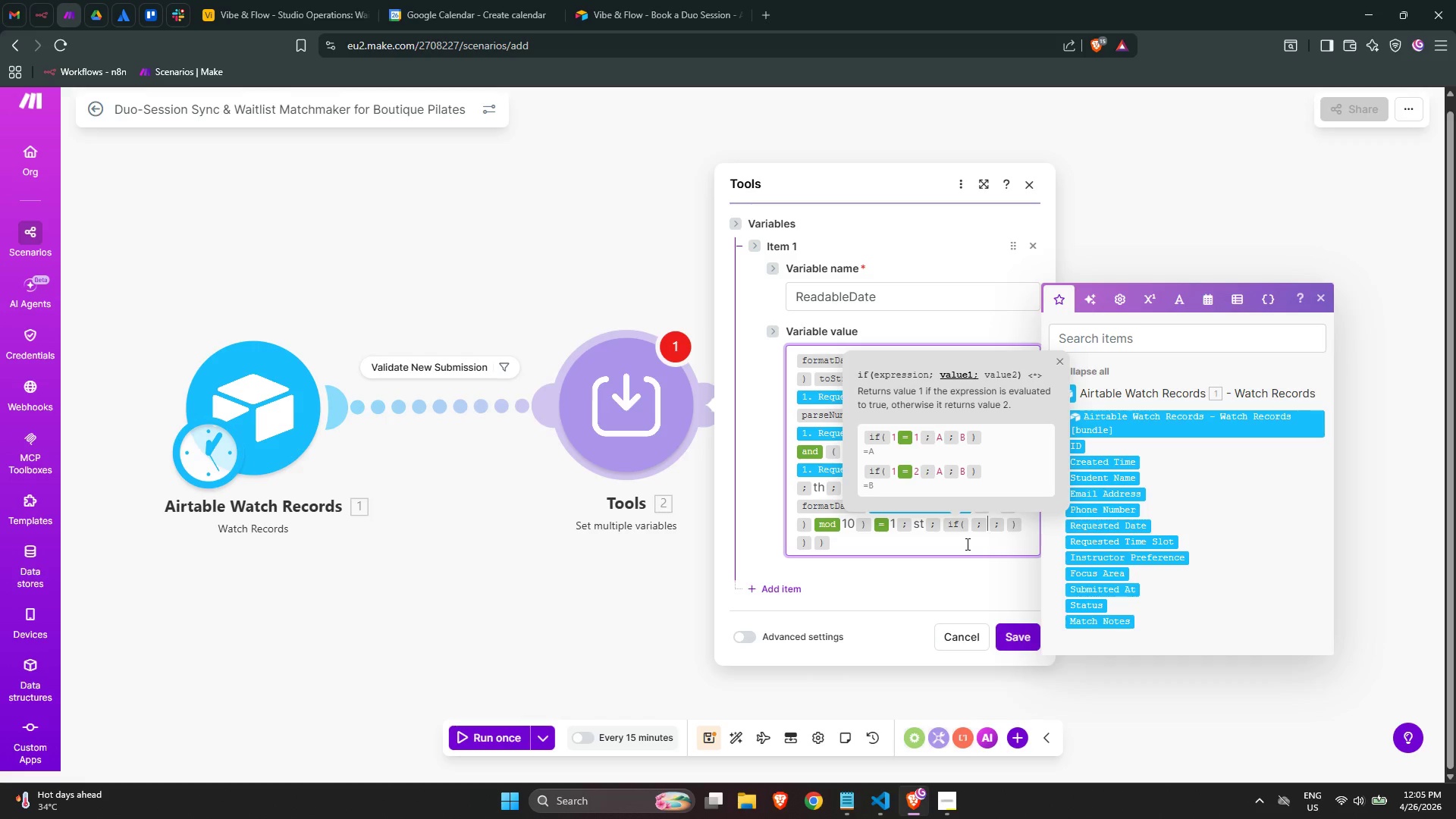 
key(ArrowLeft)
 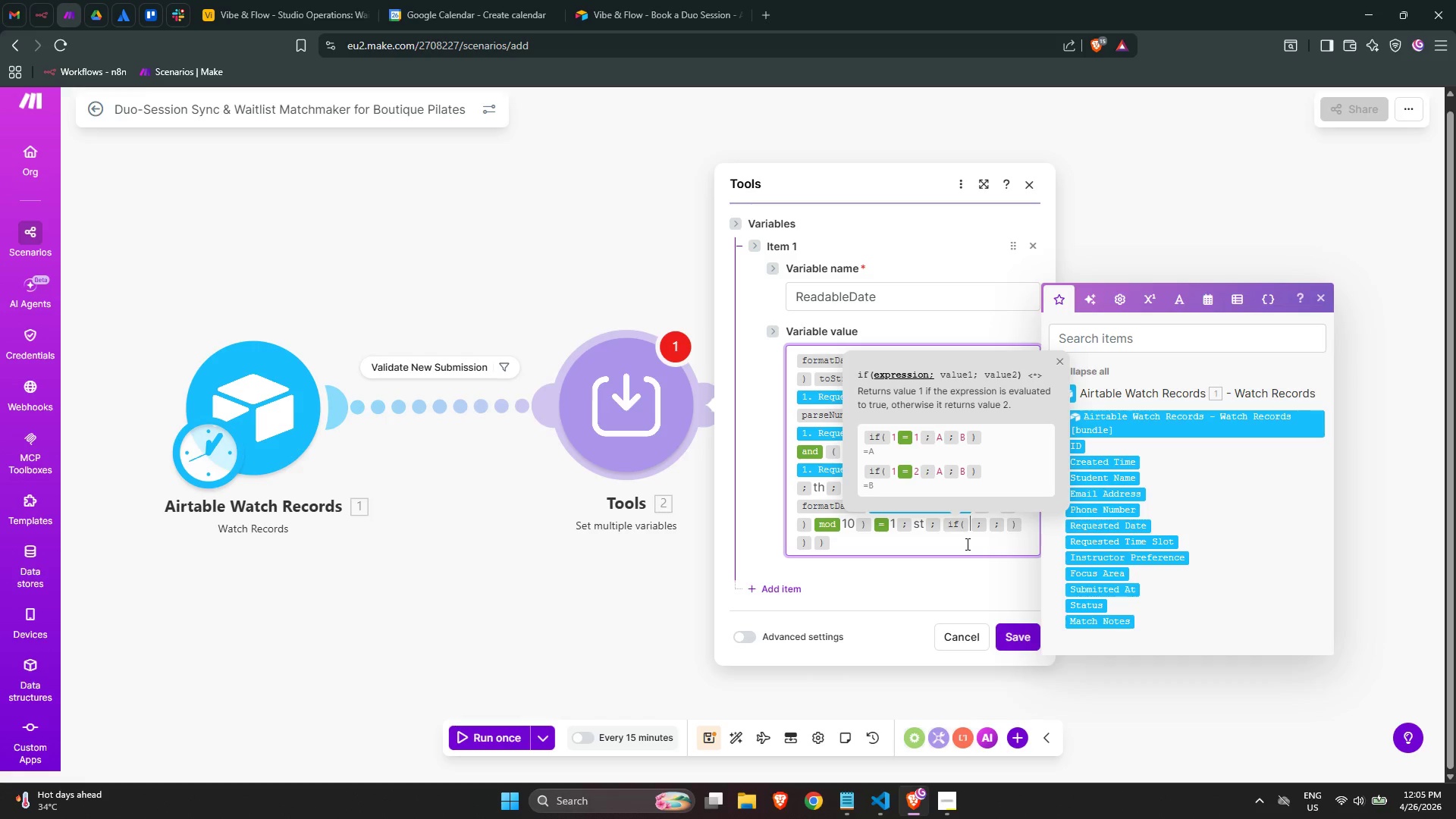 
wait(20.86)
 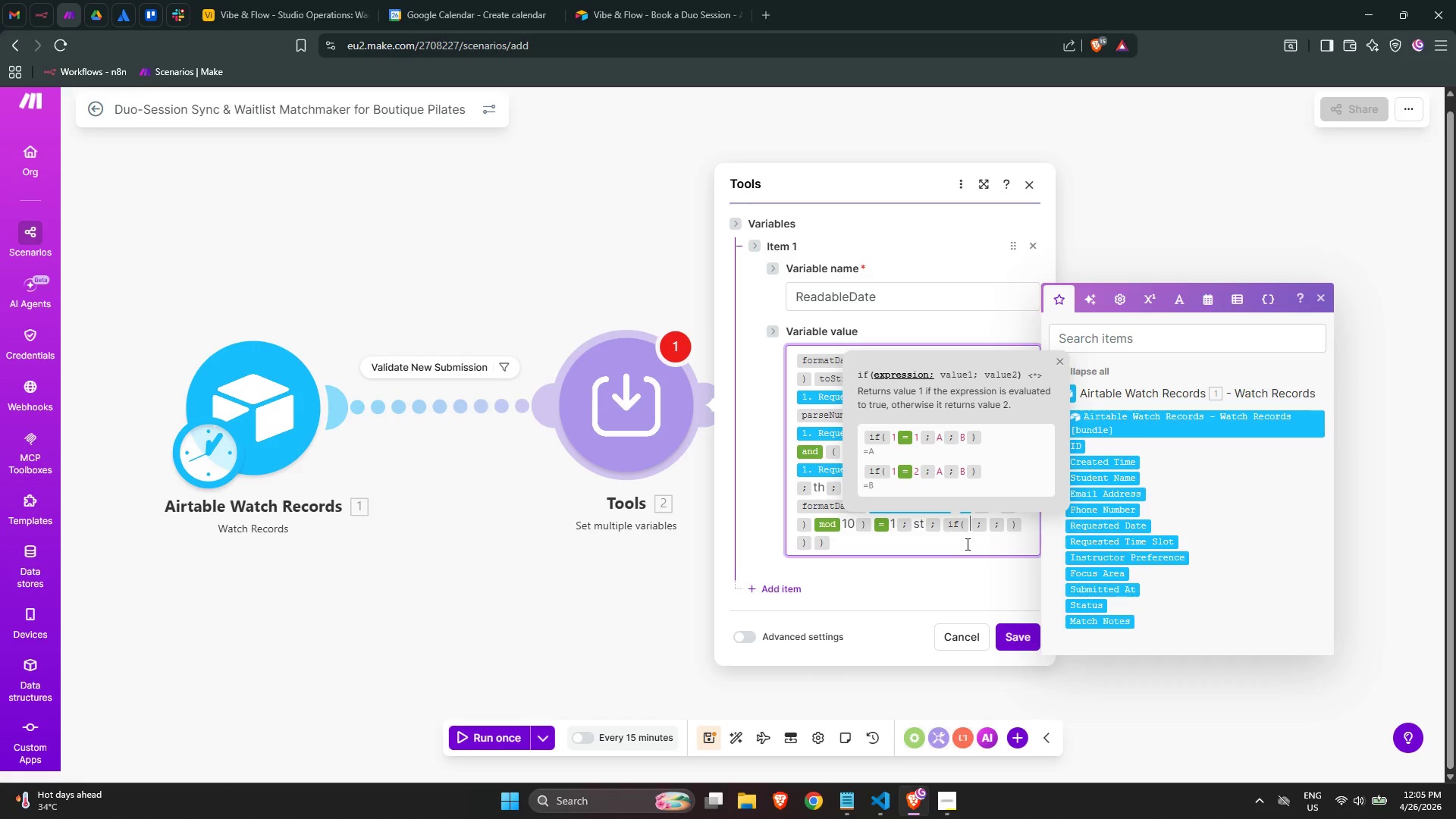 
type(r)
key(Backspace)
type(/par)
 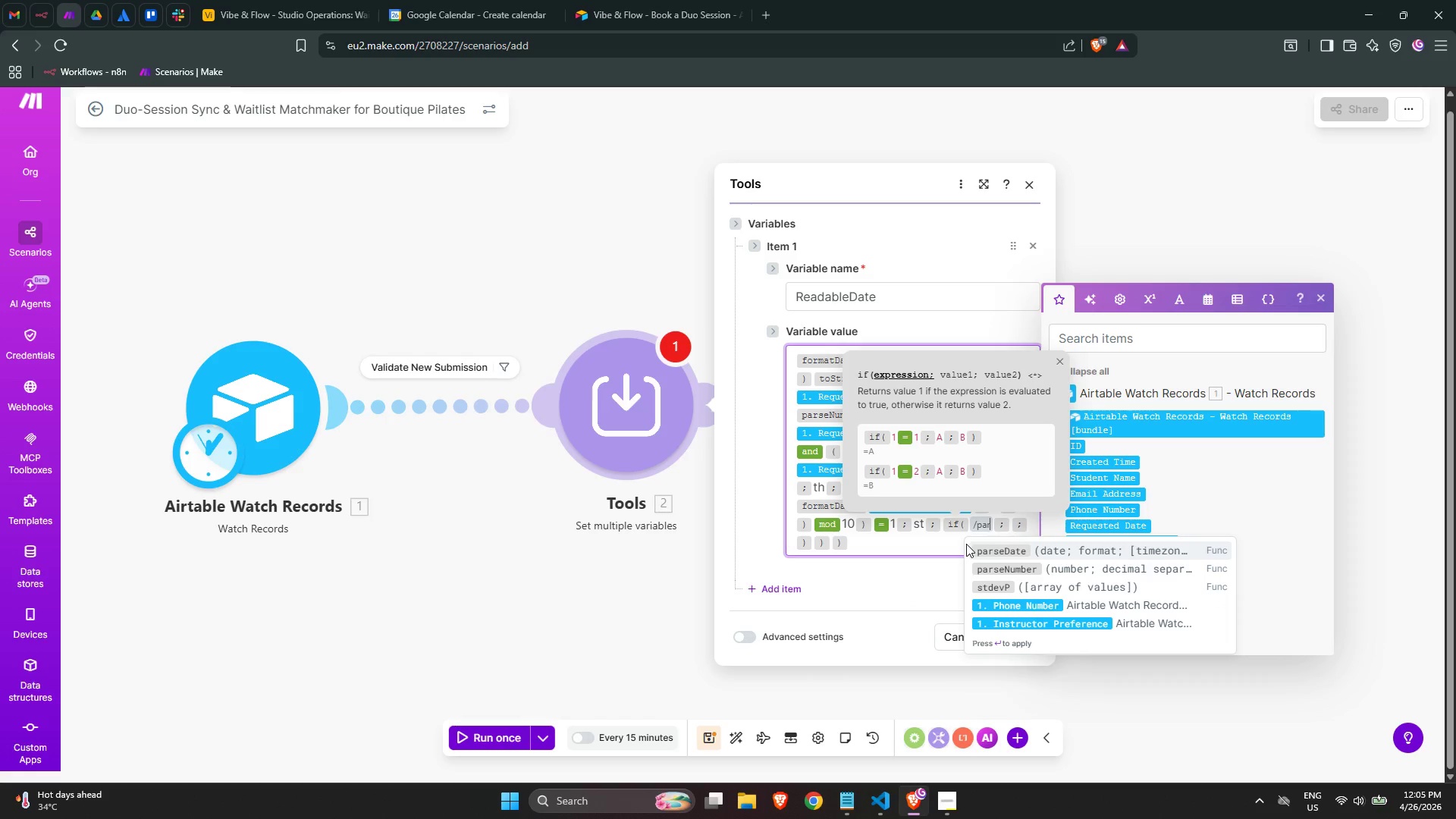 
wait(7.34)
 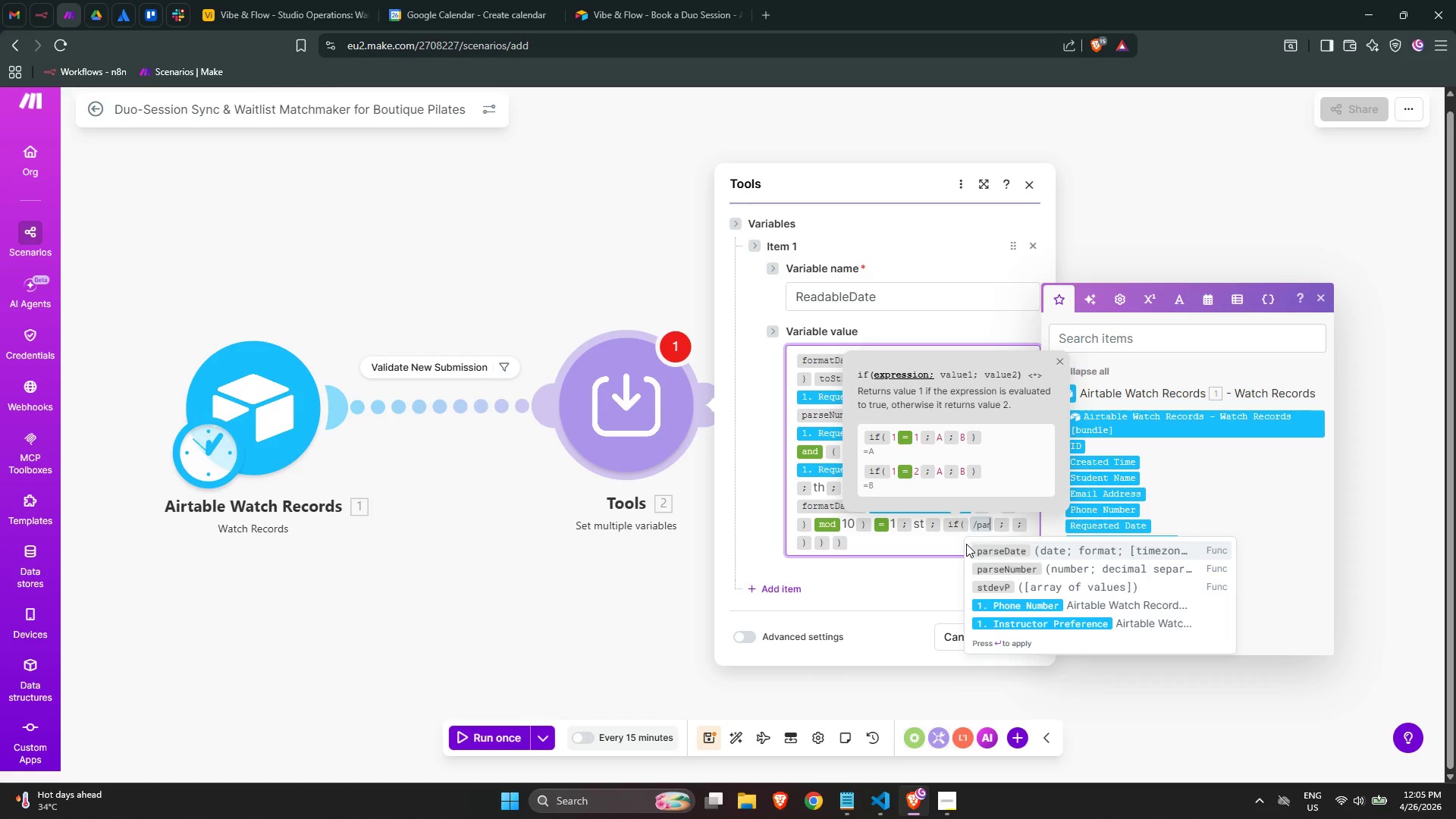 
key(ArrowDown)
 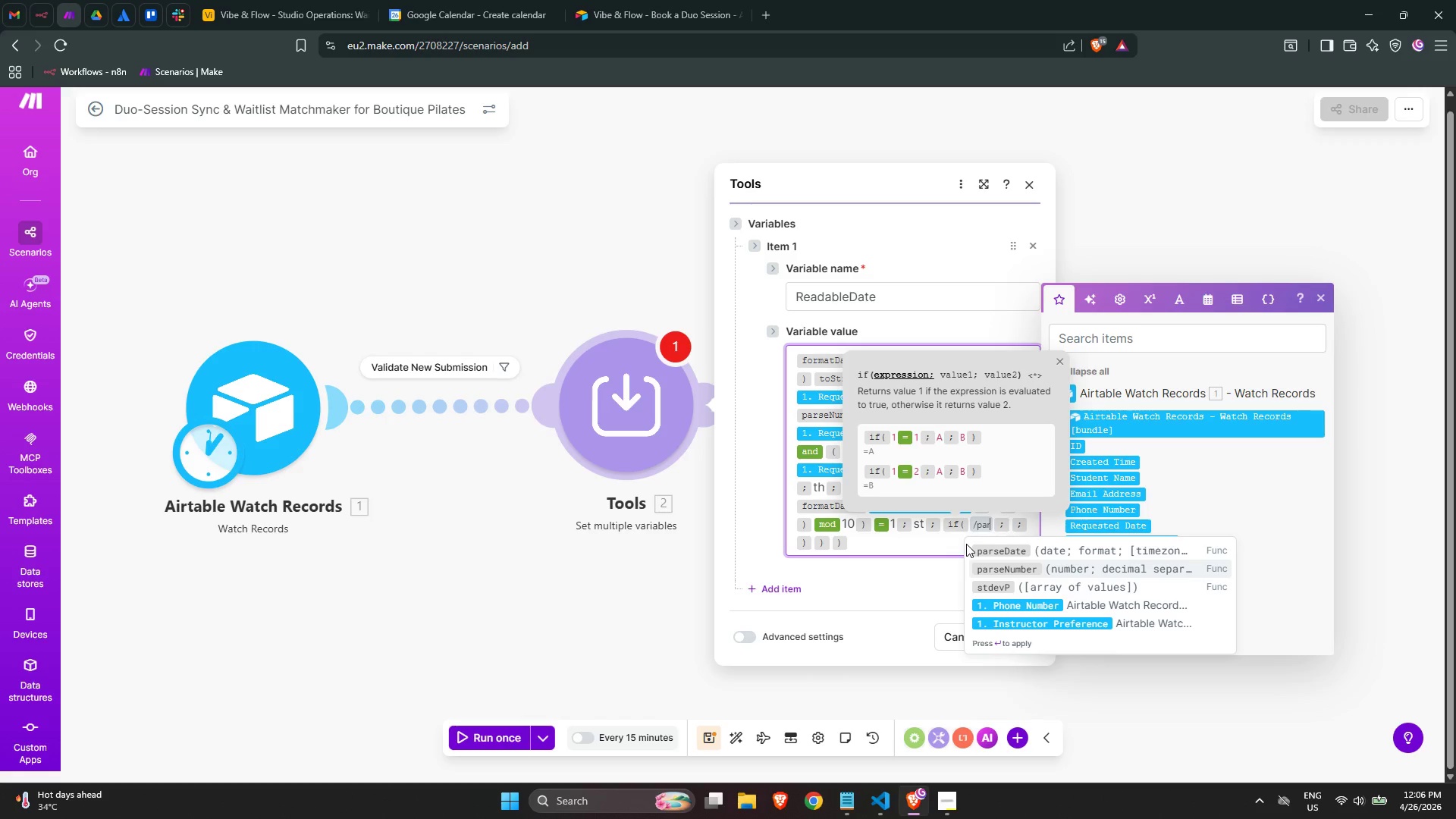 
wait(6.31)
 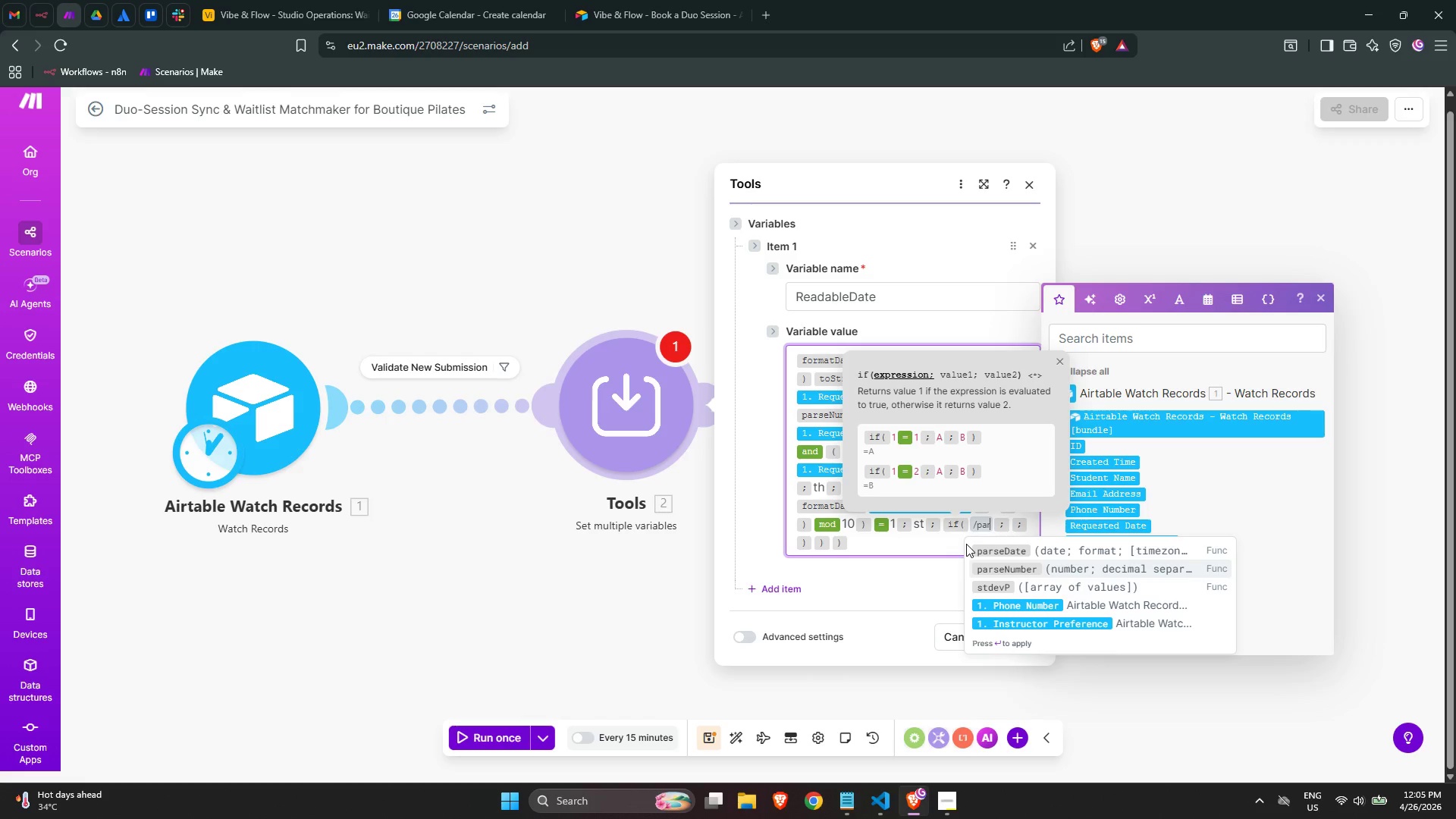 
key(Enter)
 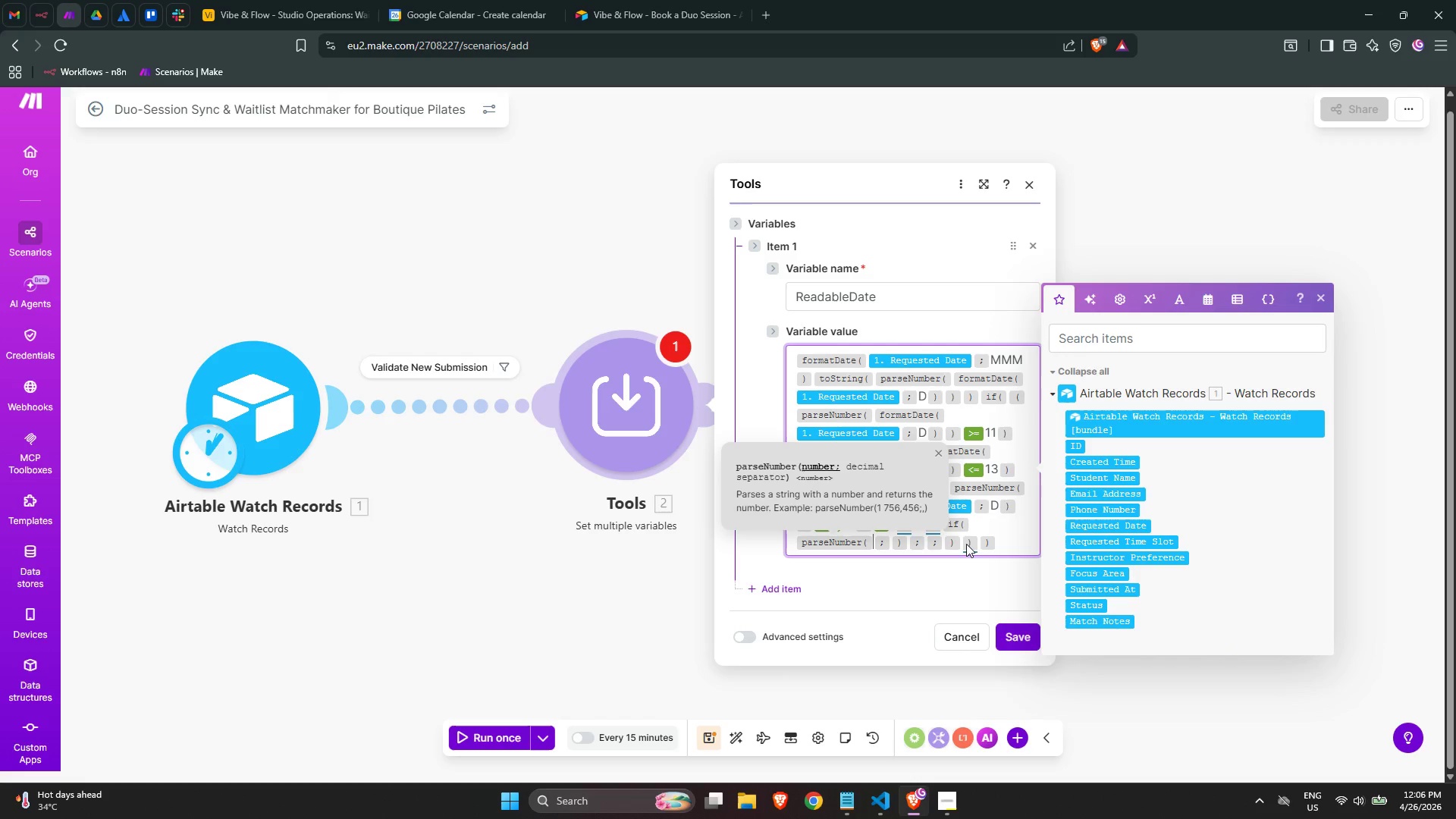 
key(ArrowRight)
 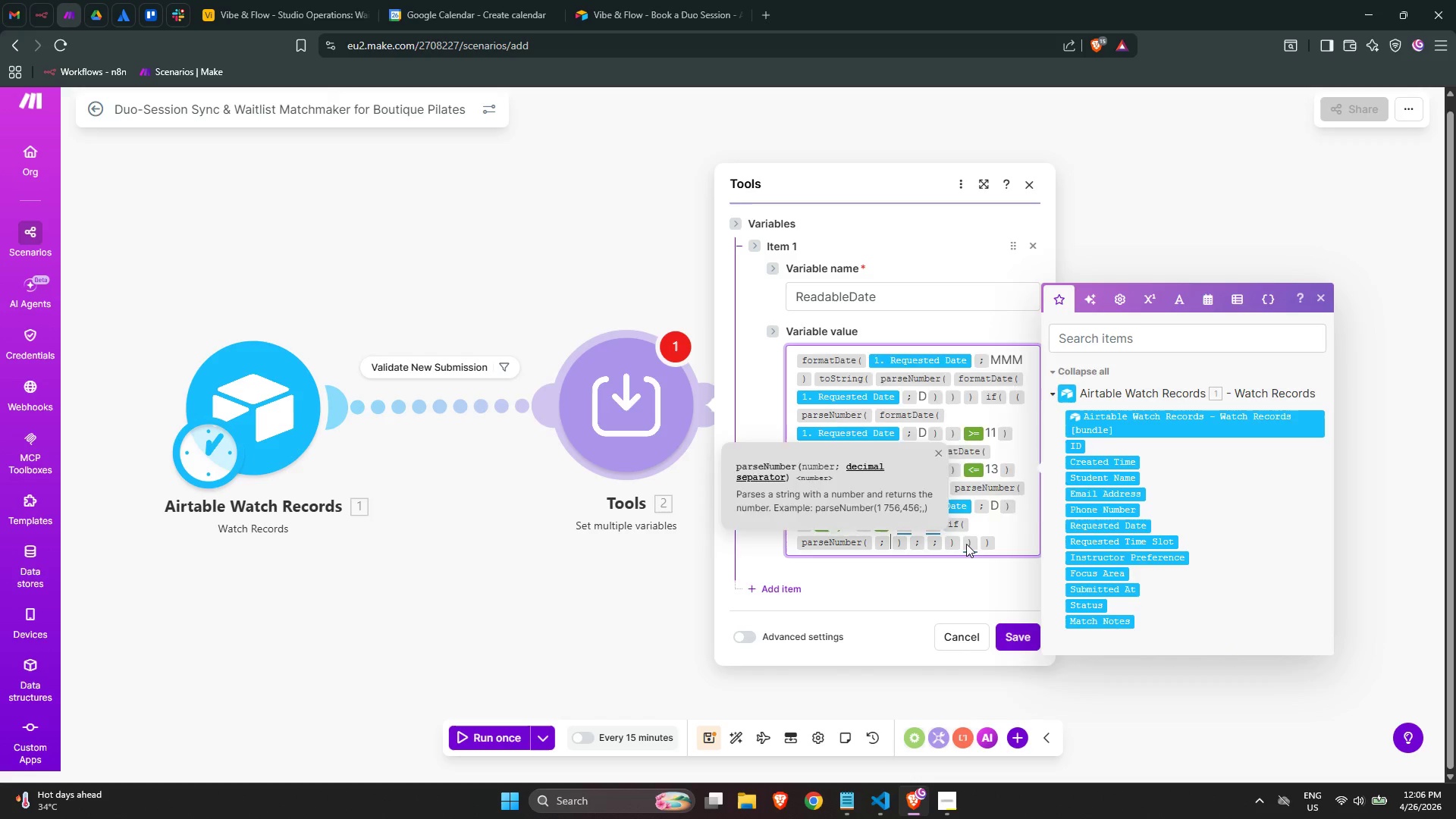 
key(ArrowRight)
 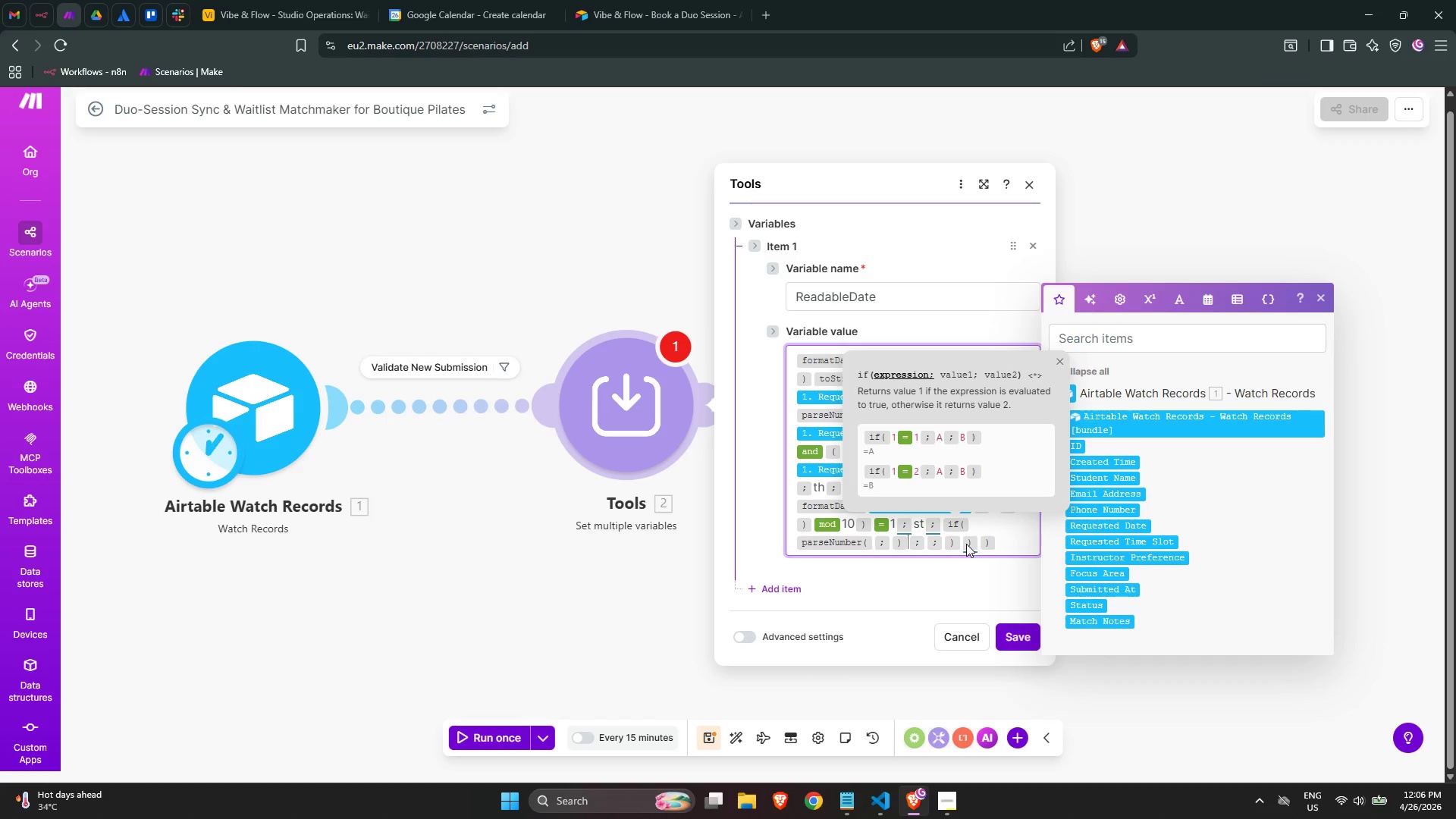 
key(ArrowLeft)
 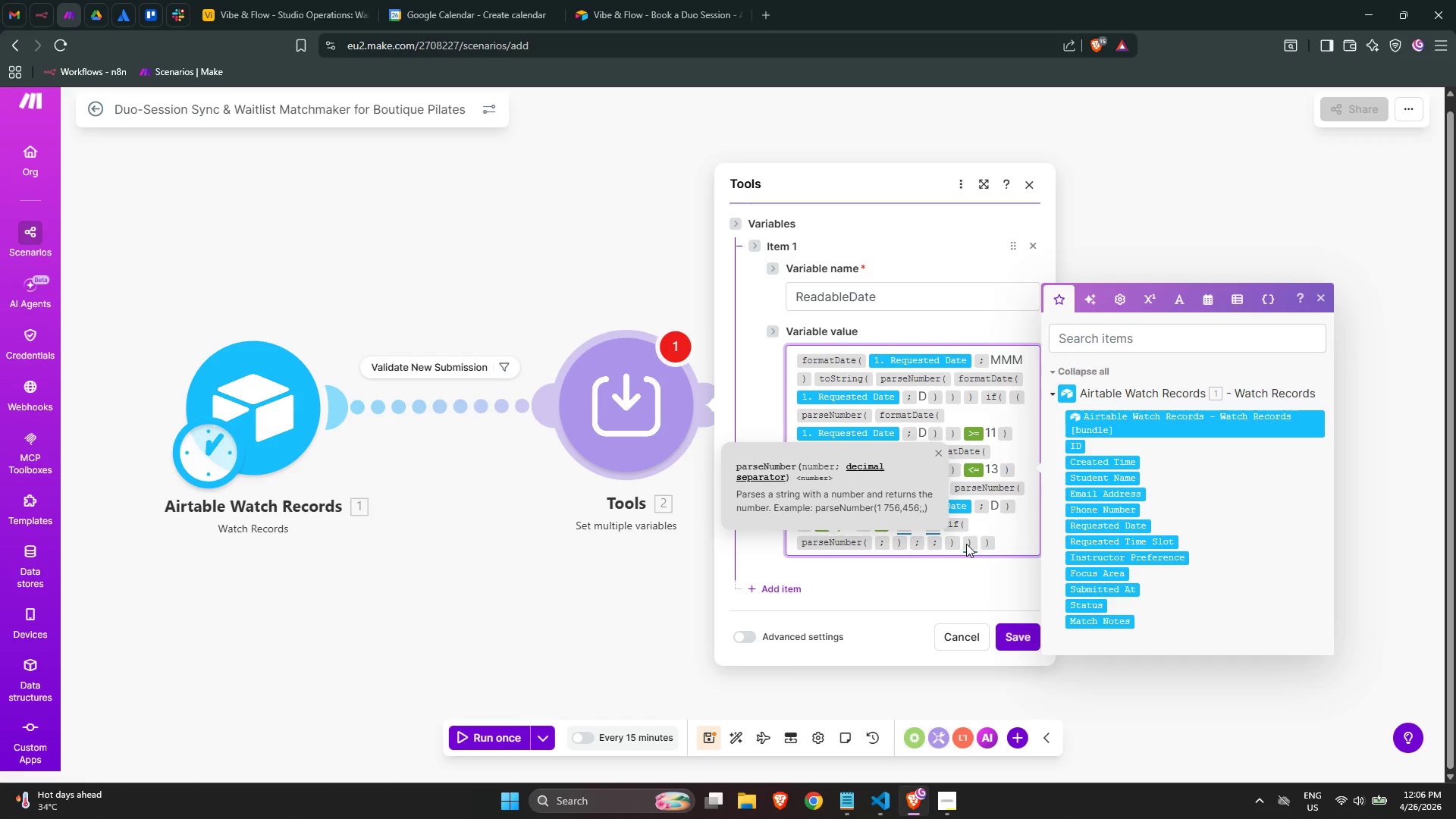 
key(Backspace)
 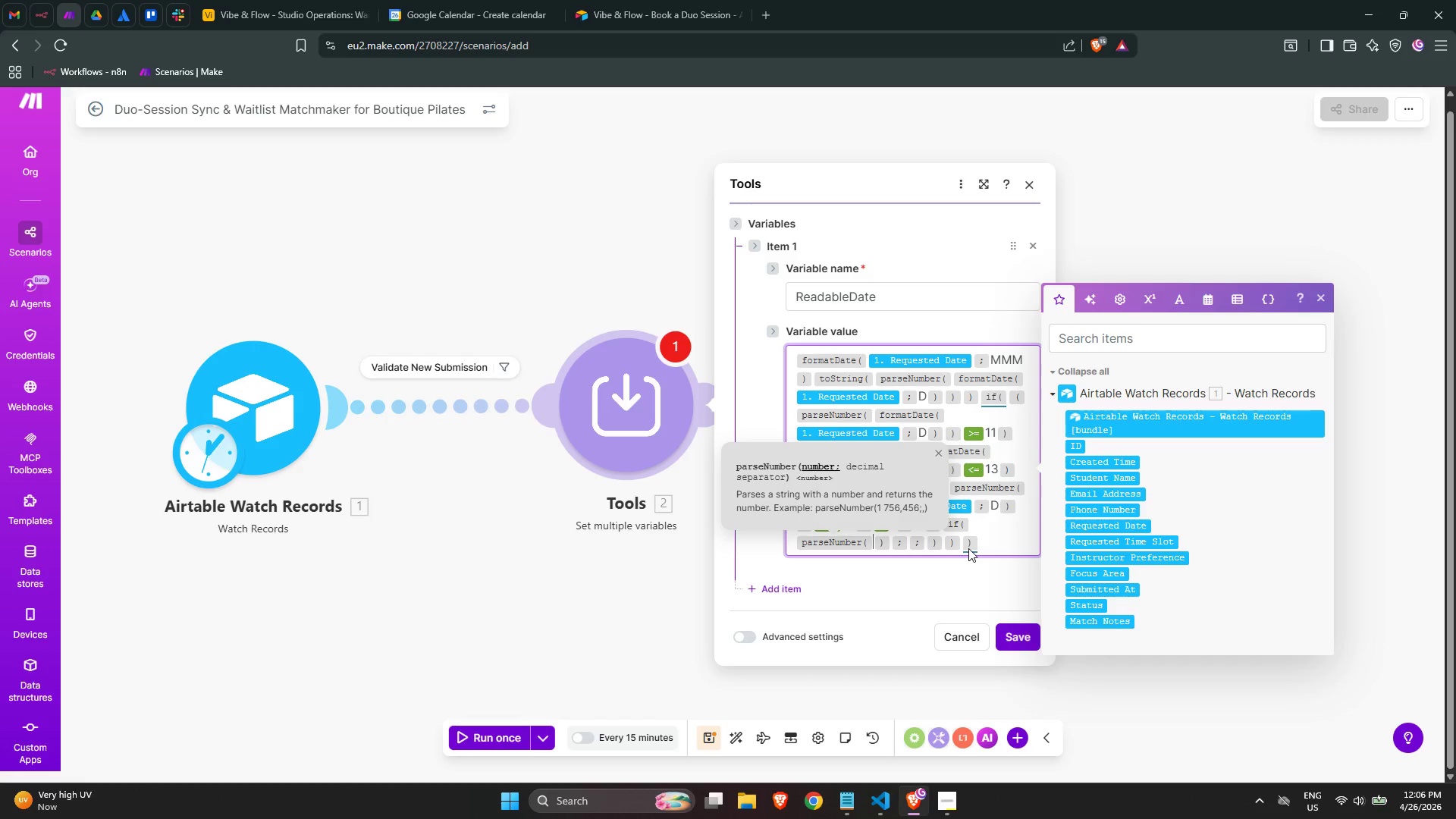 
wait(30.73)
 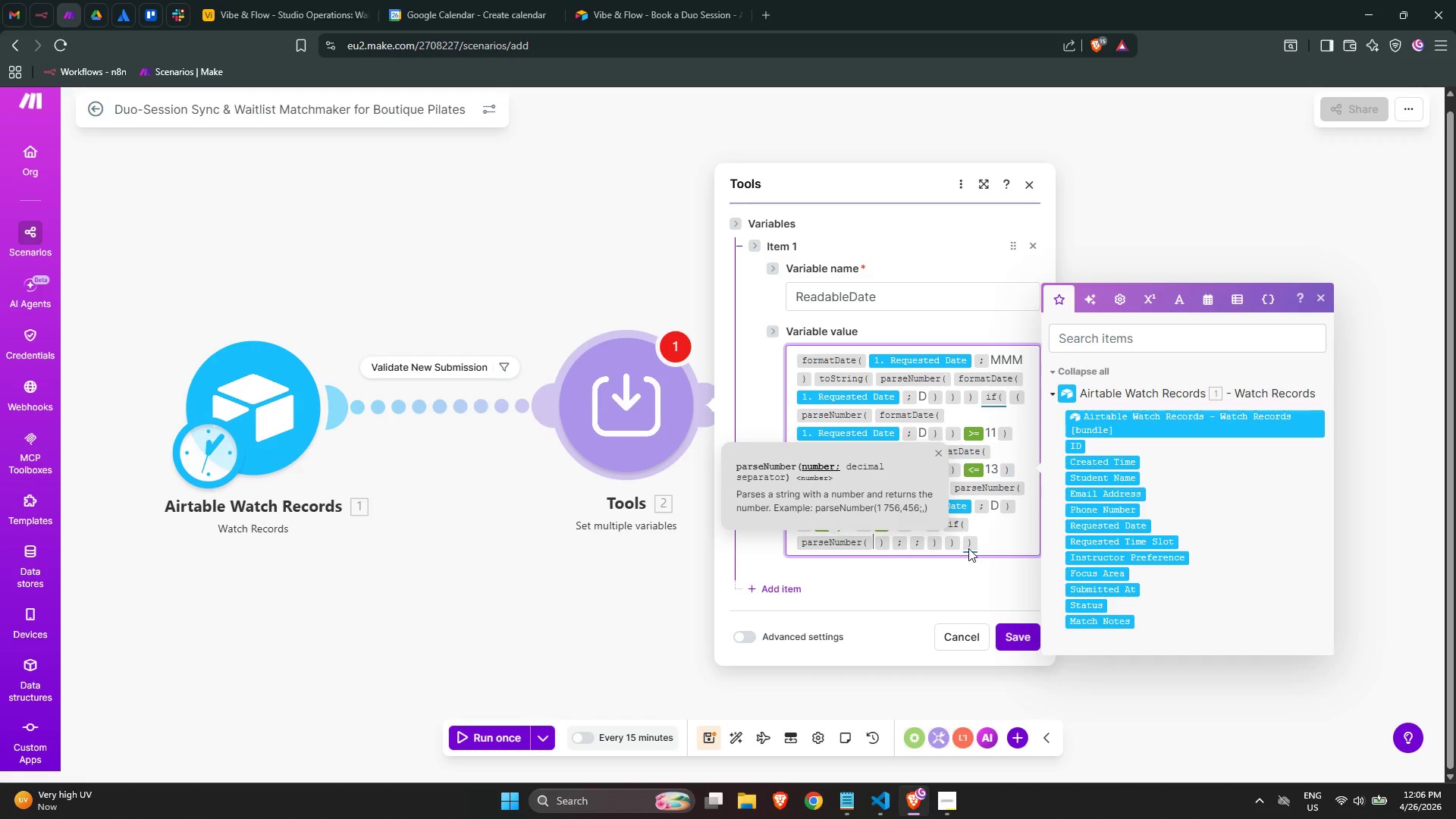 
type(/pa)
 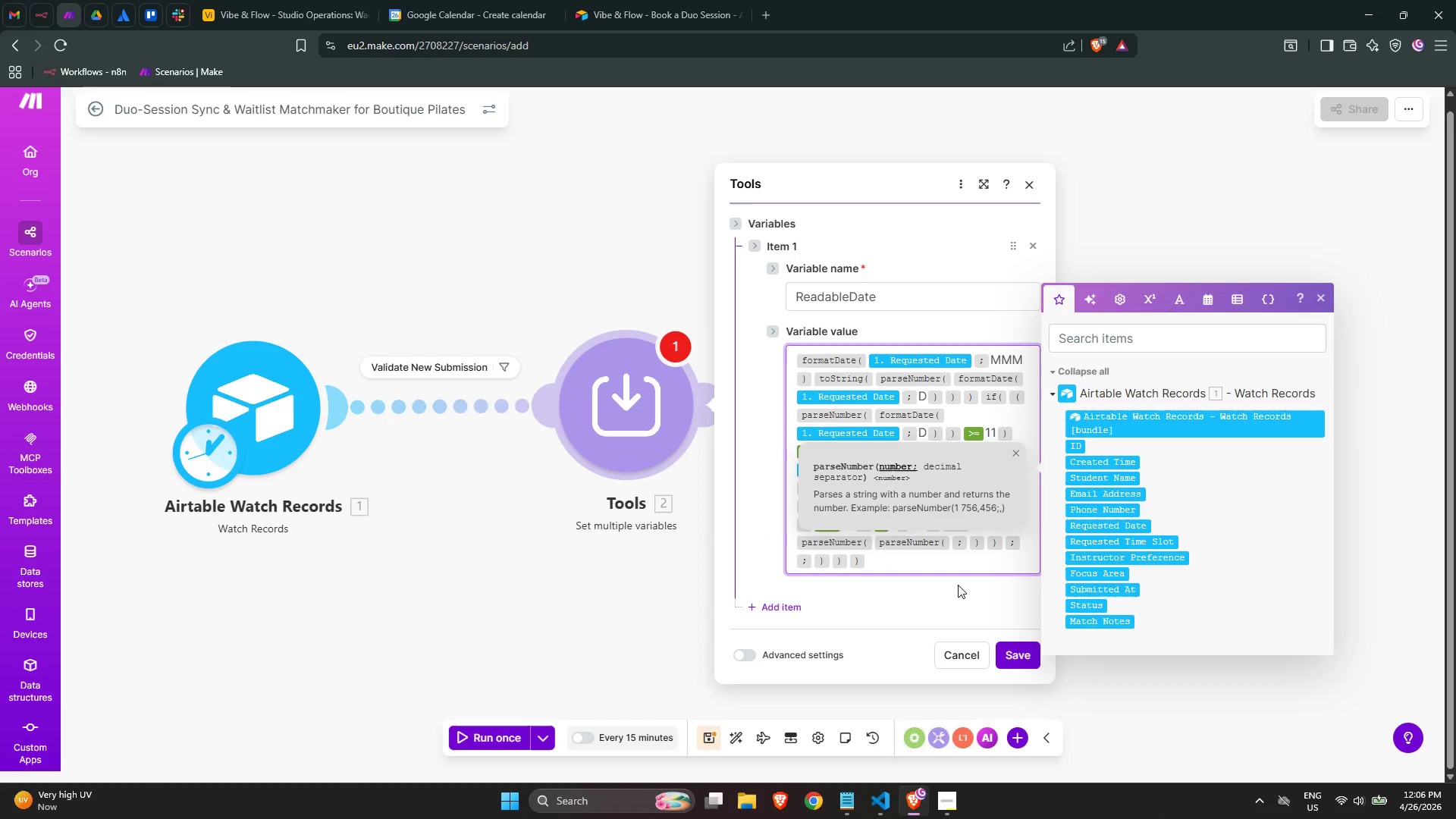 
key(ArrowRight)
 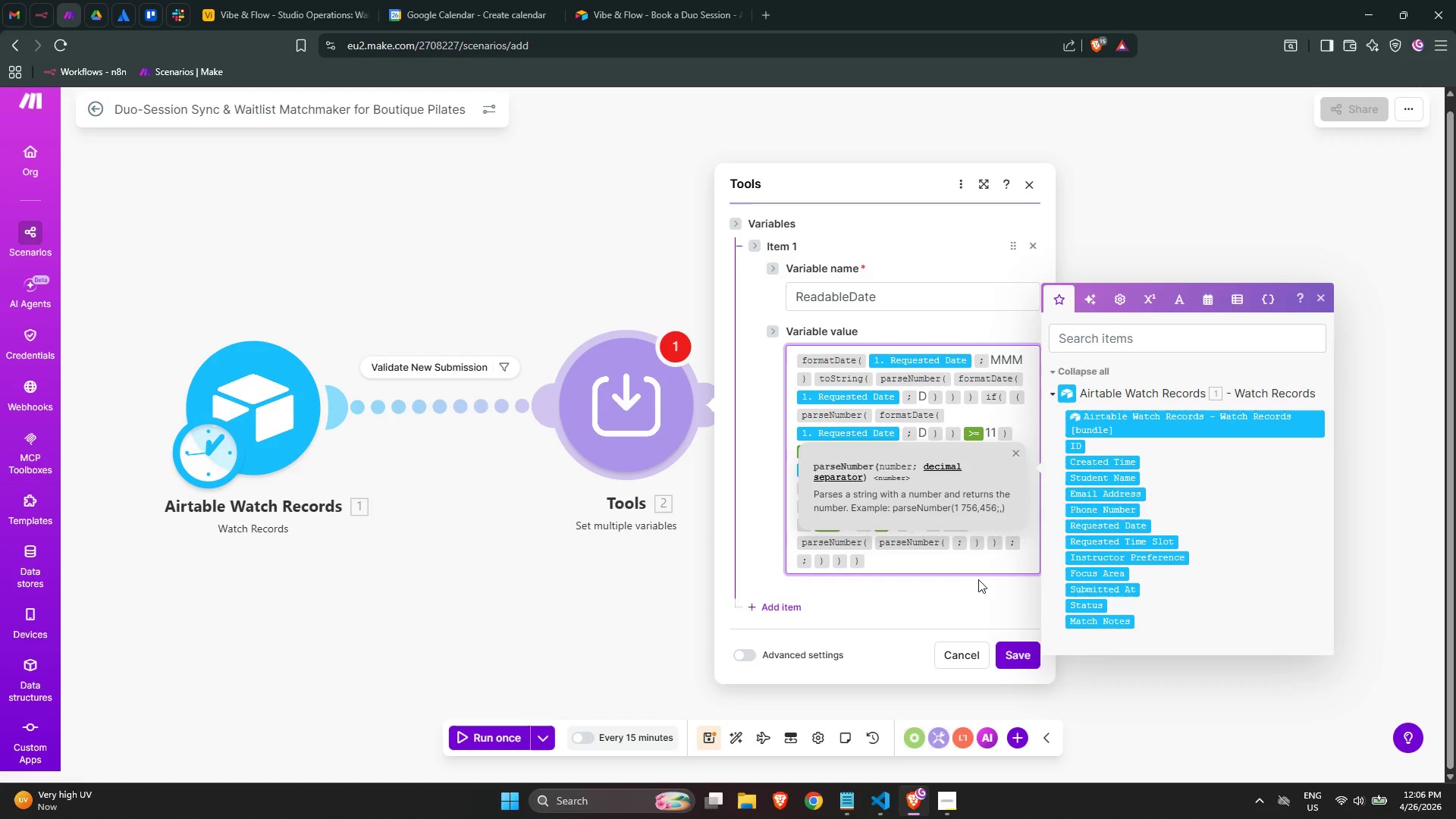 
key(Backspace)
 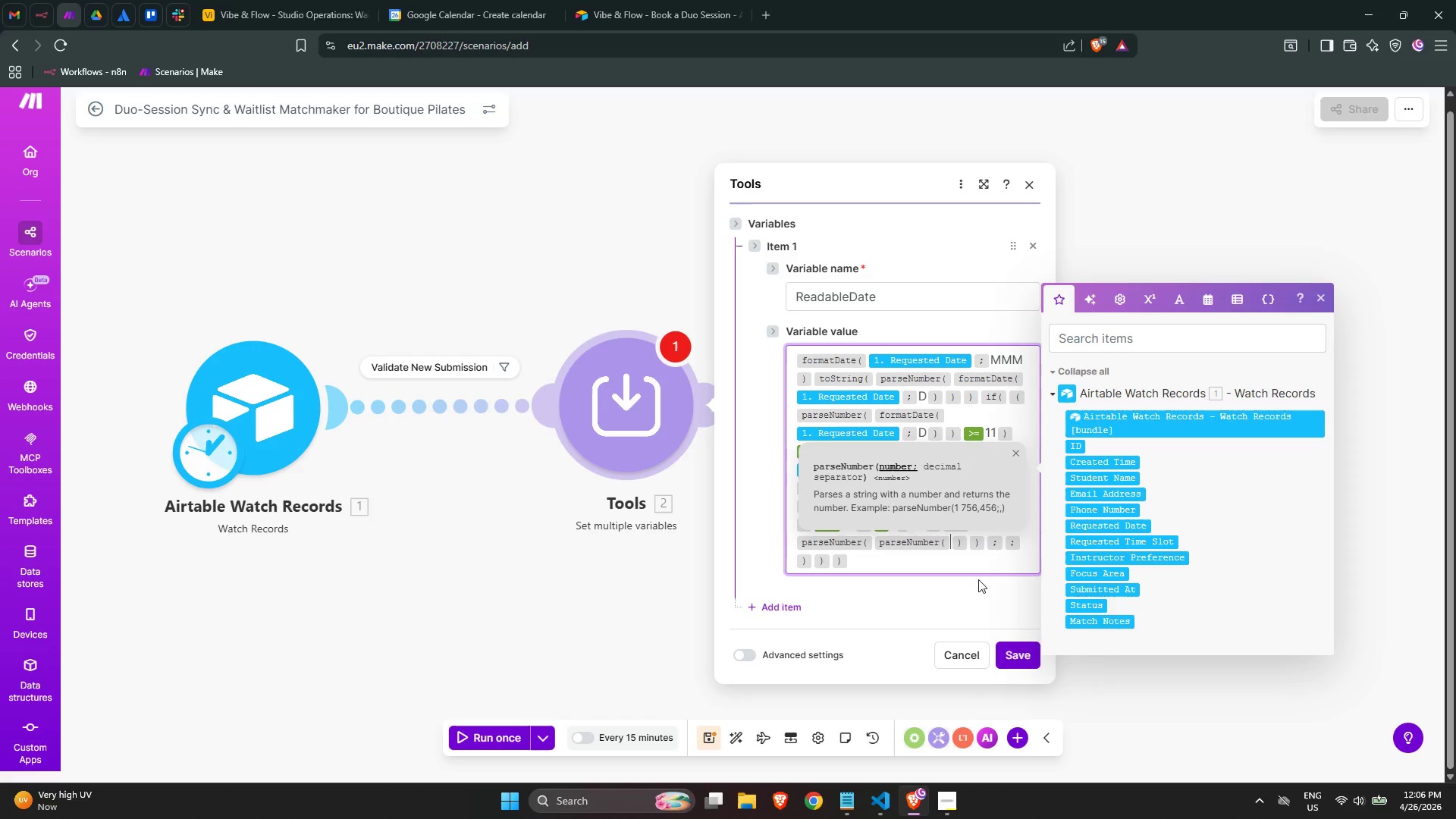 
type(/fo)
 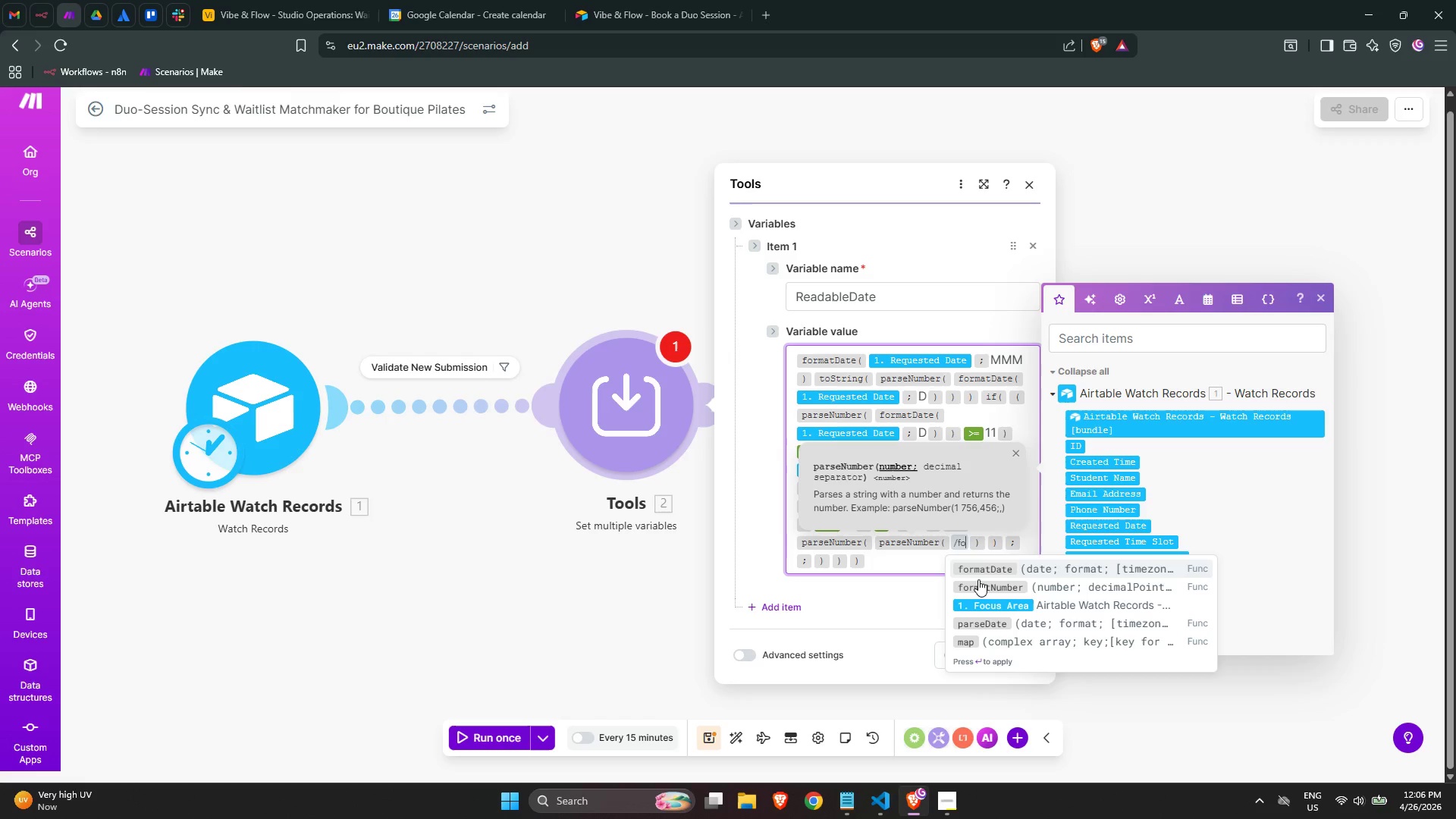 
key(ArrowDown)
 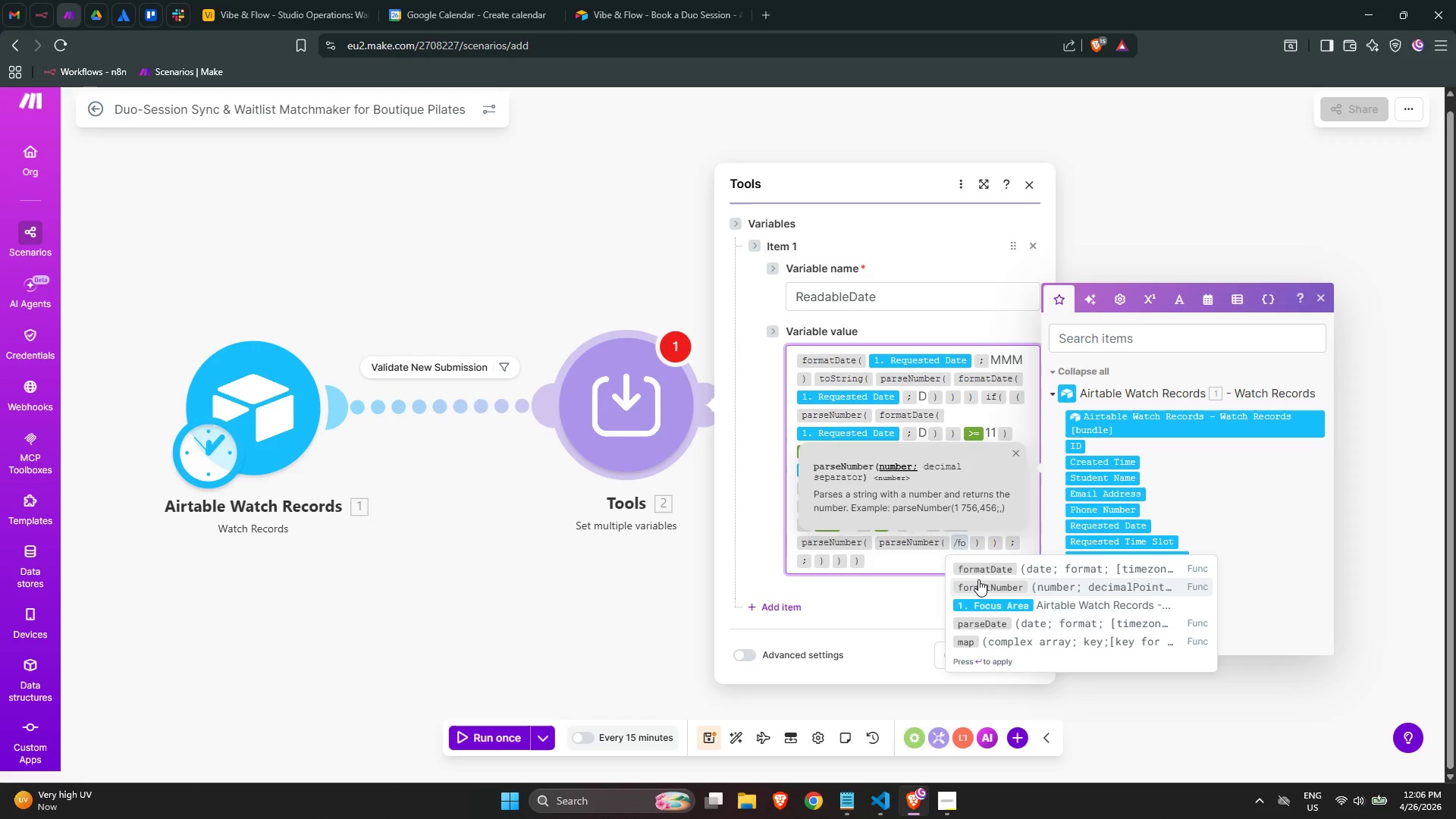 
key(Enter)
 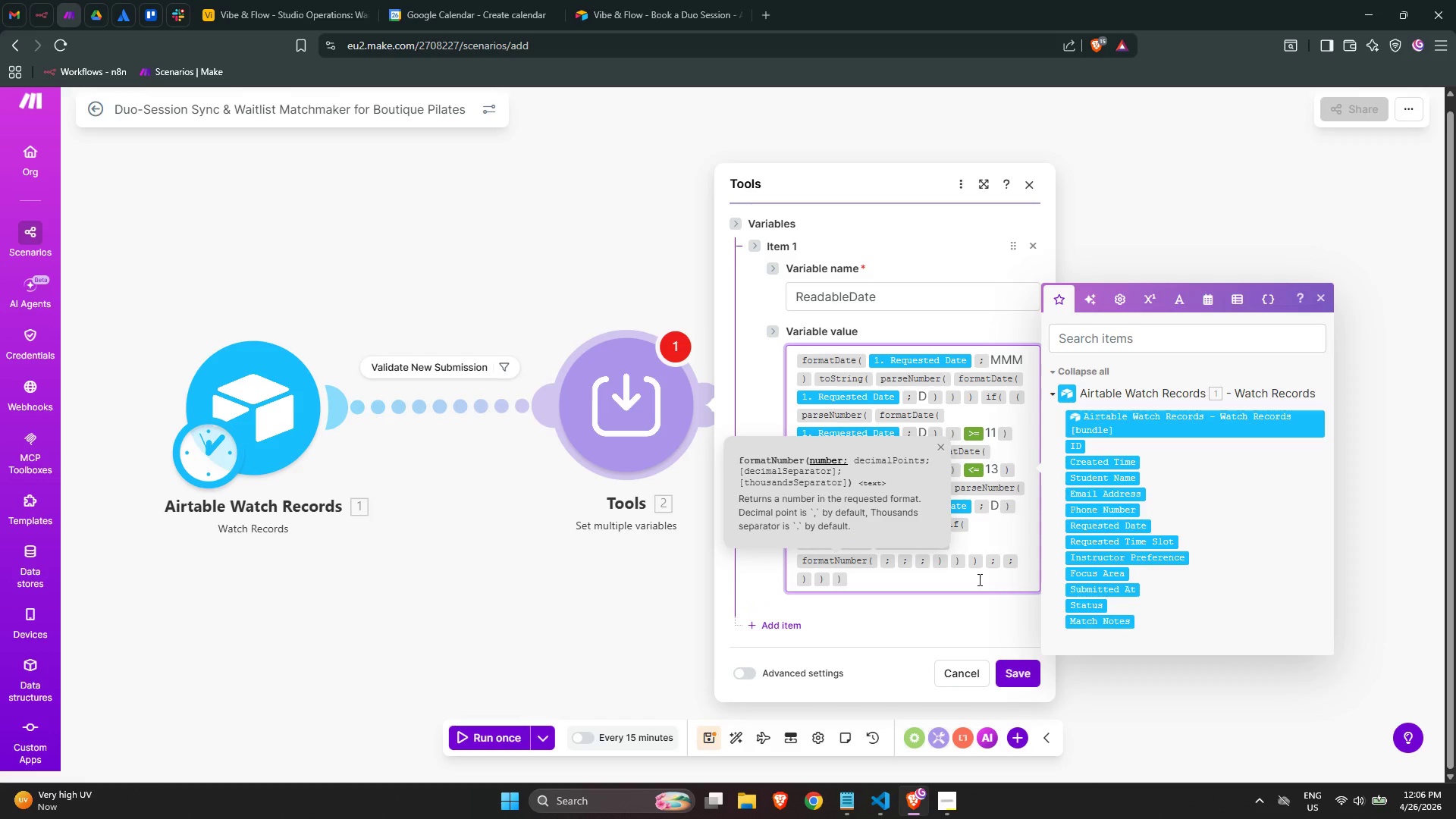 
mouse_move([1032, 489])
 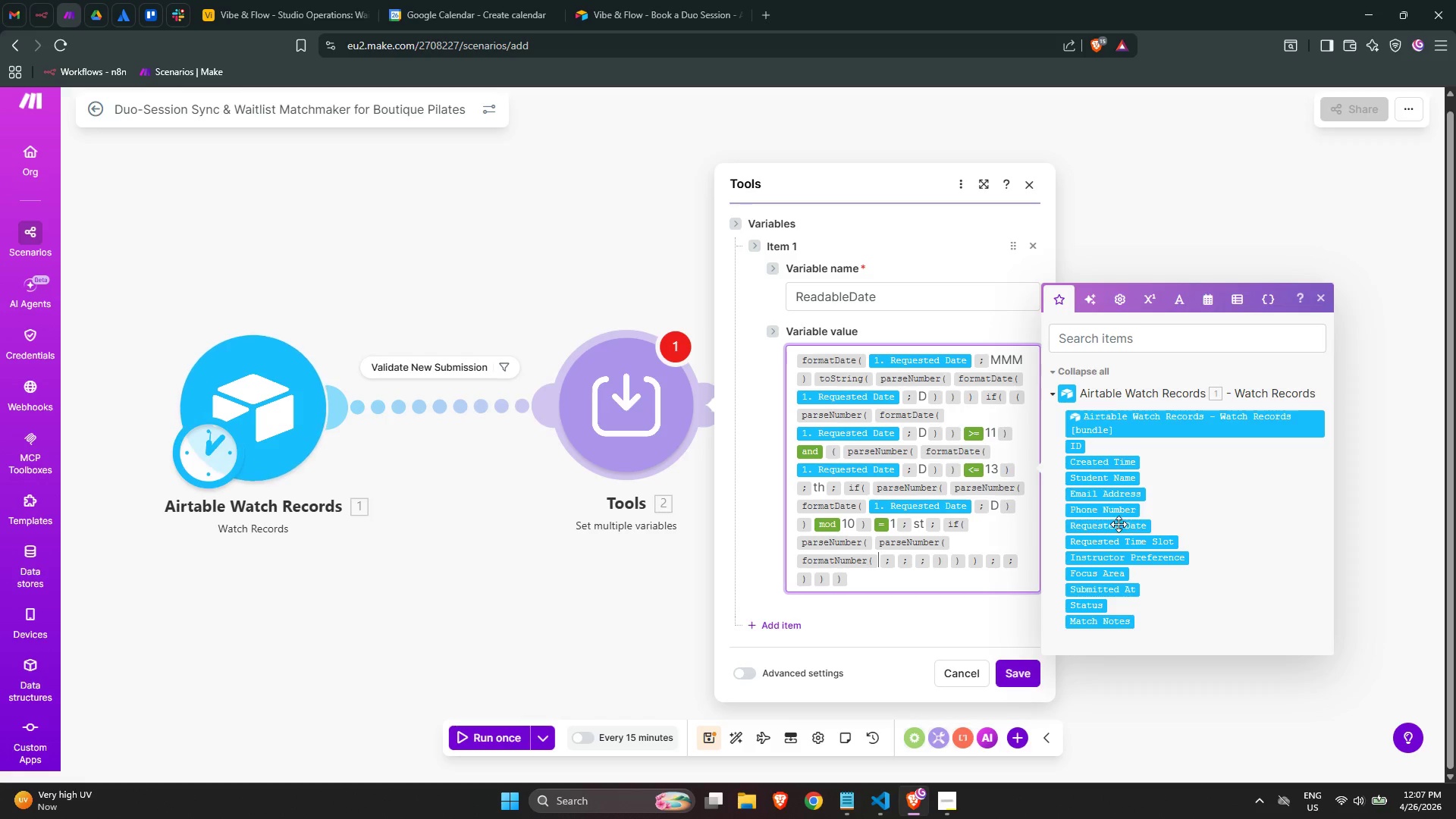 
left_click([1119, 525])
 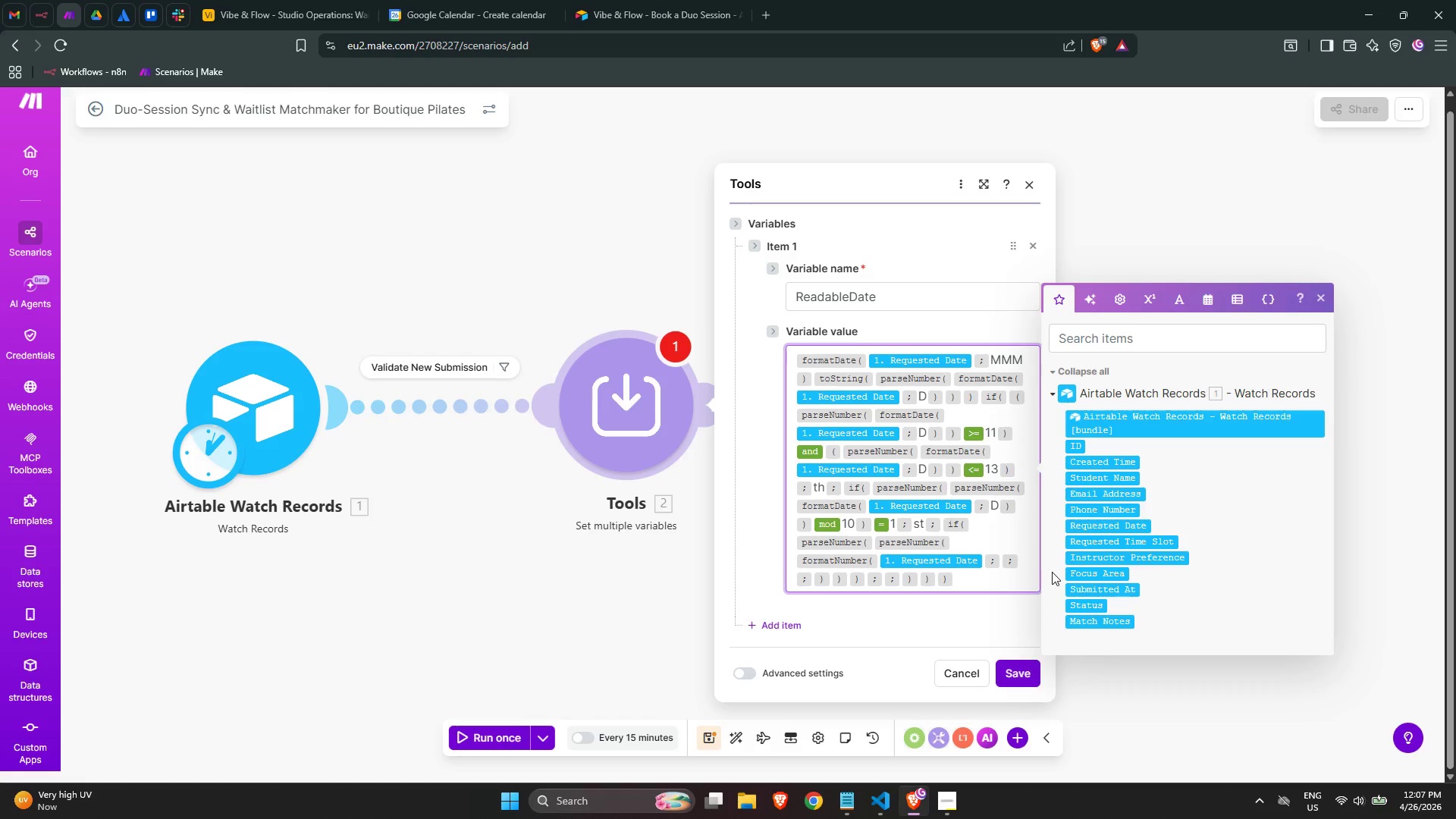 
key(ArrowRight)
 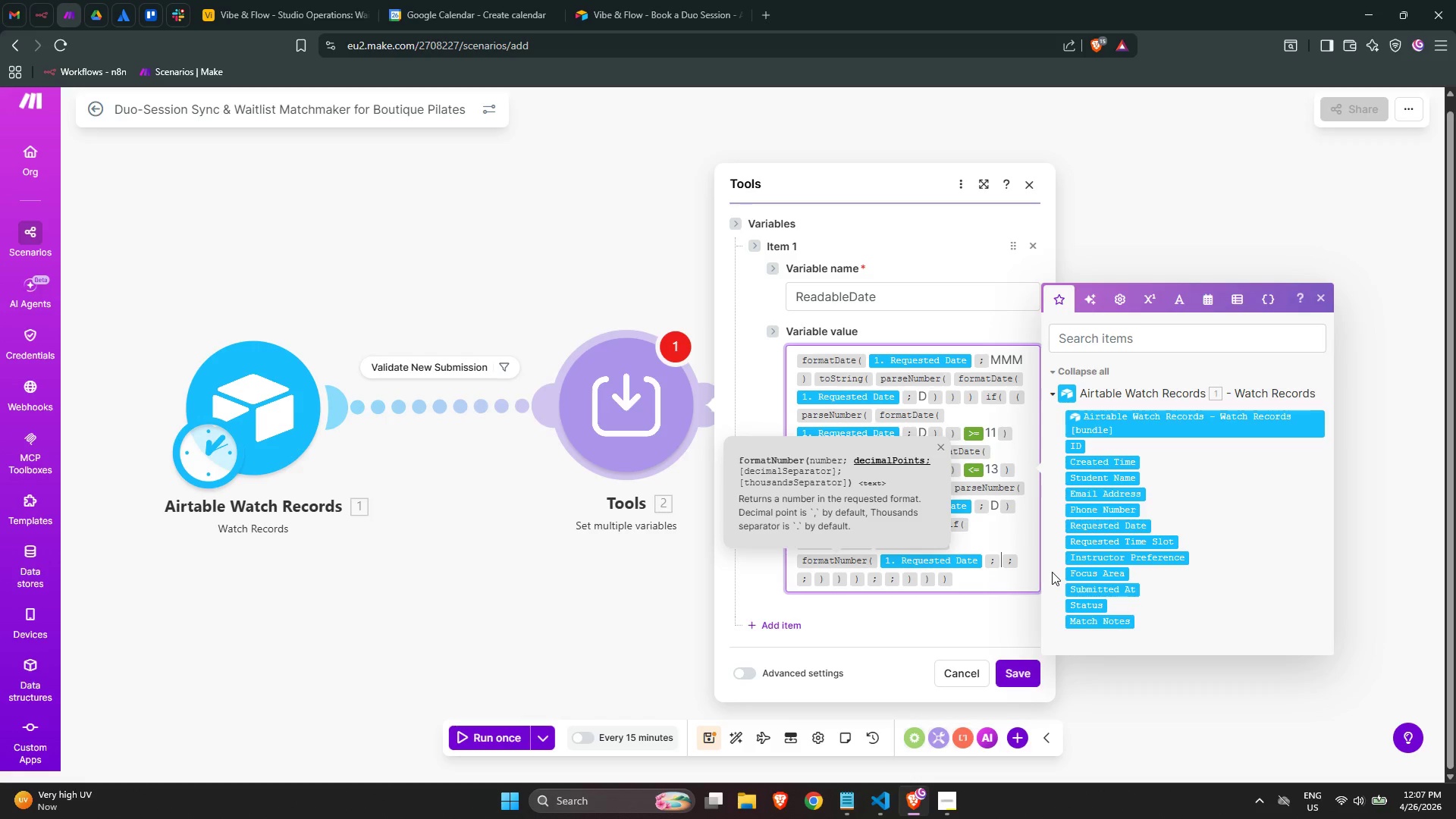 
wait(12.92)
 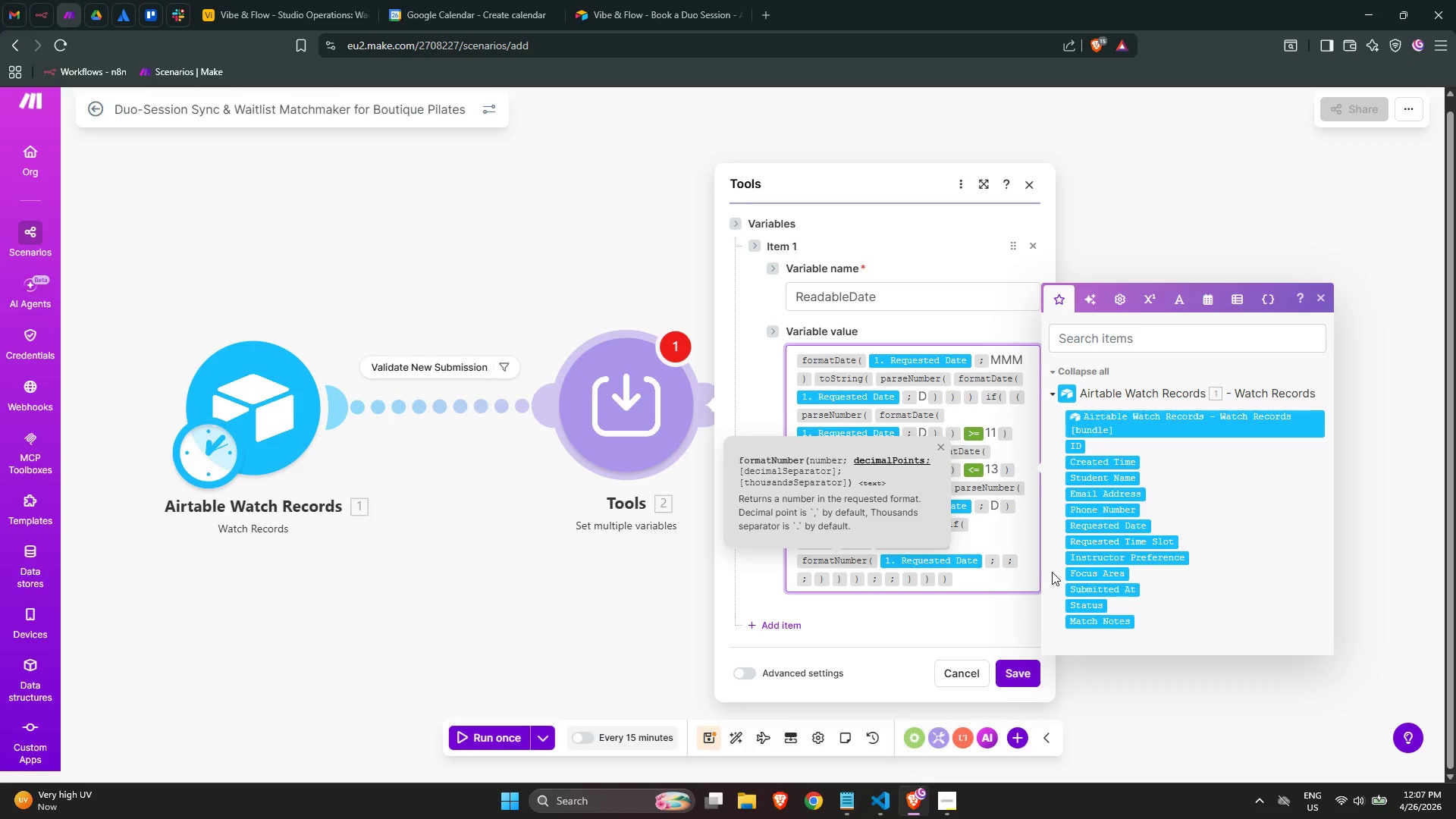 
key(Shift+D)
 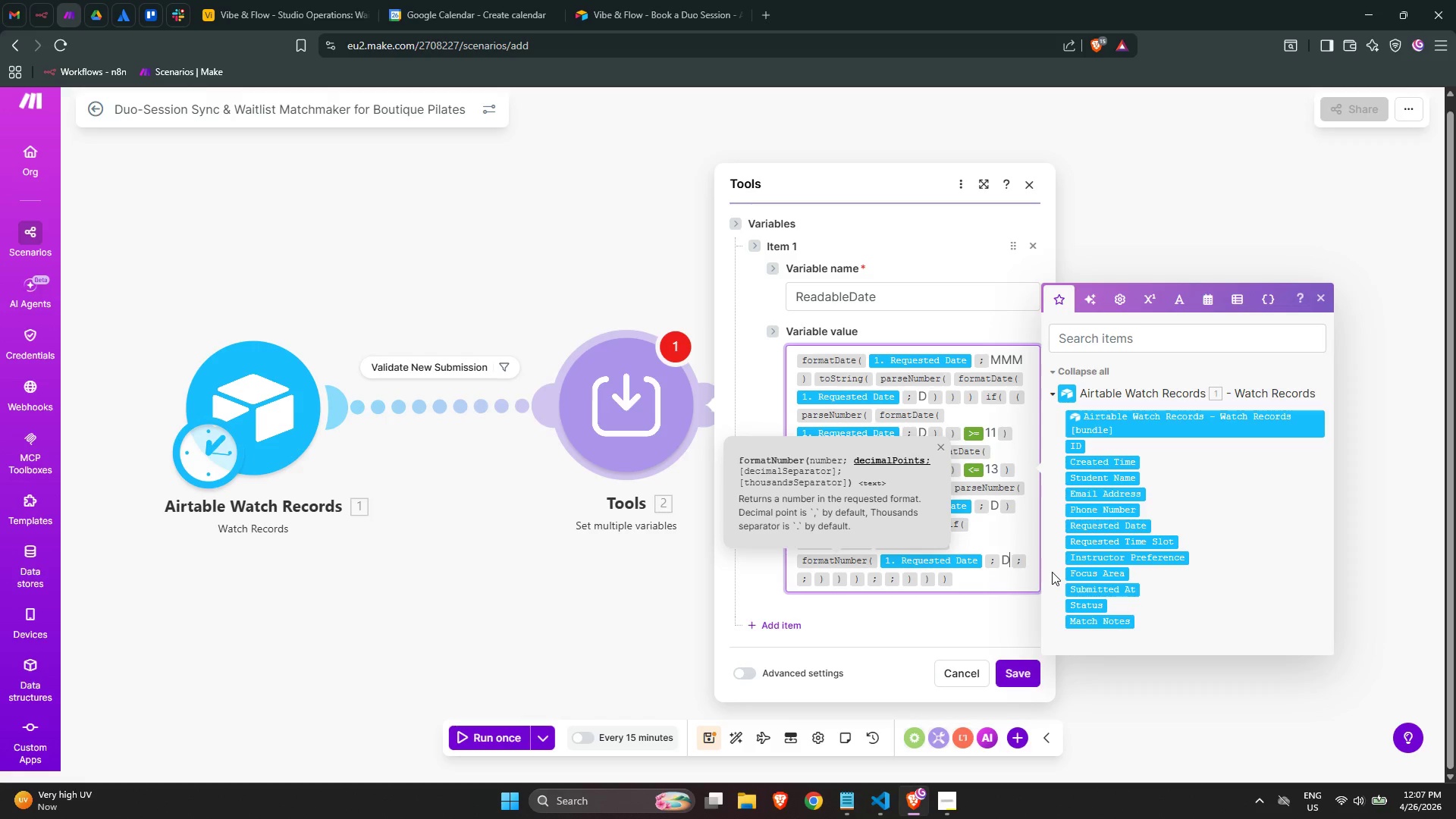 
key(ArrowRight)
 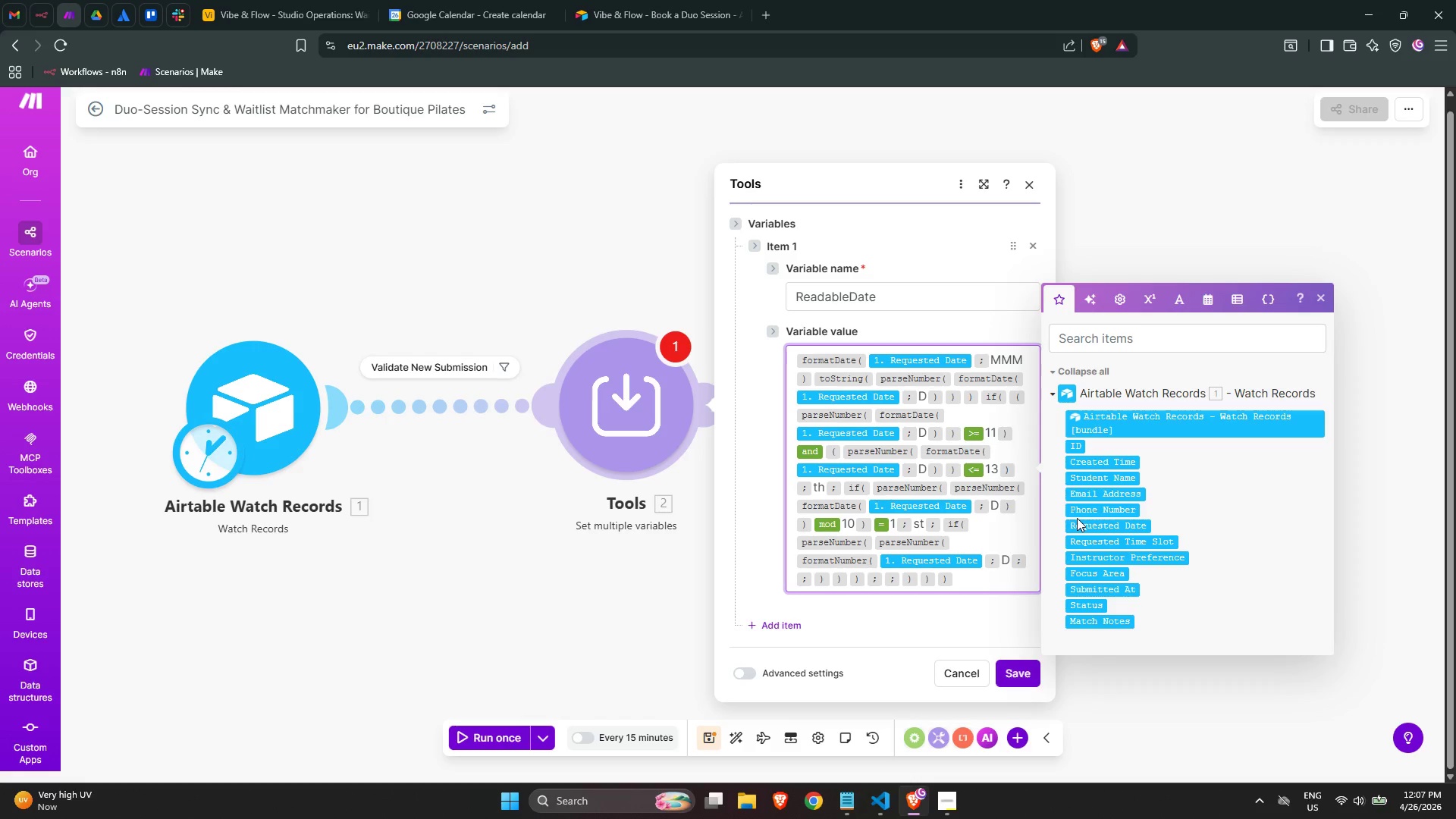 
wait(22.69)
 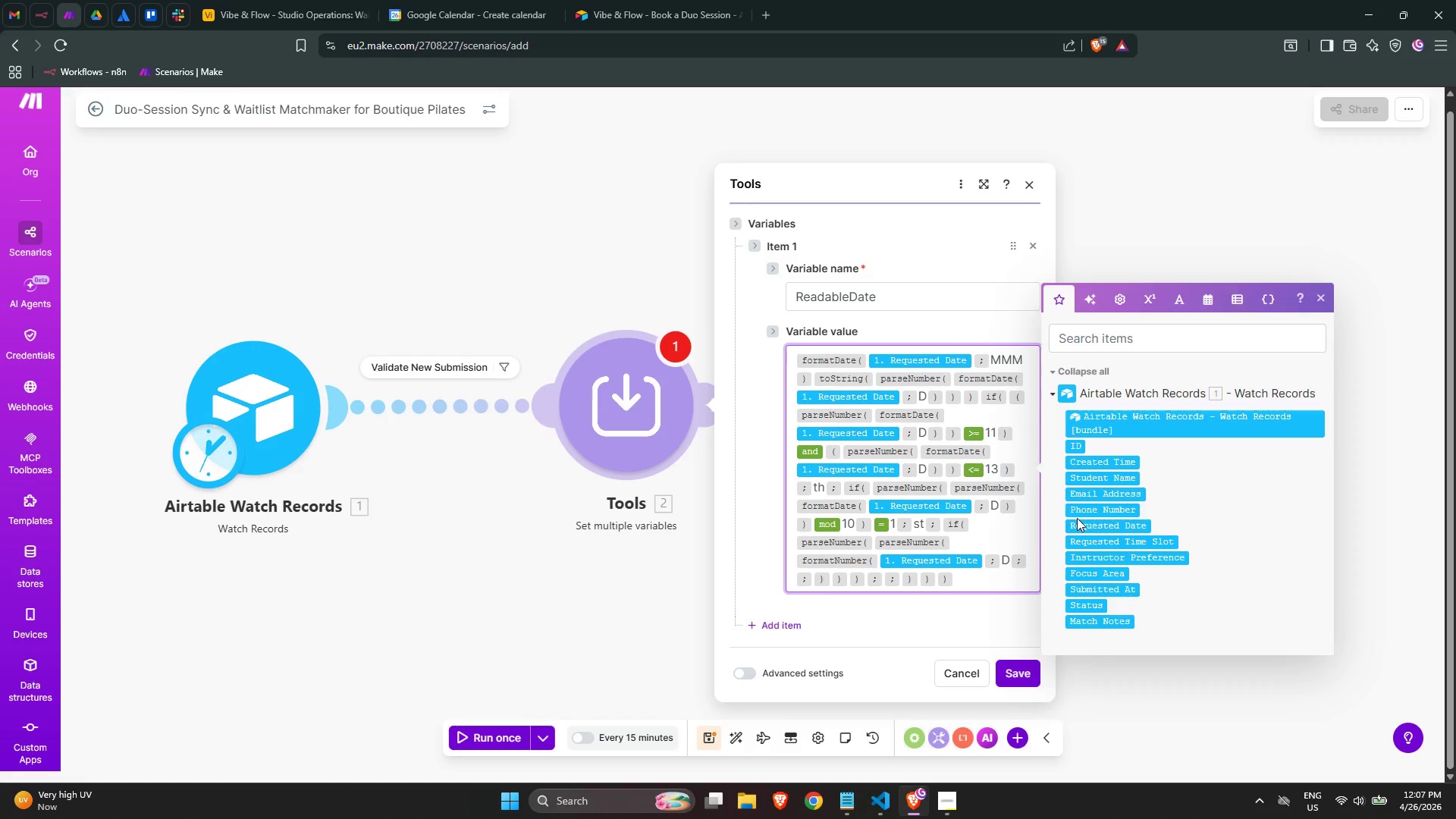 
key(ArrowDown)
 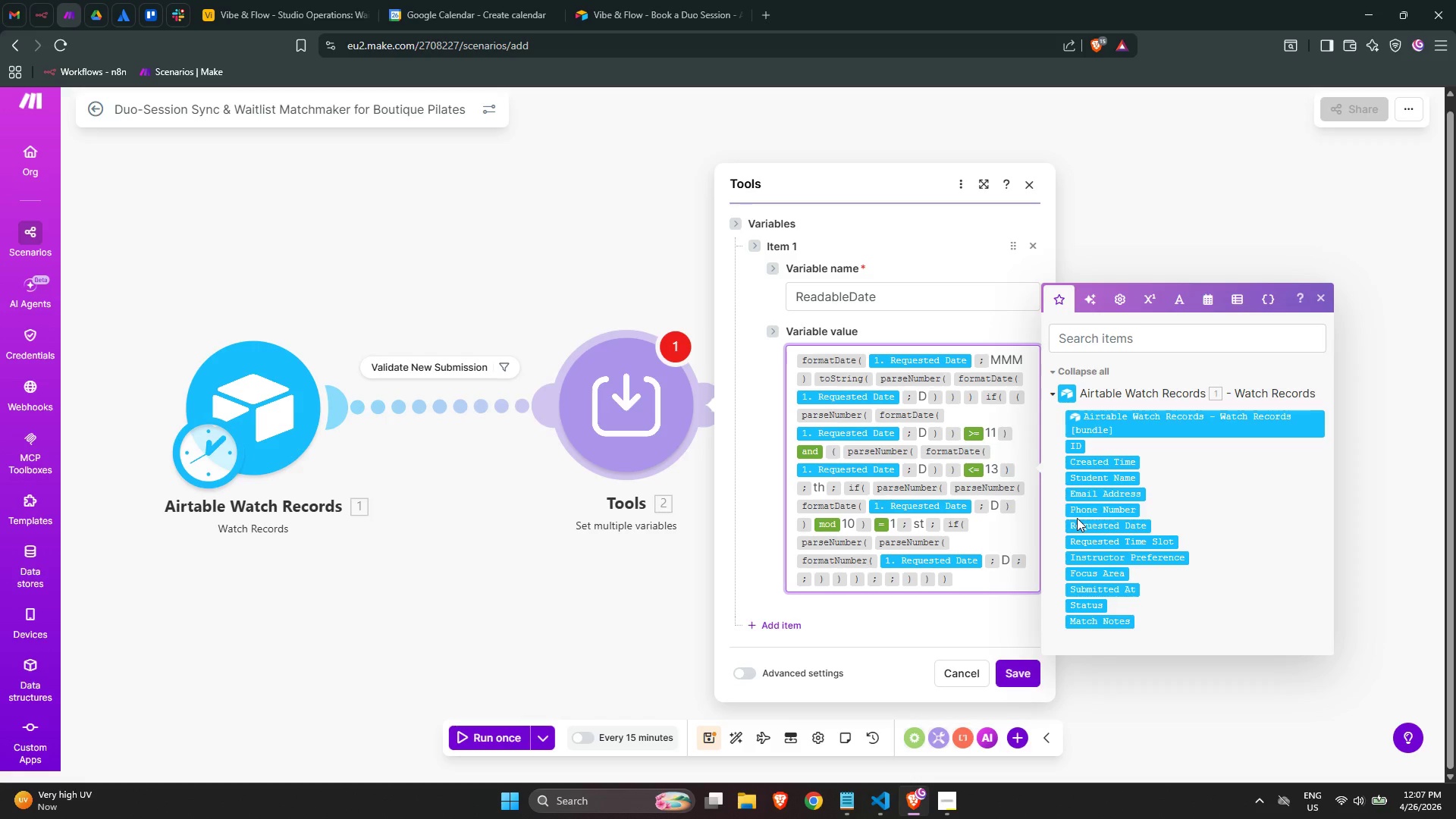 
key(ArrowUp)
 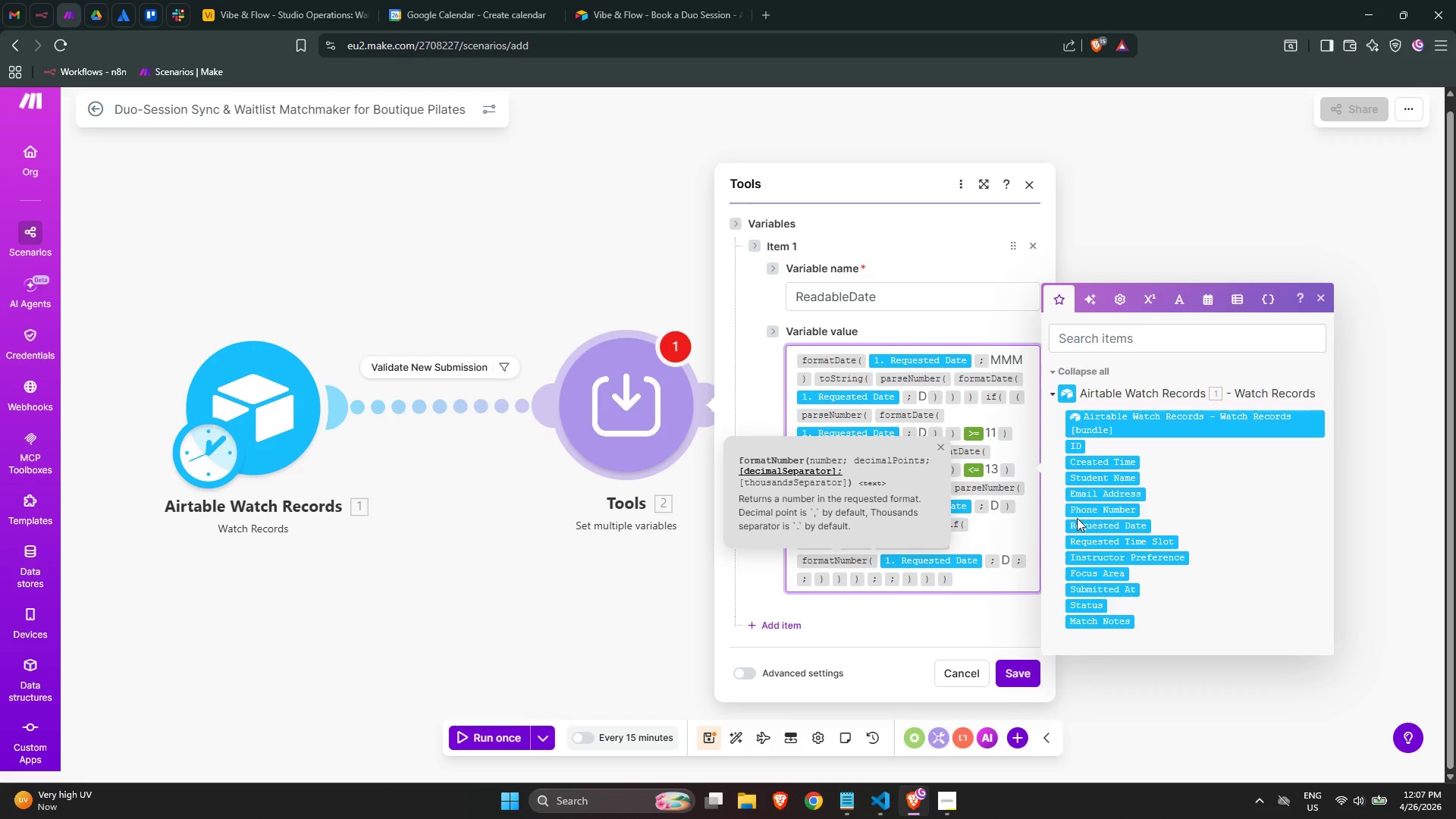 
key(ArrowDown)
 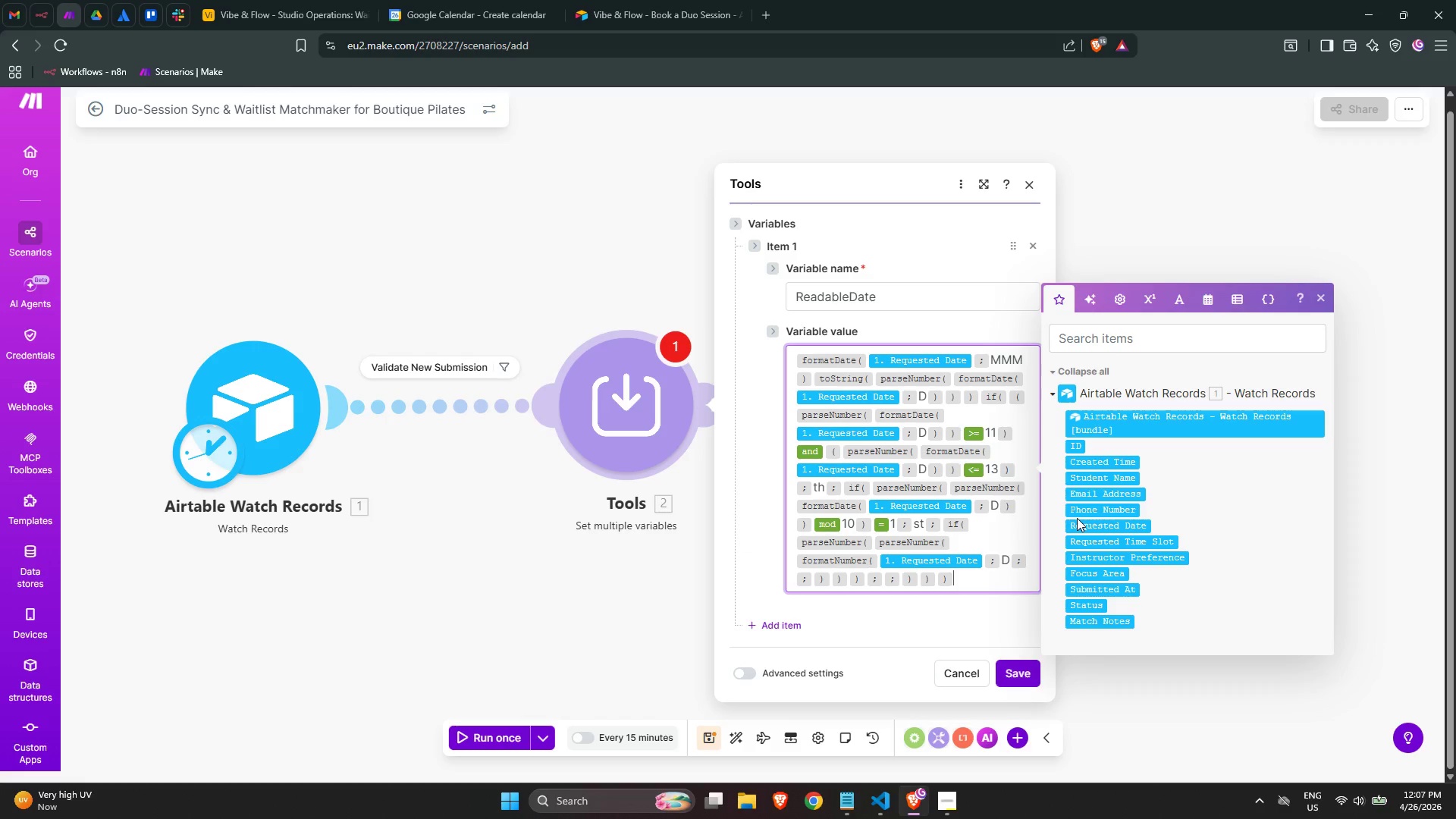 
key(ArrowLeft)
 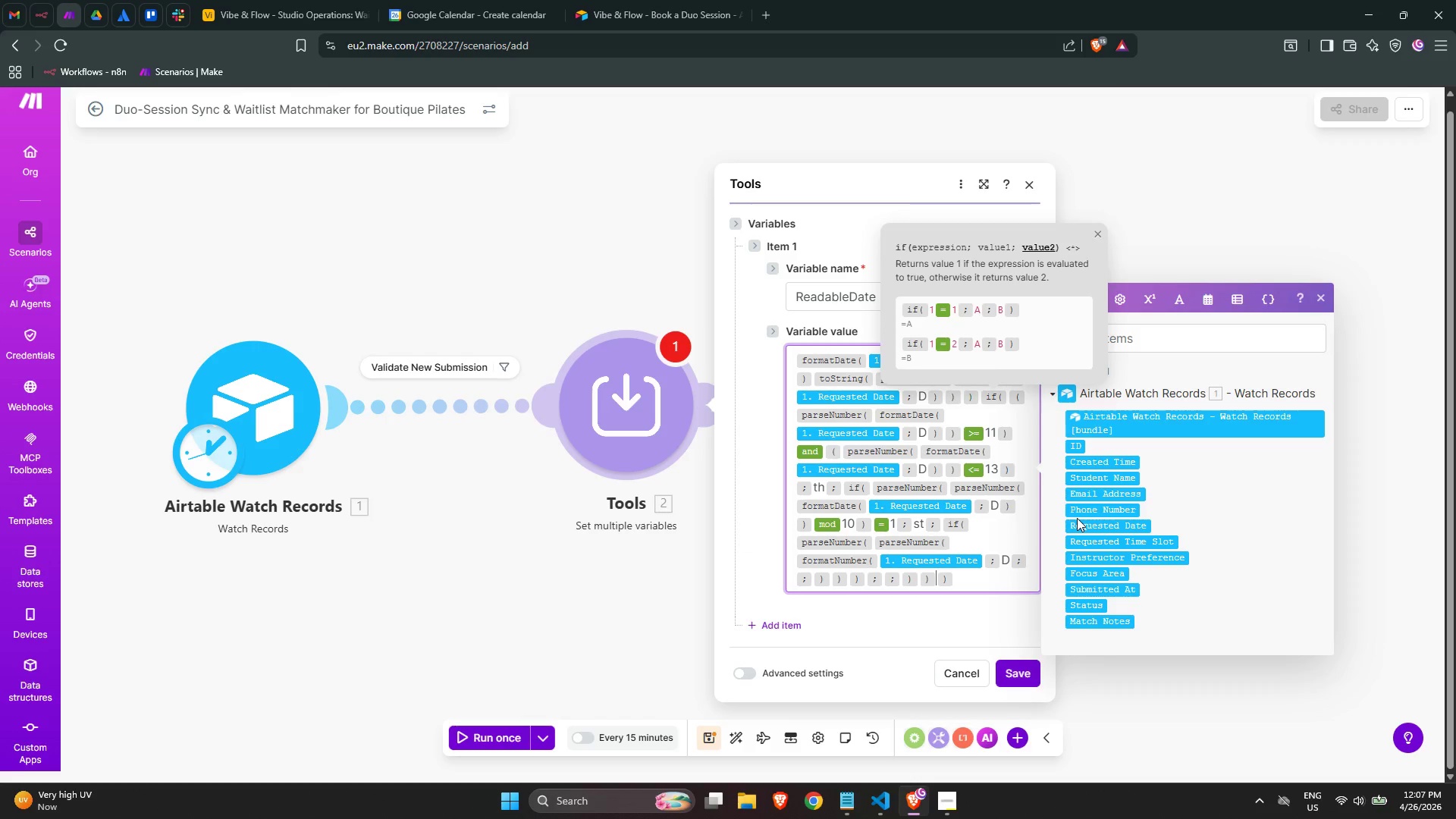 
key(ArrowLeft)
 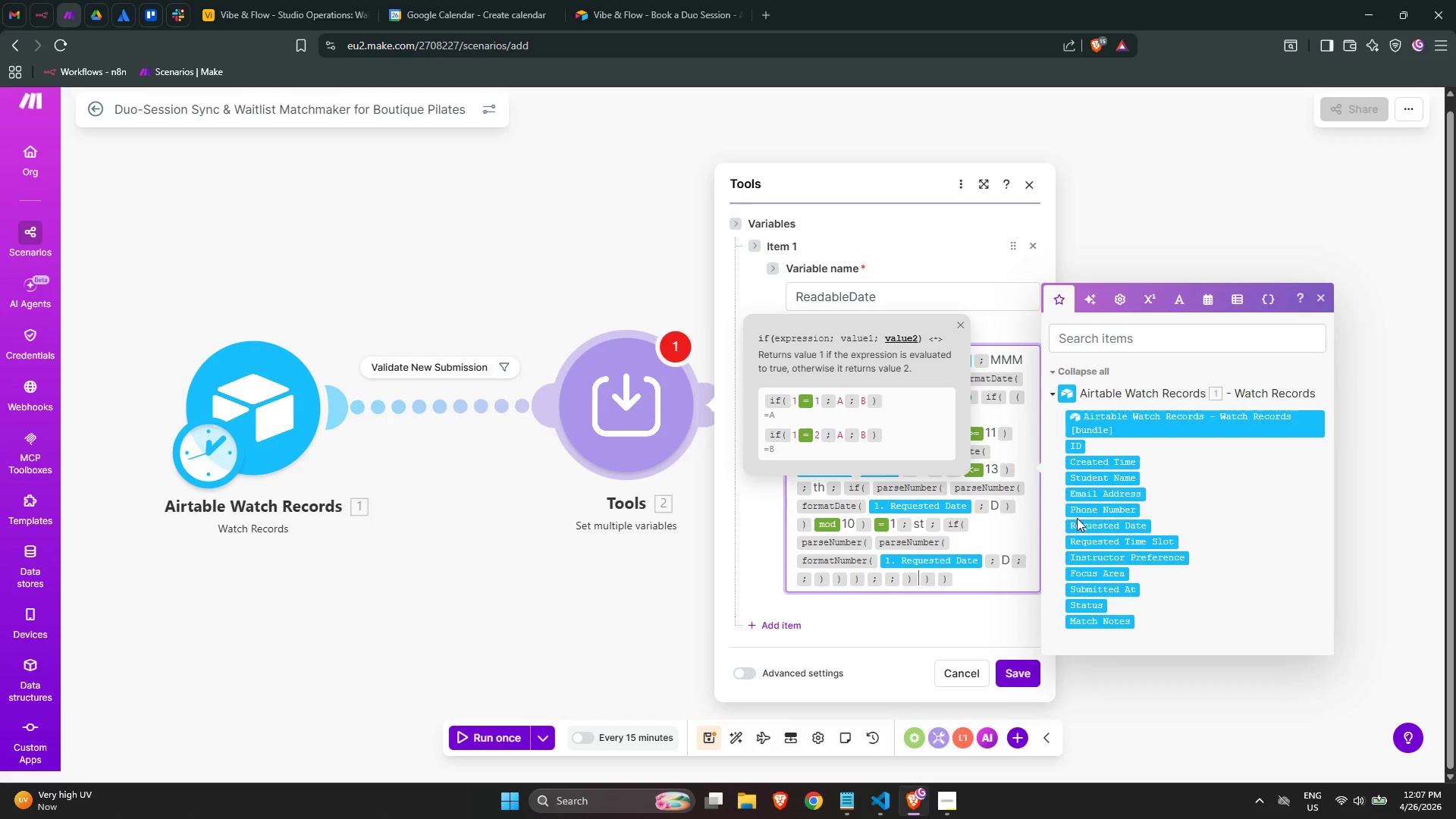 
key(ArrowLeft)
 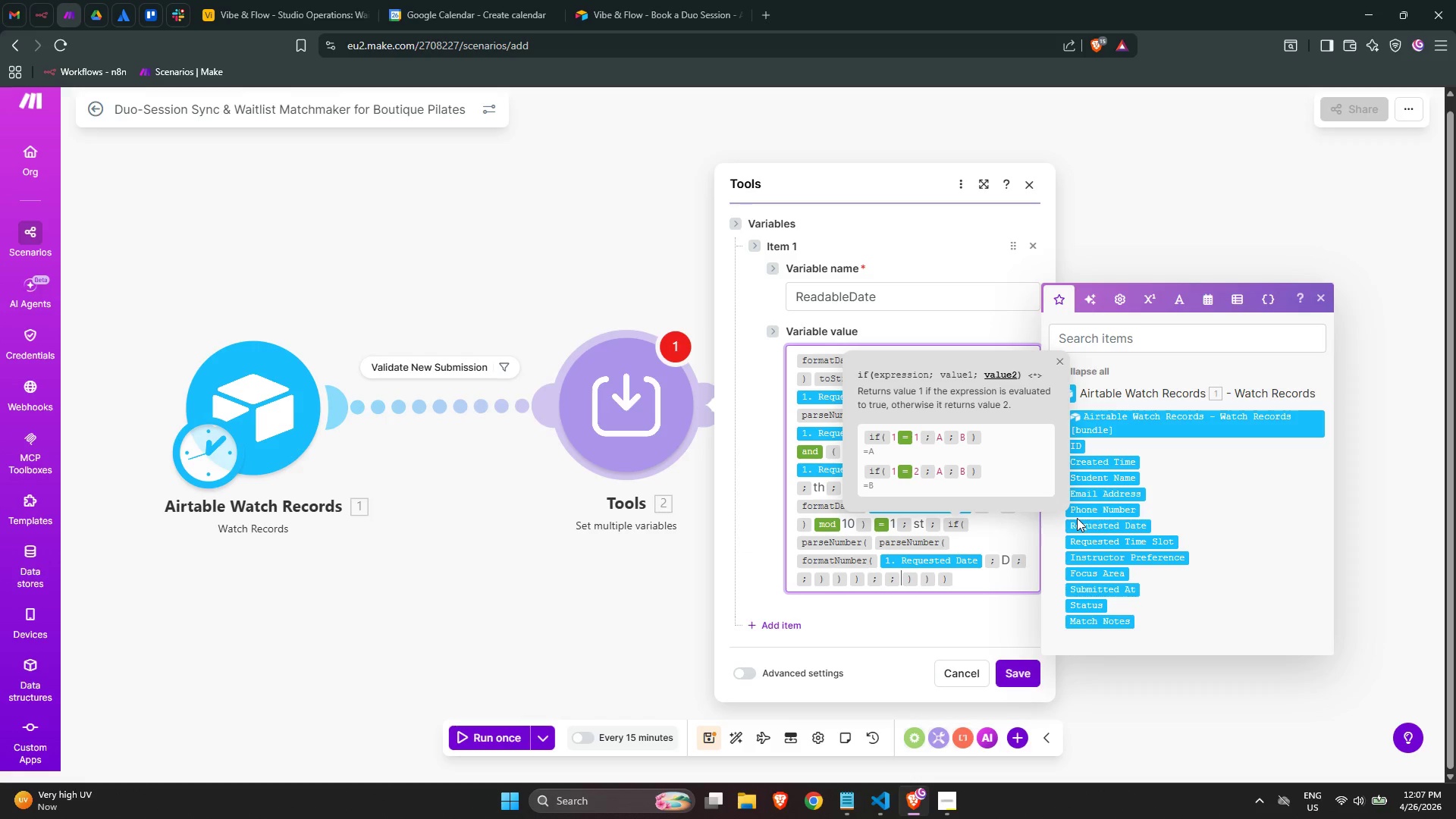 
key(ArrowUp)
 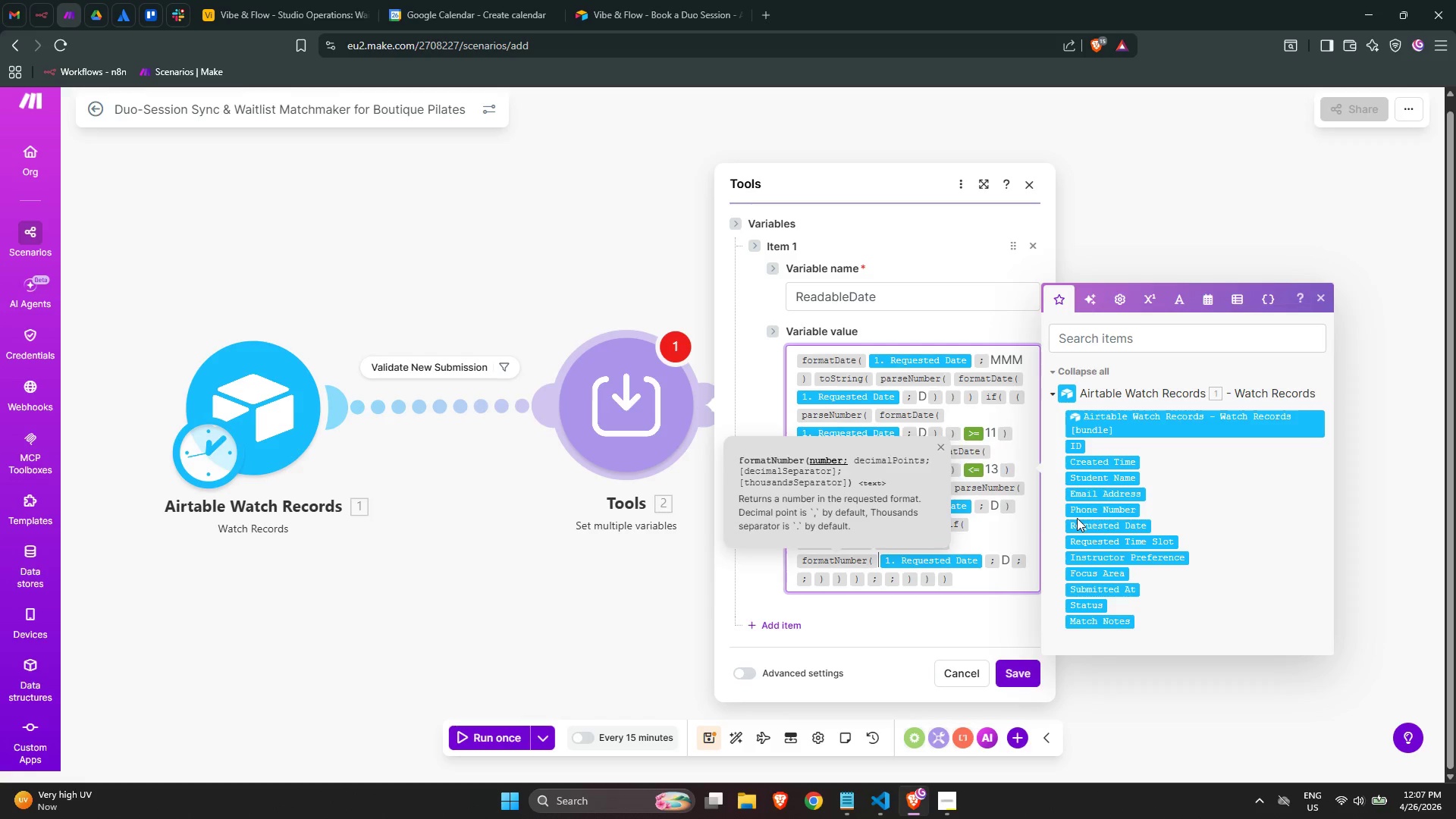 
key(ArrowLeft)
 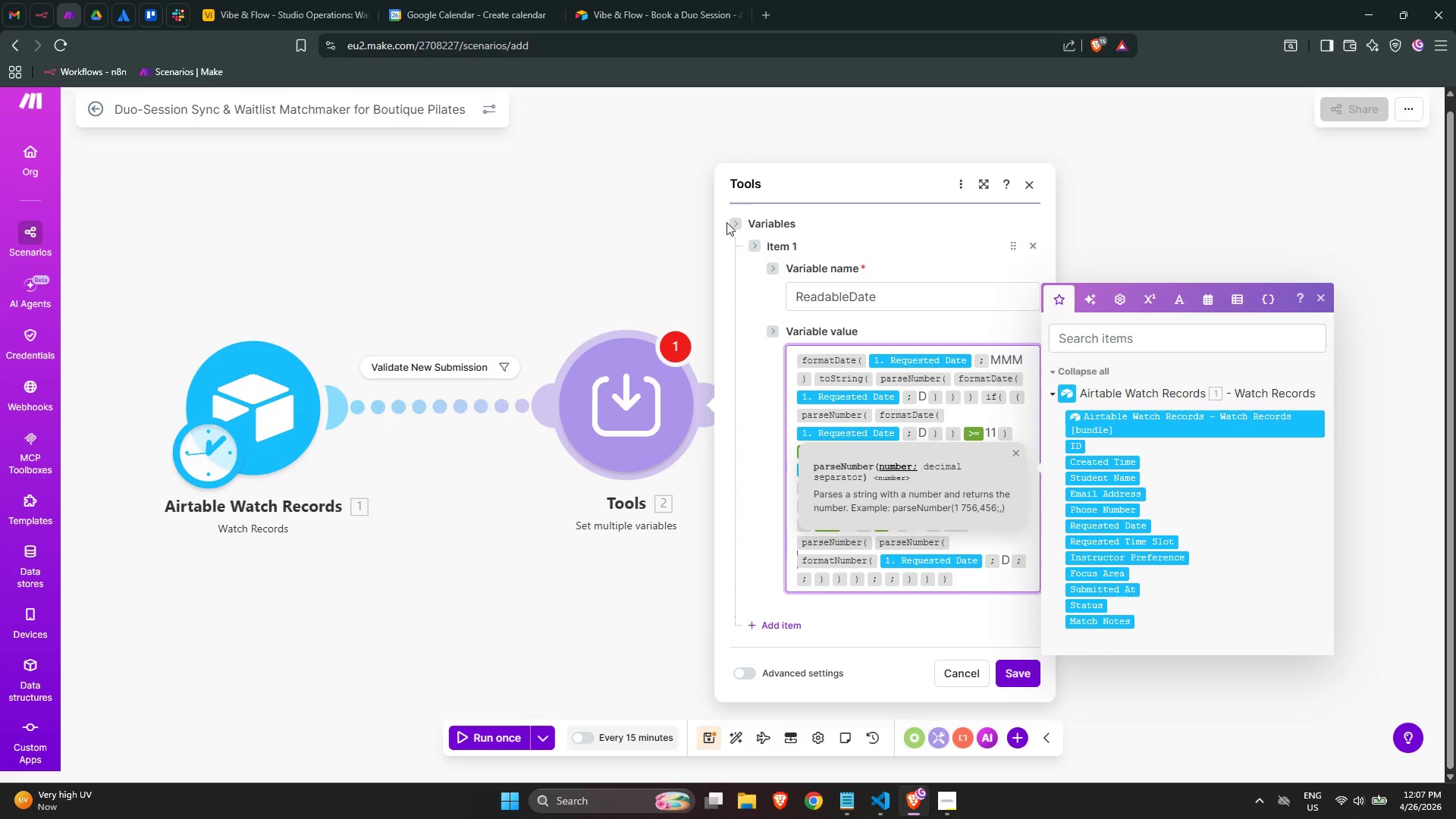 
mouse_move([867, 568])
 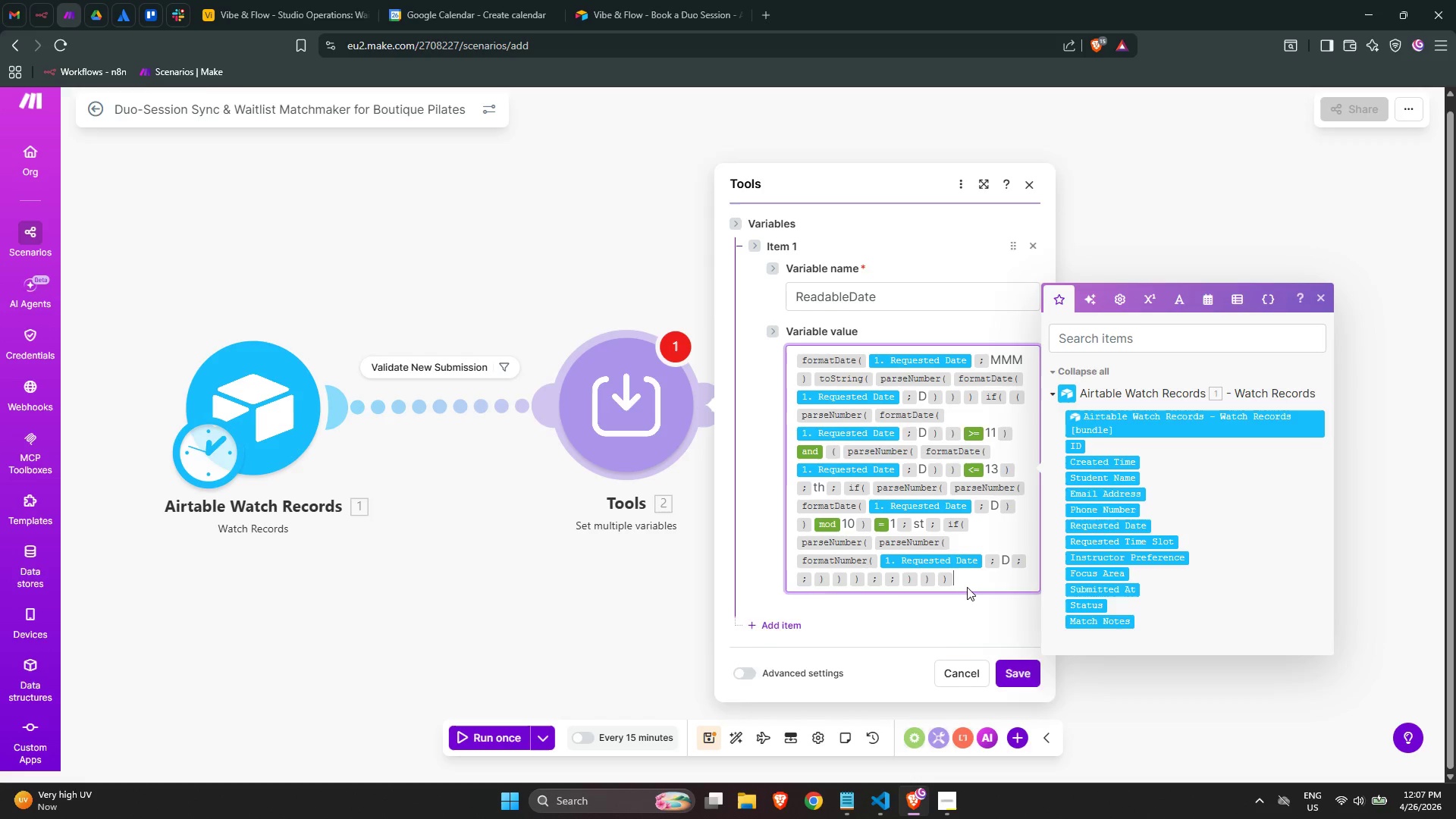 
key(ArrowLeft)
 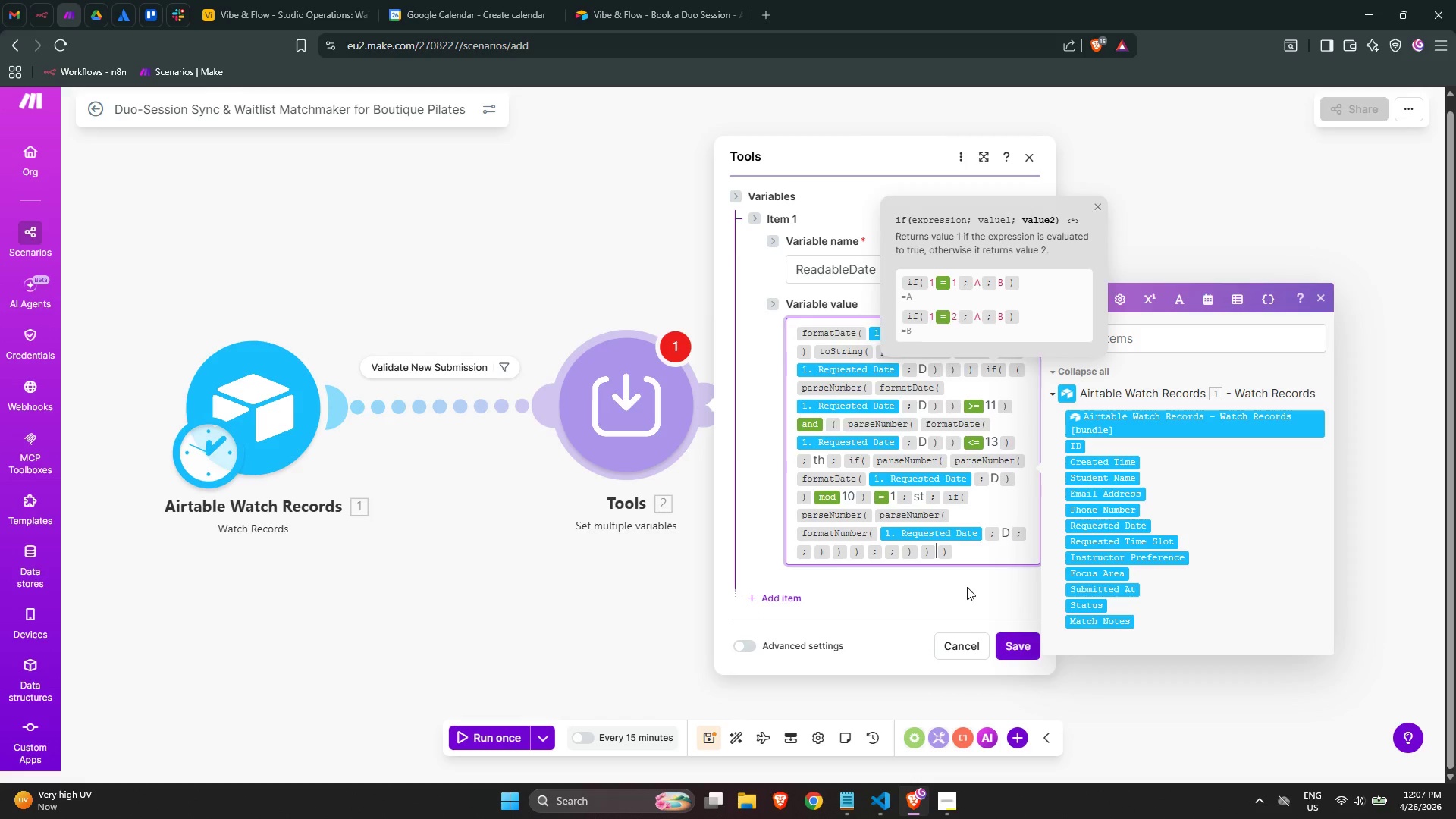 
key(ArrowLeft)
 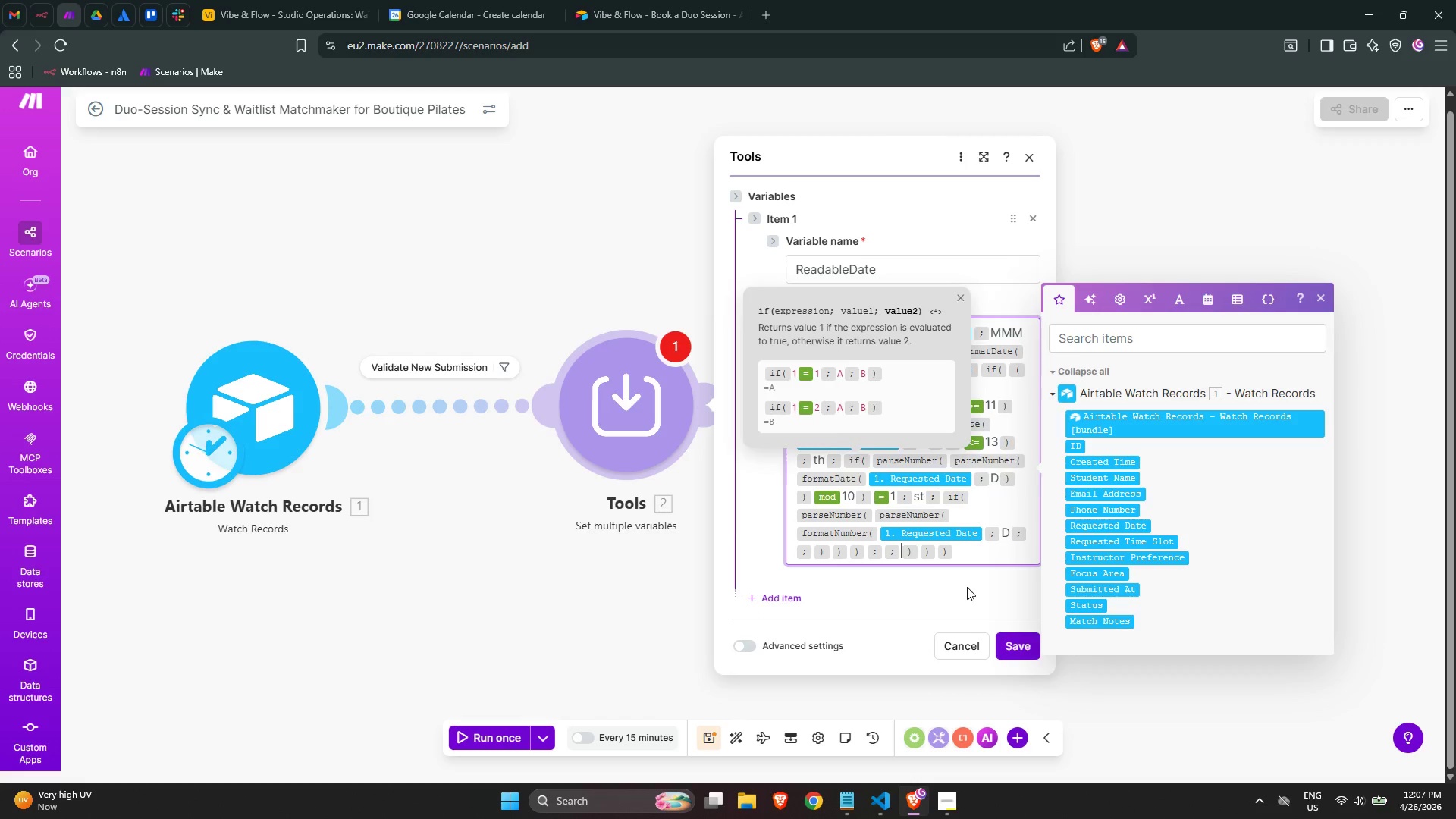 
key(ArrowLeft)
 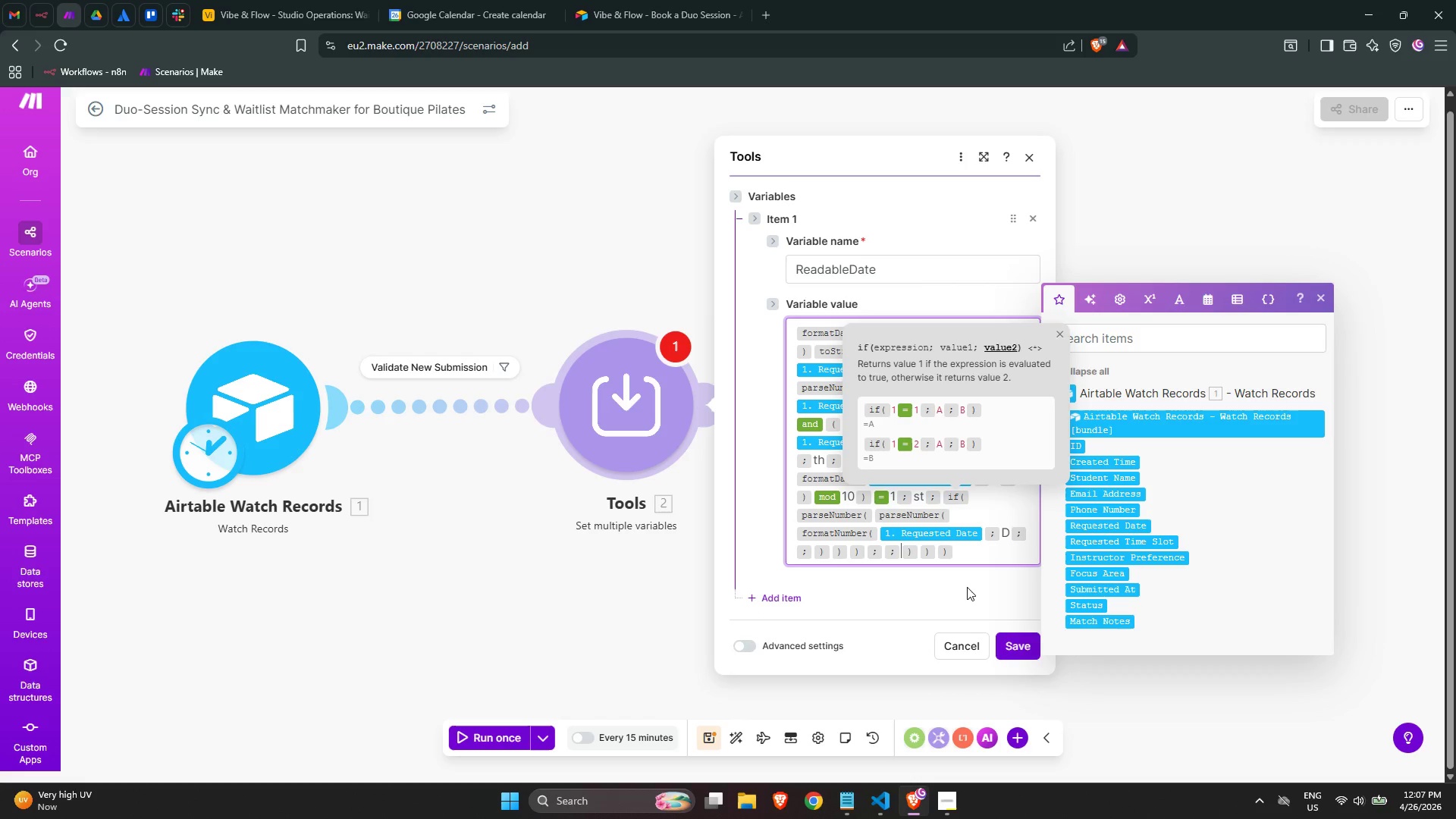 
key(ArrowLeft)
 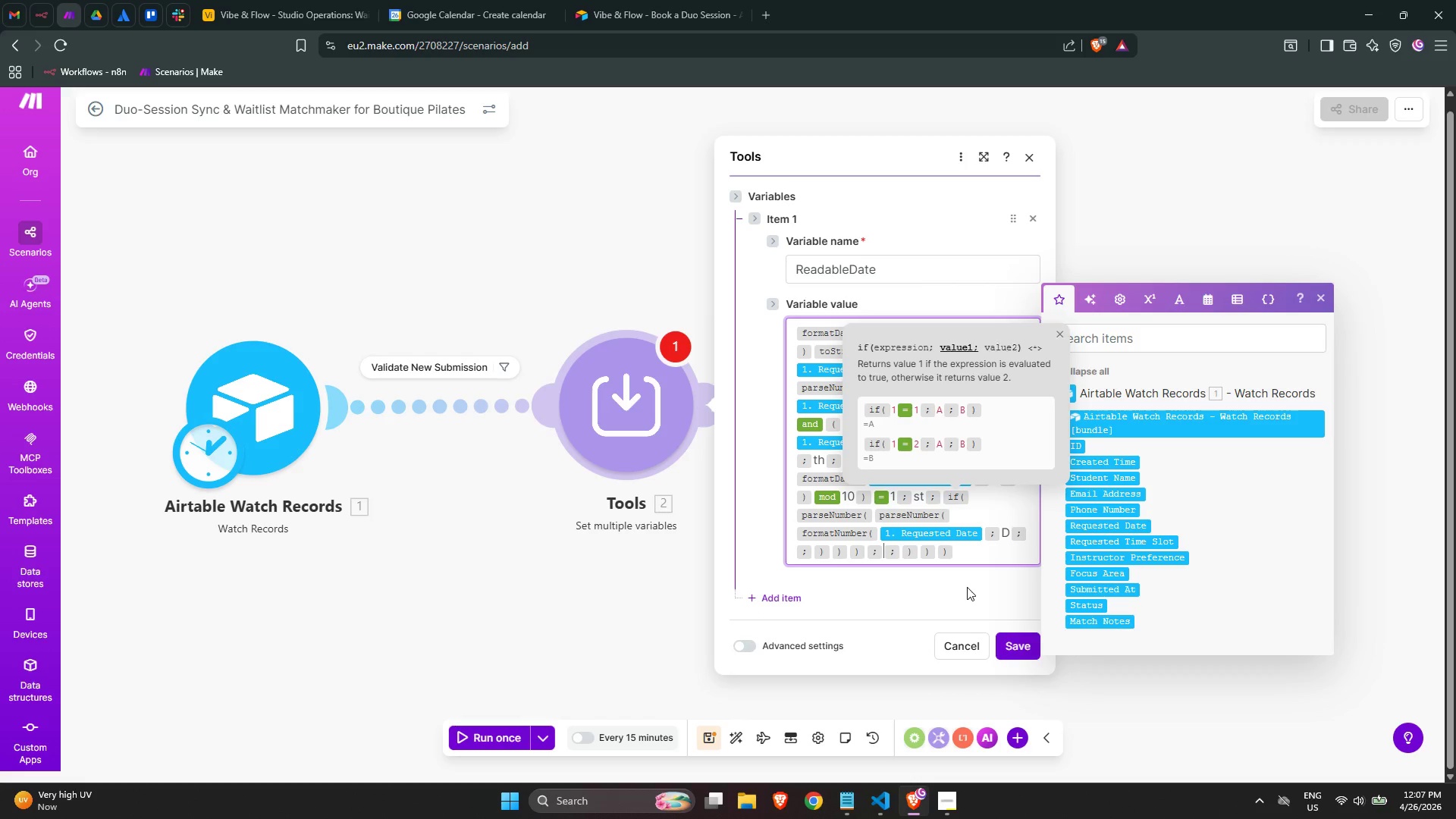 
key(ArrowLeft)
 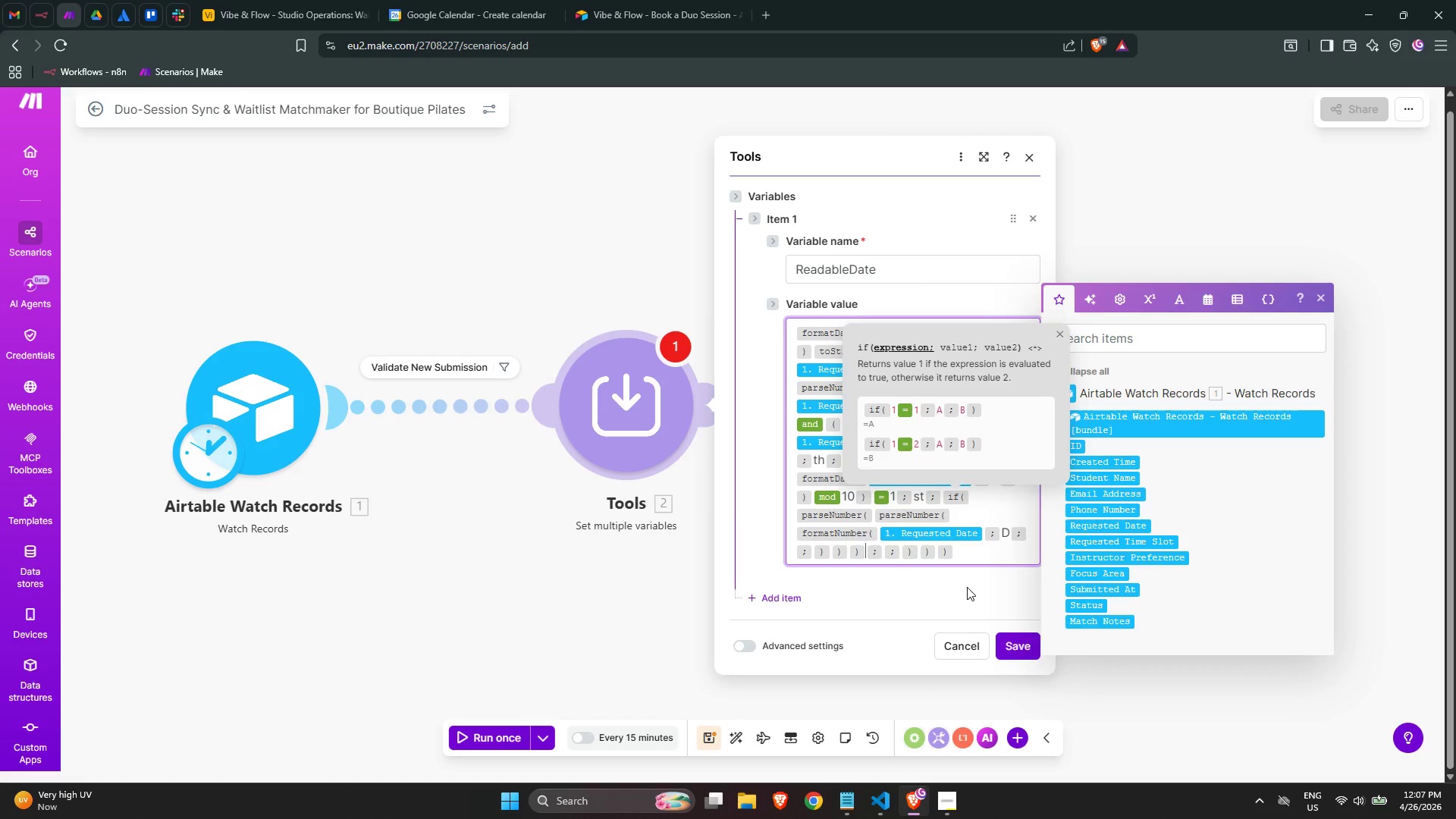 
key(ArrowLeft)
 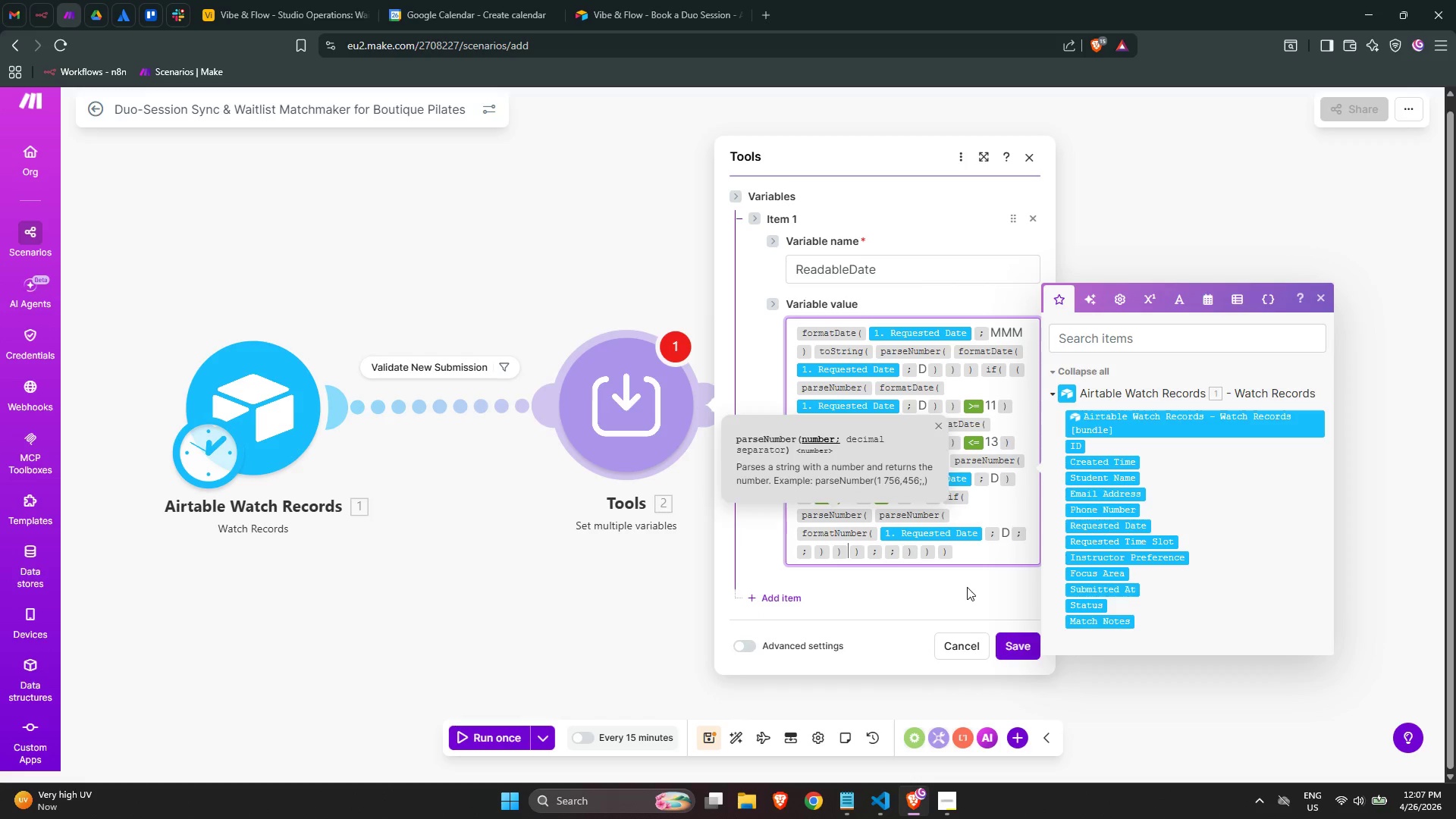 
key(ArrowLeft)
 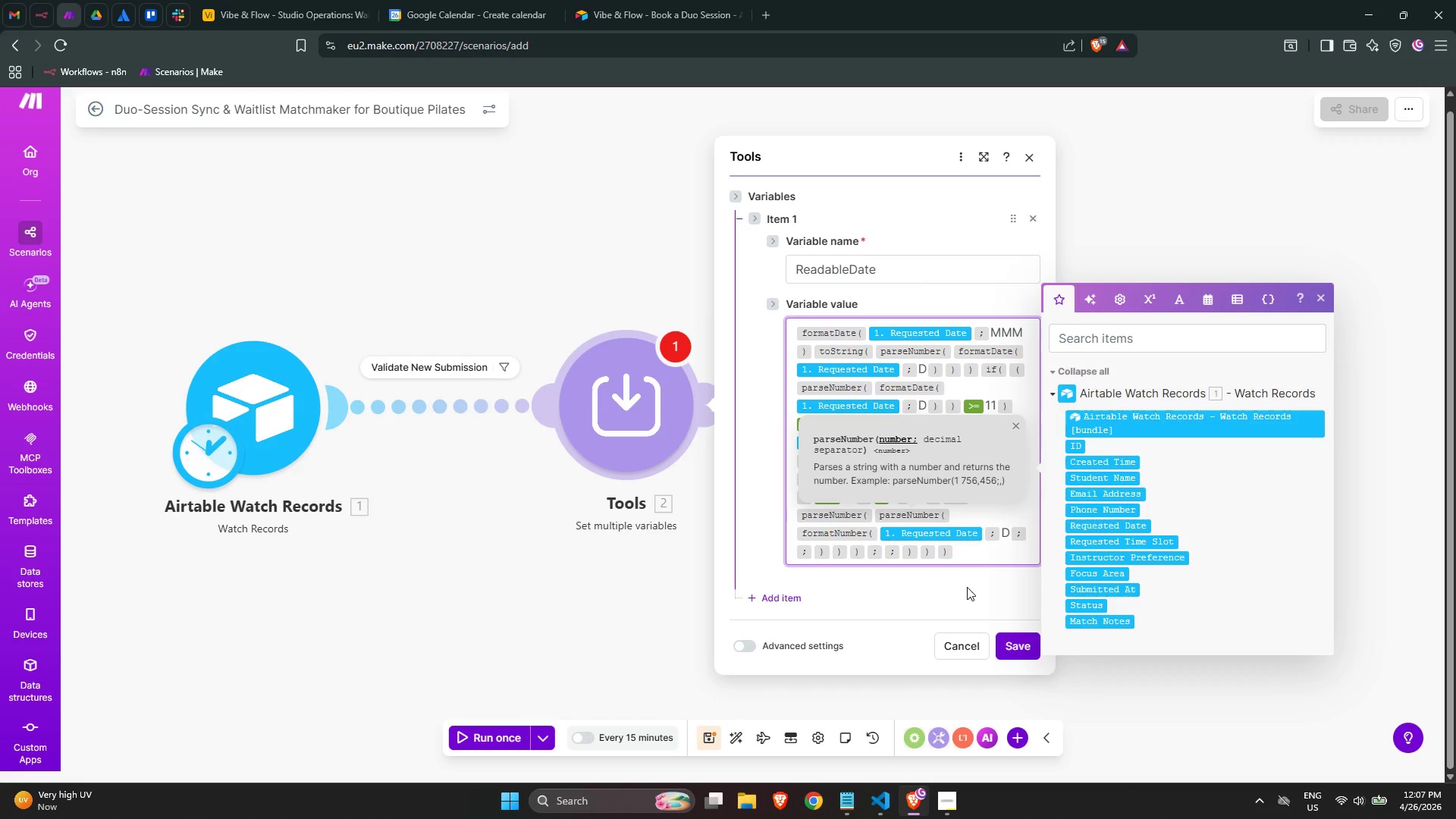 
key(Backspace)
key(Backspace)
key(Backspace)
key(Backspace)
key(Backspace)
key(Backspace)
key(Backspace)
type(/format)
 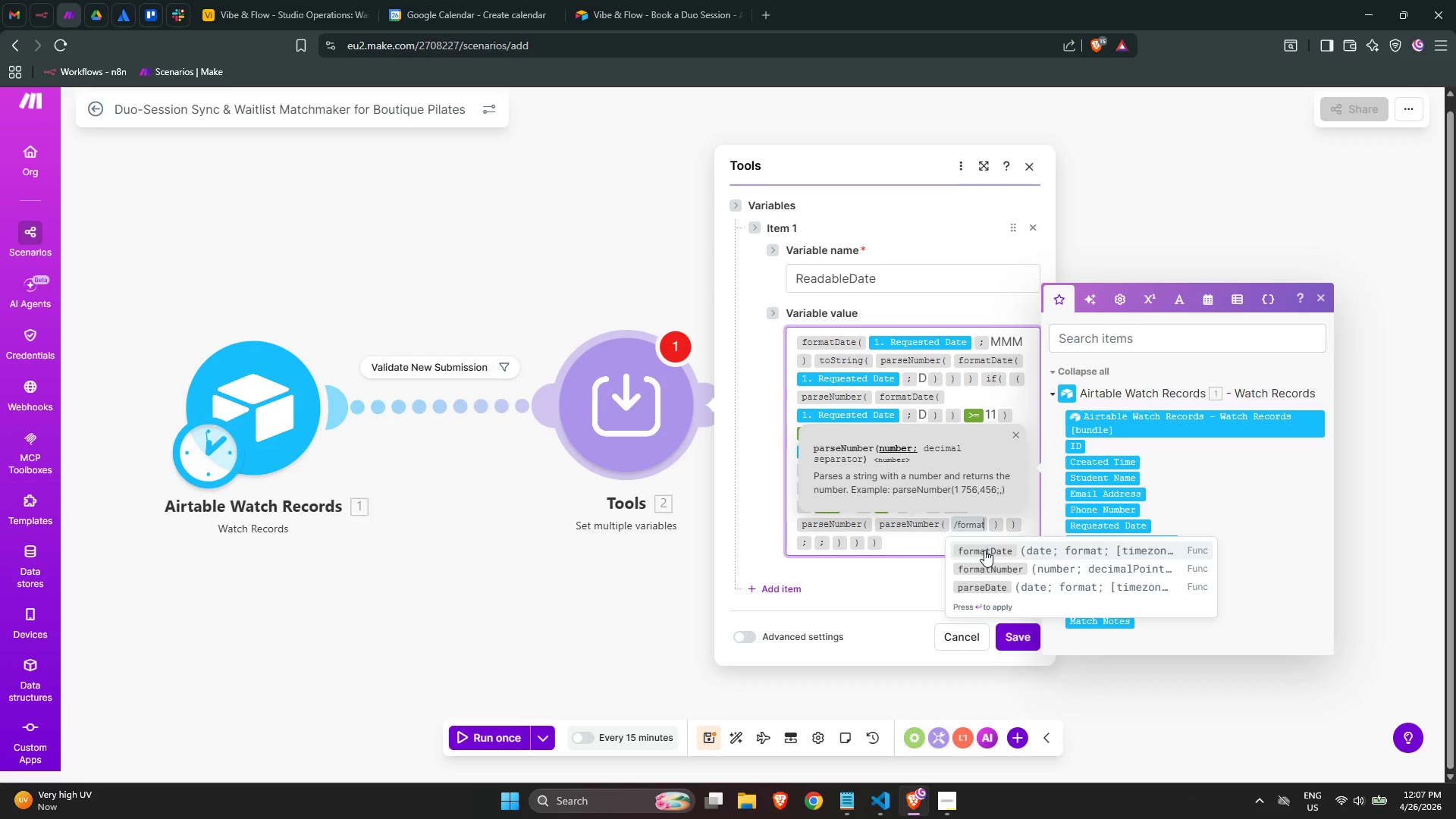 
left_click([984, 550])
 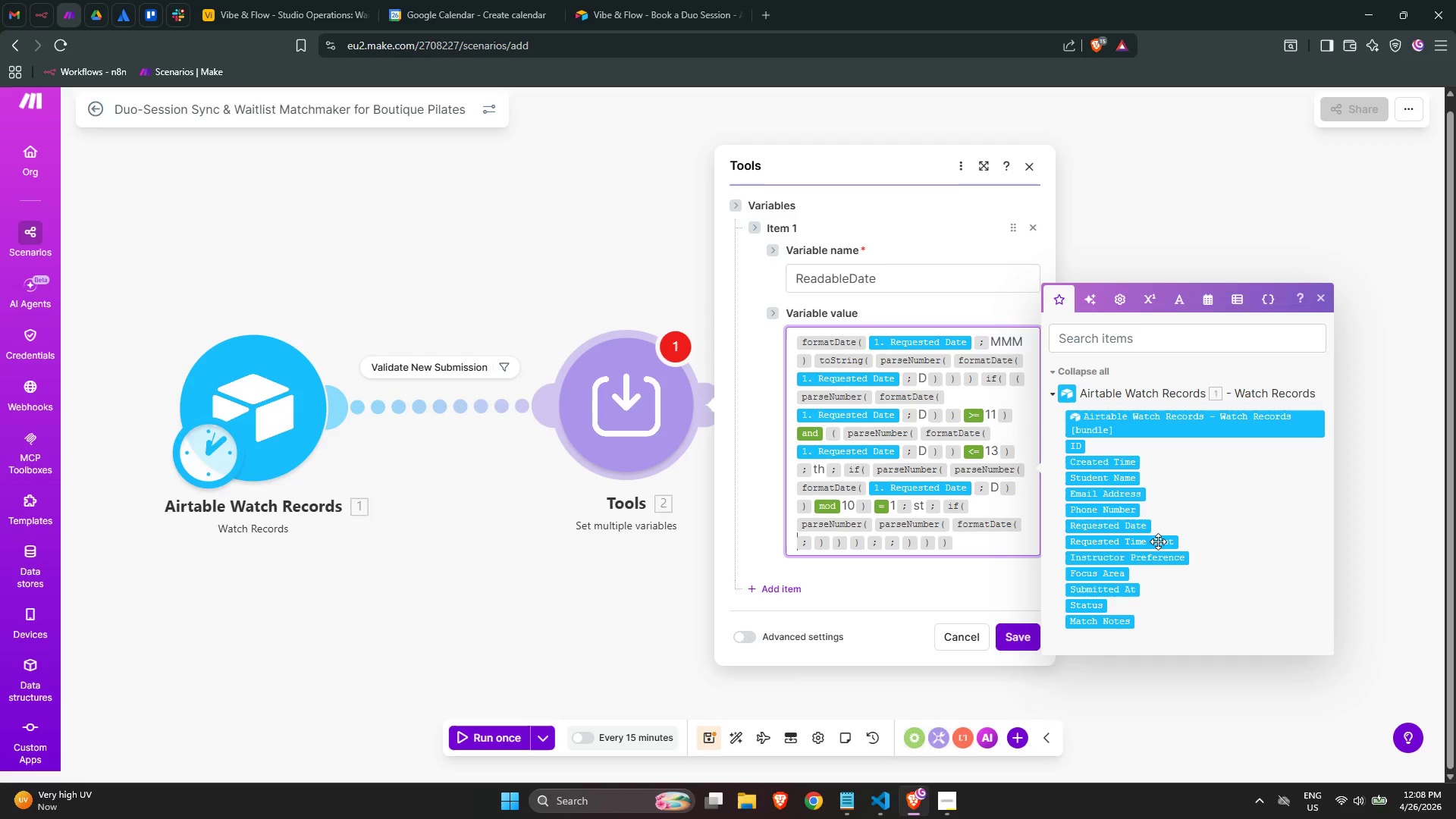 
left_click([1120, 526])
 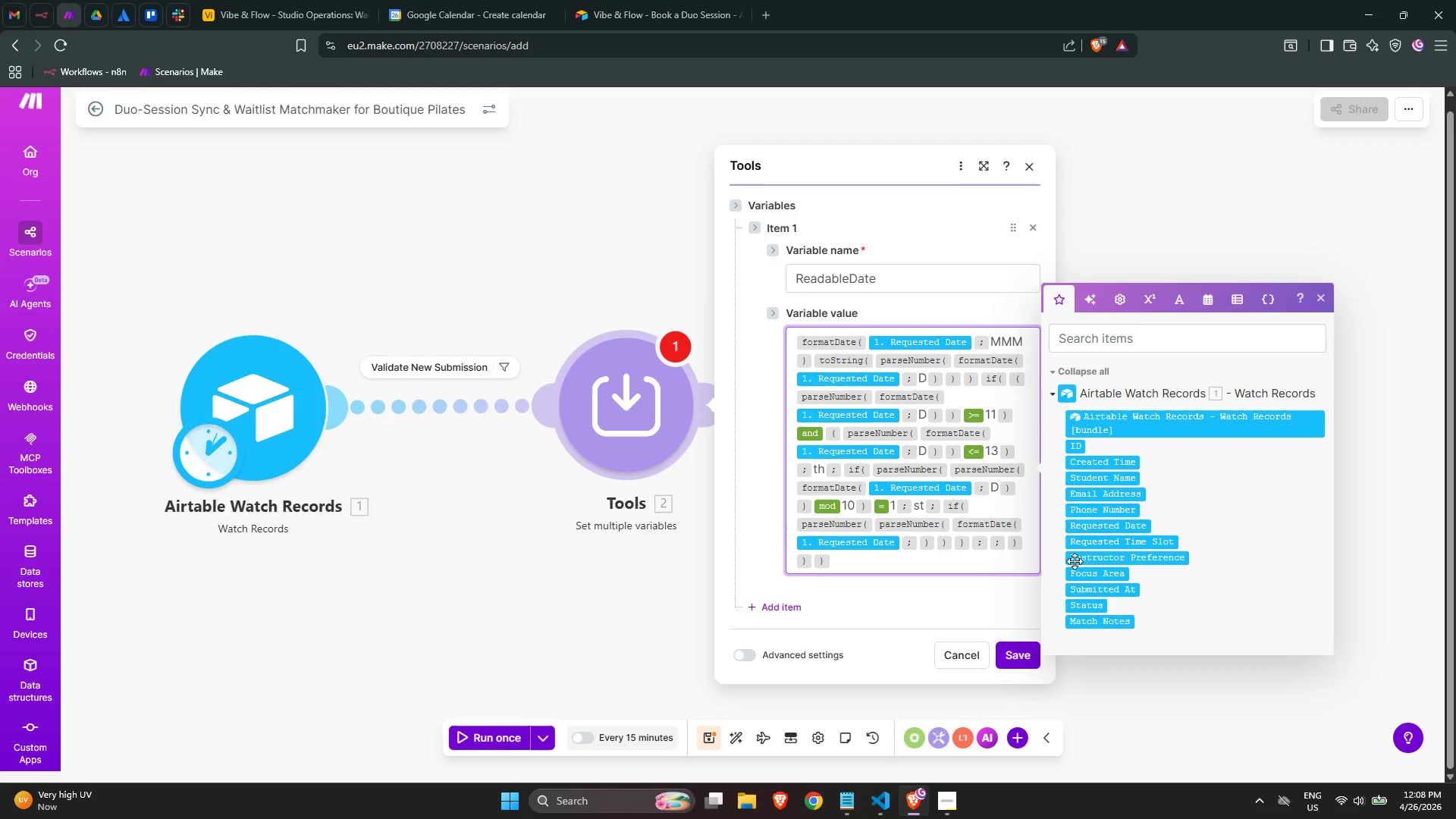 
key(ArrowRight)
 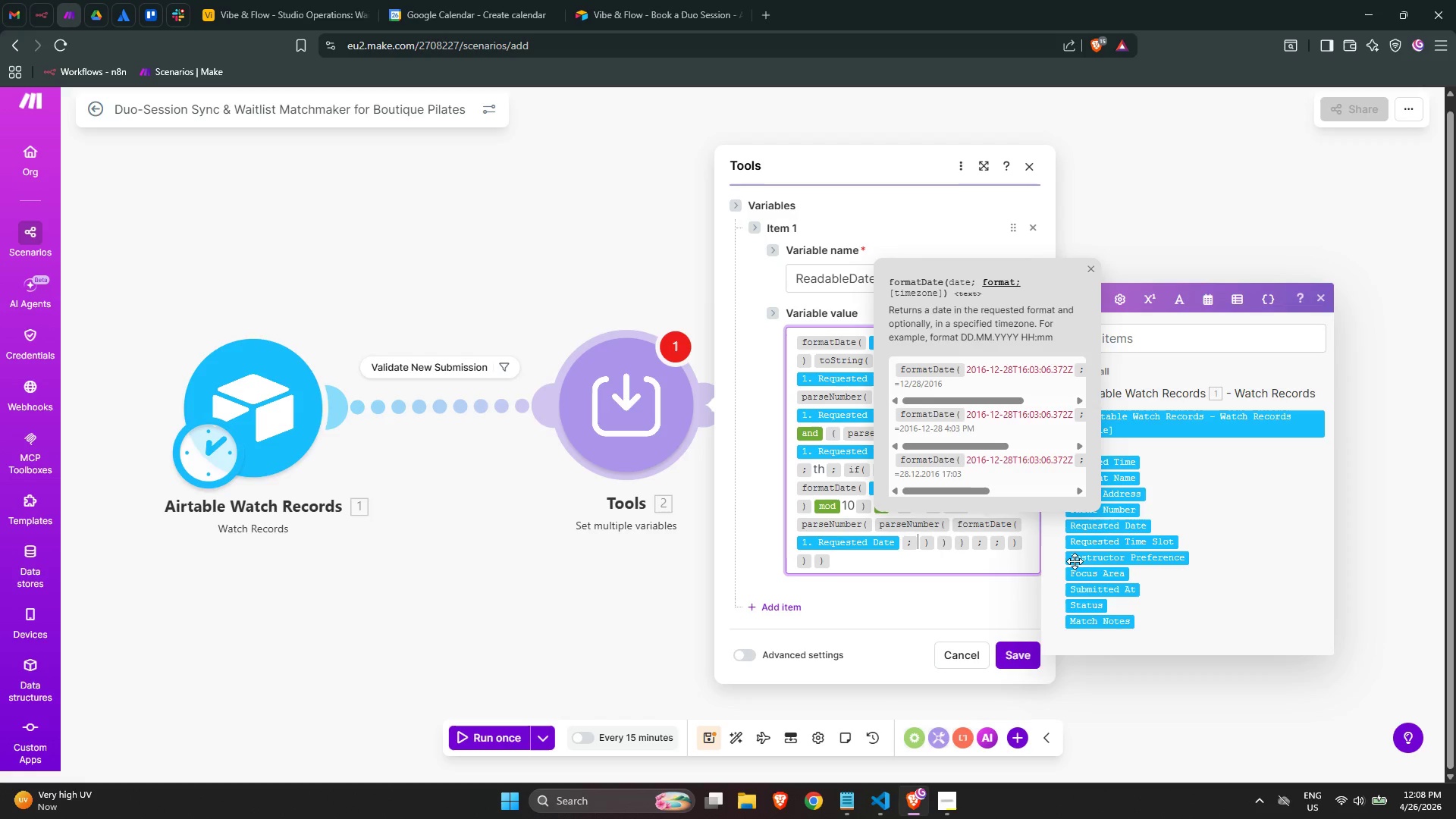 
key(Shift+ShiftLeft)
 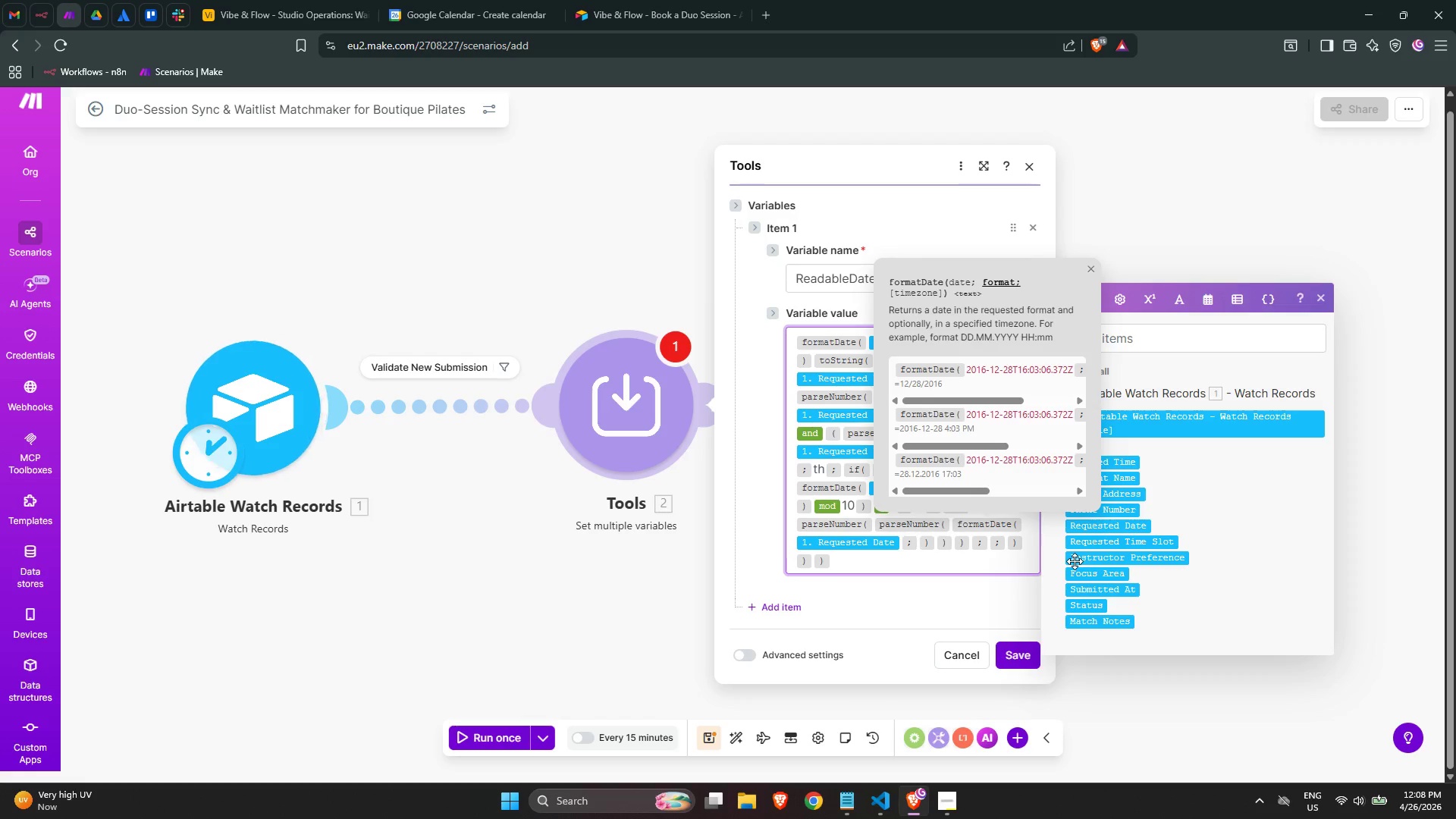 
key(Shift+D)
 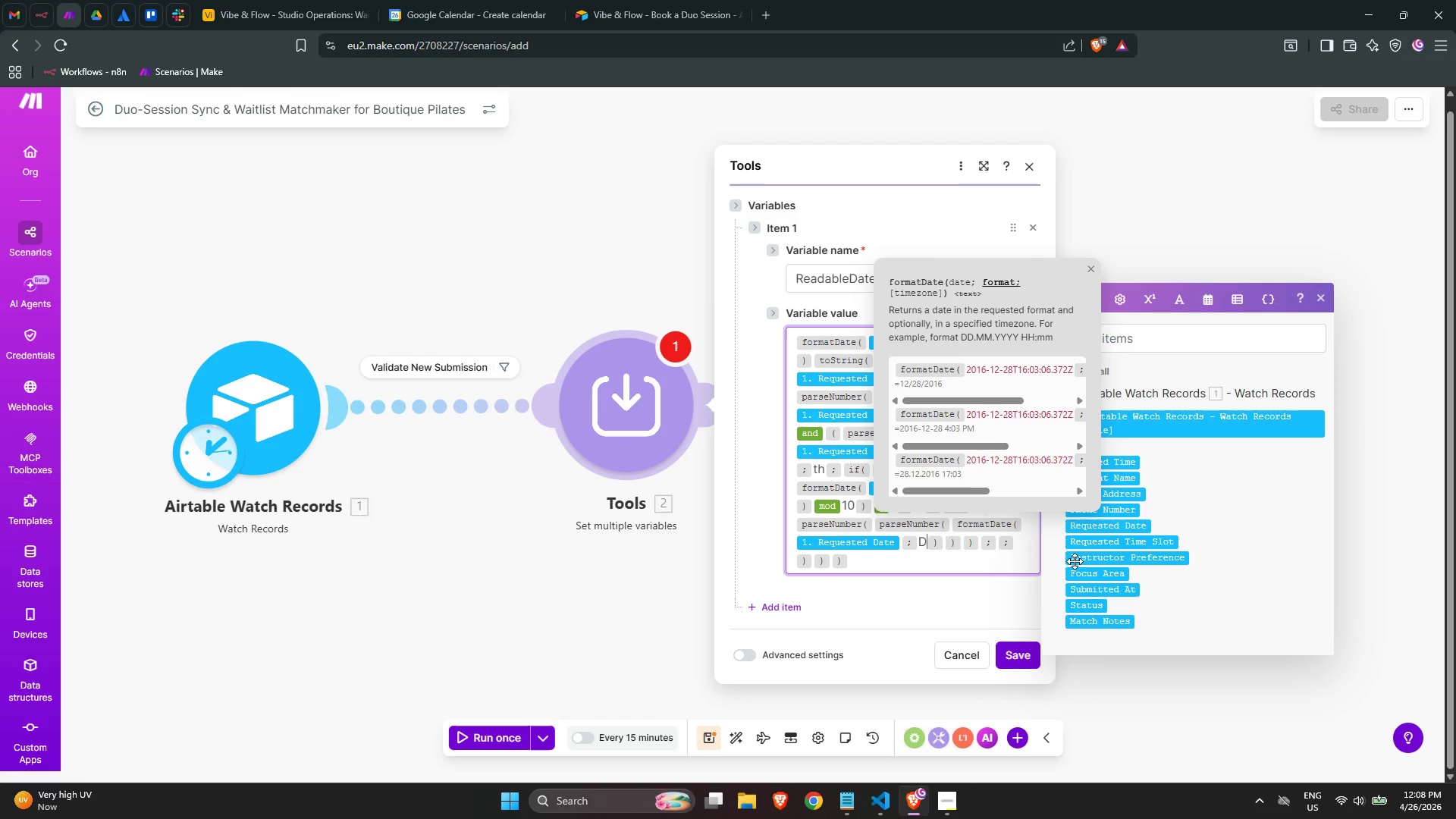 
wait(6.47)
 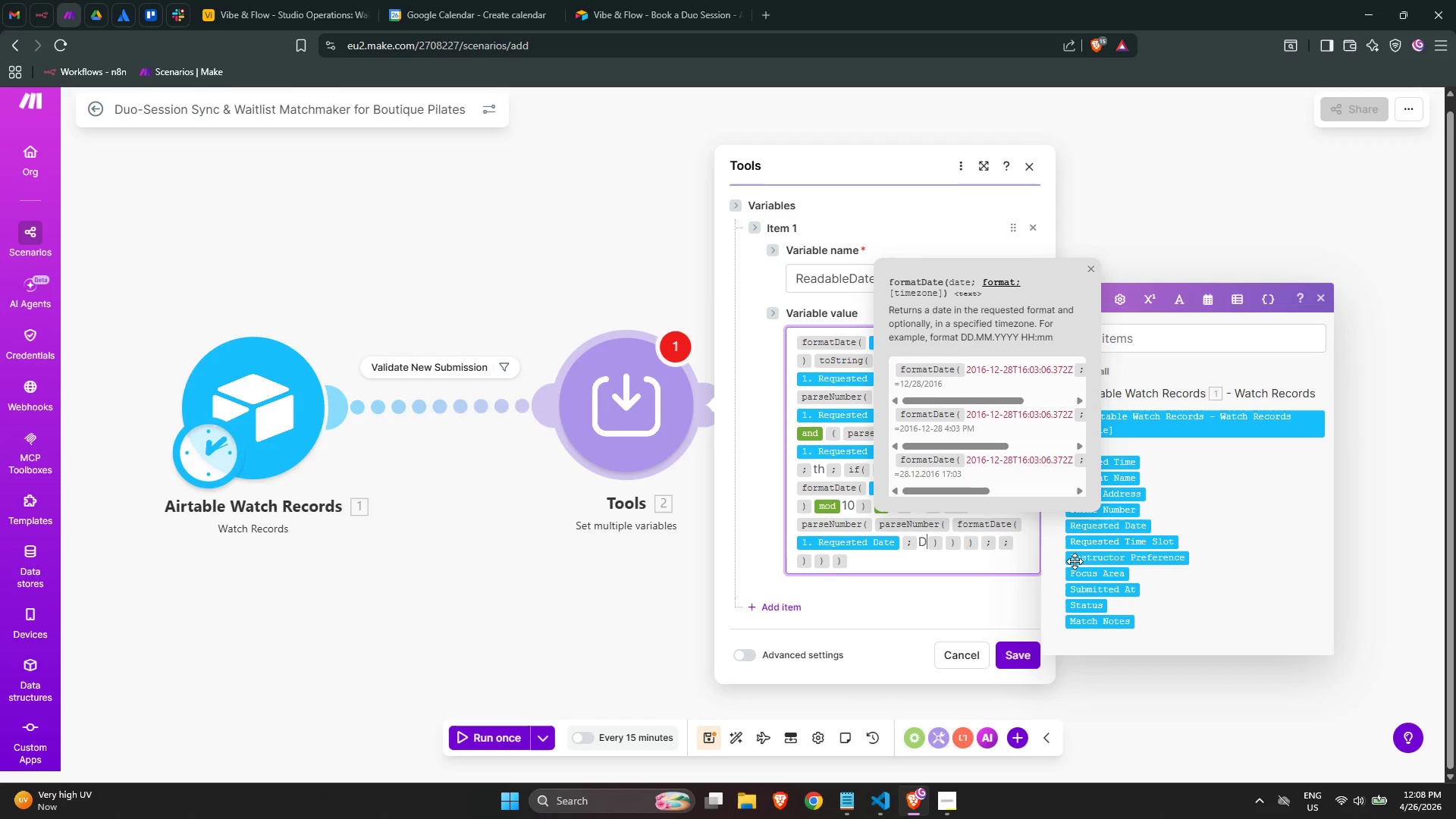 
key(ArrowRight)
 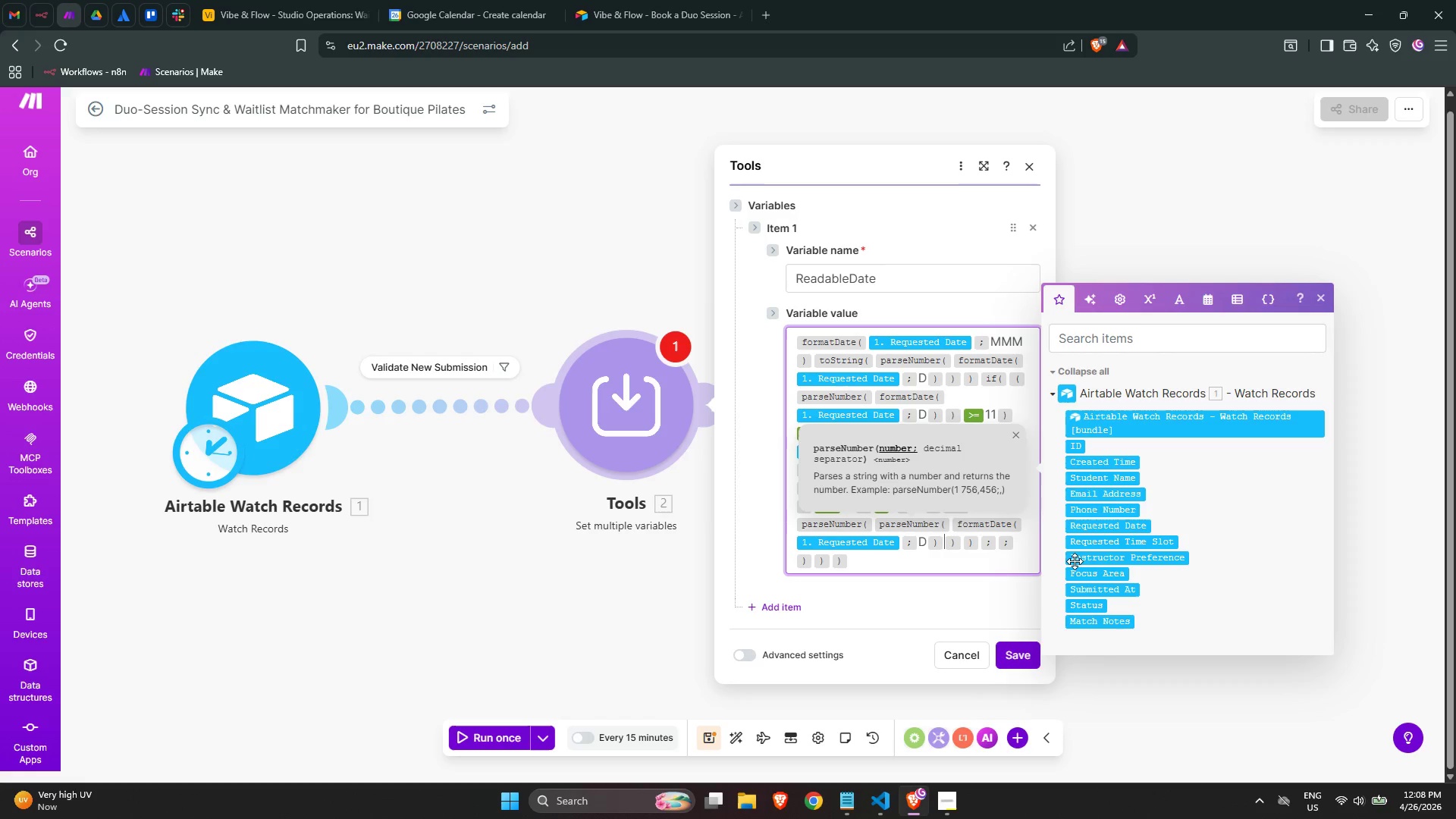 
key(ArrowRight)
 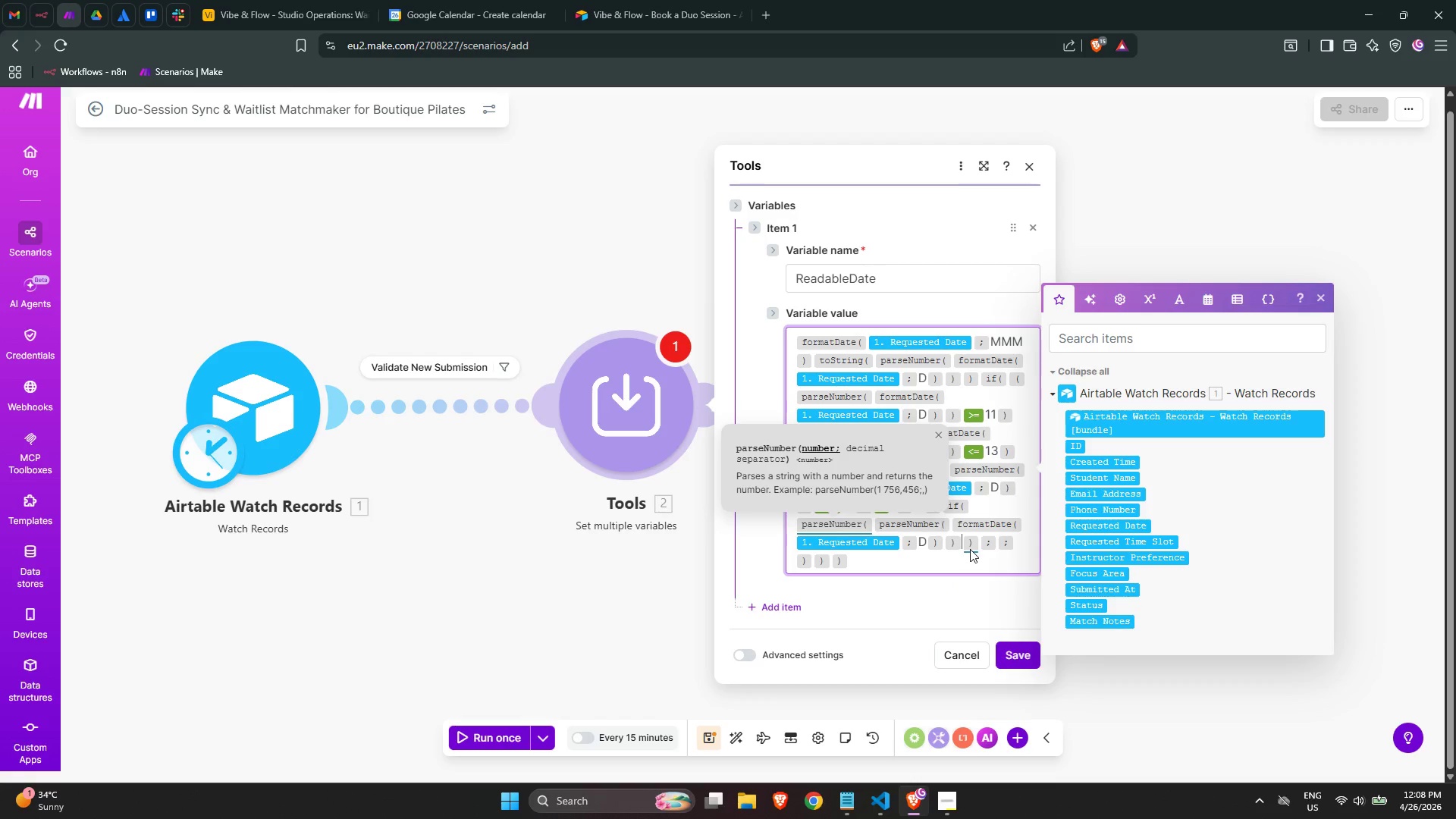 
wait(11.69)
 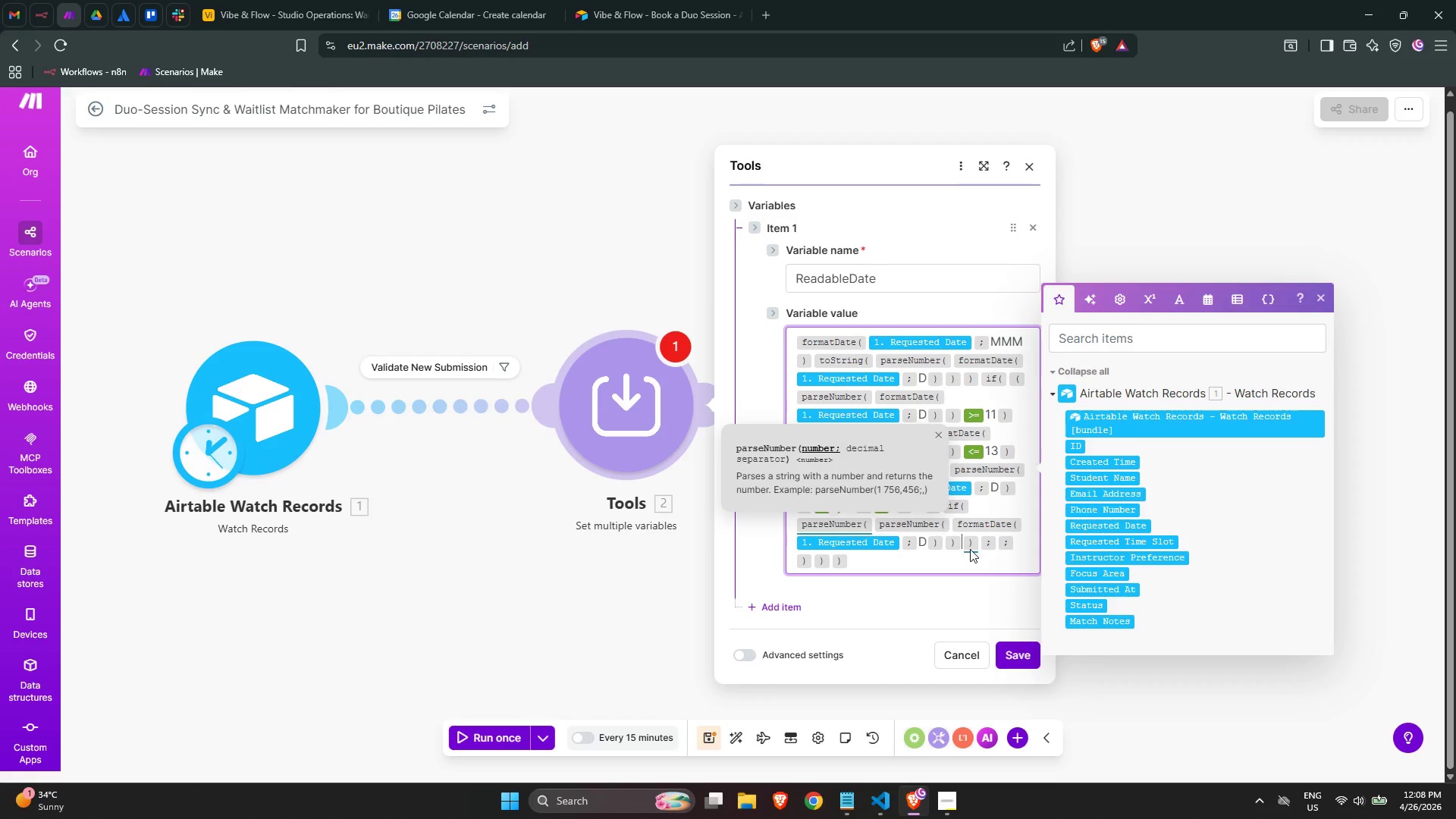 
type(/mod)
 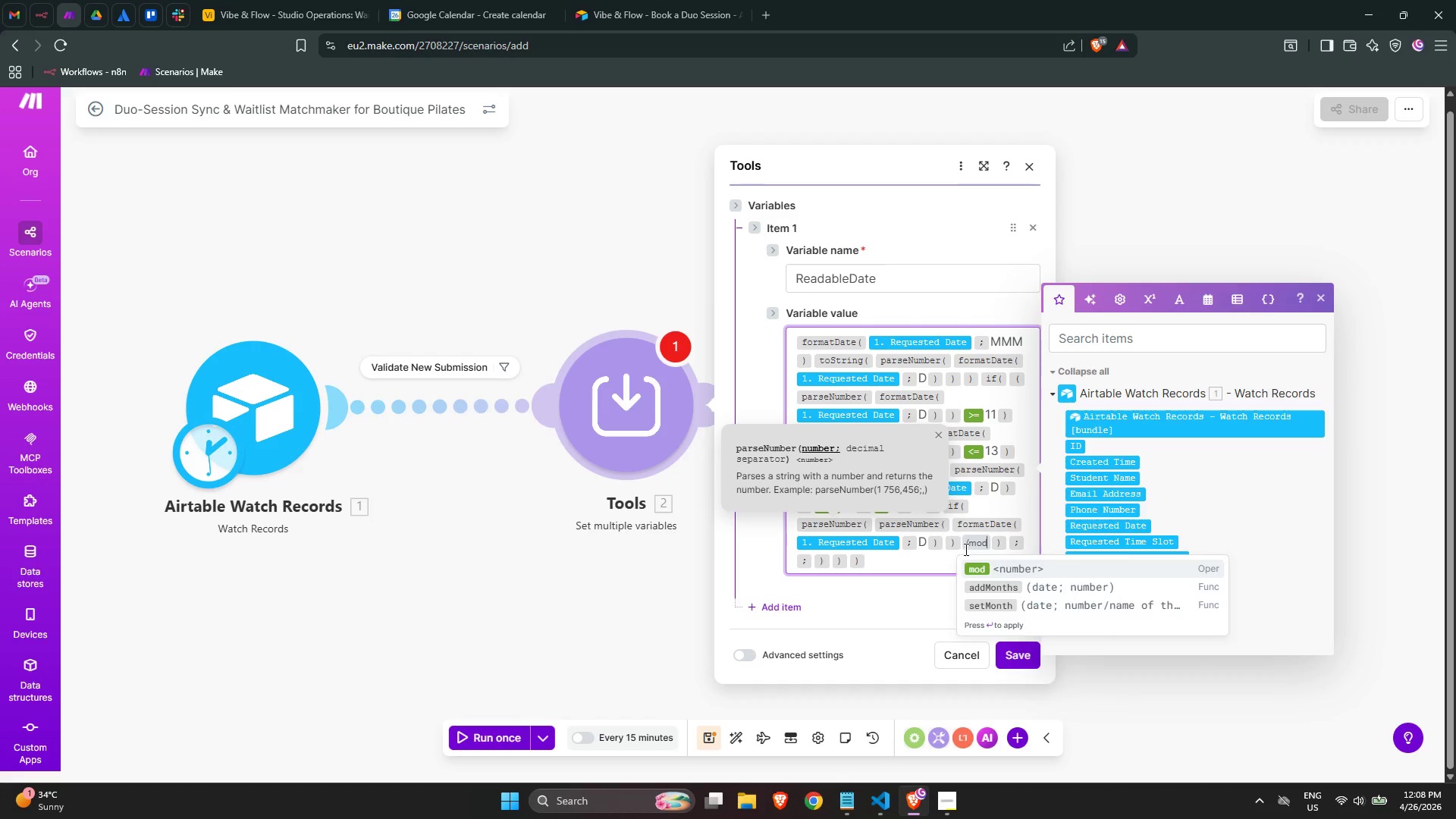 
key(Enter)
 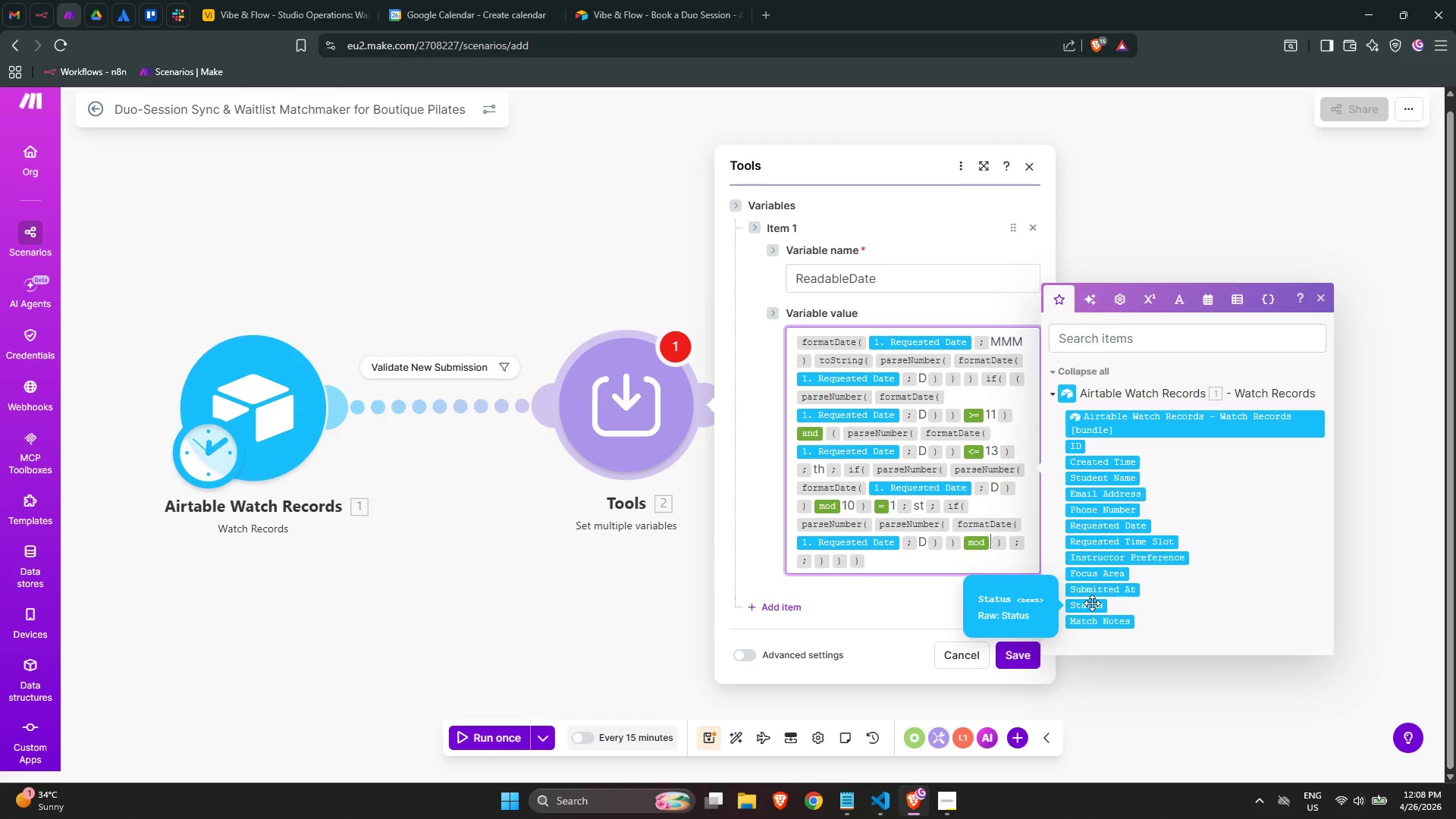 
wait(27.76)
 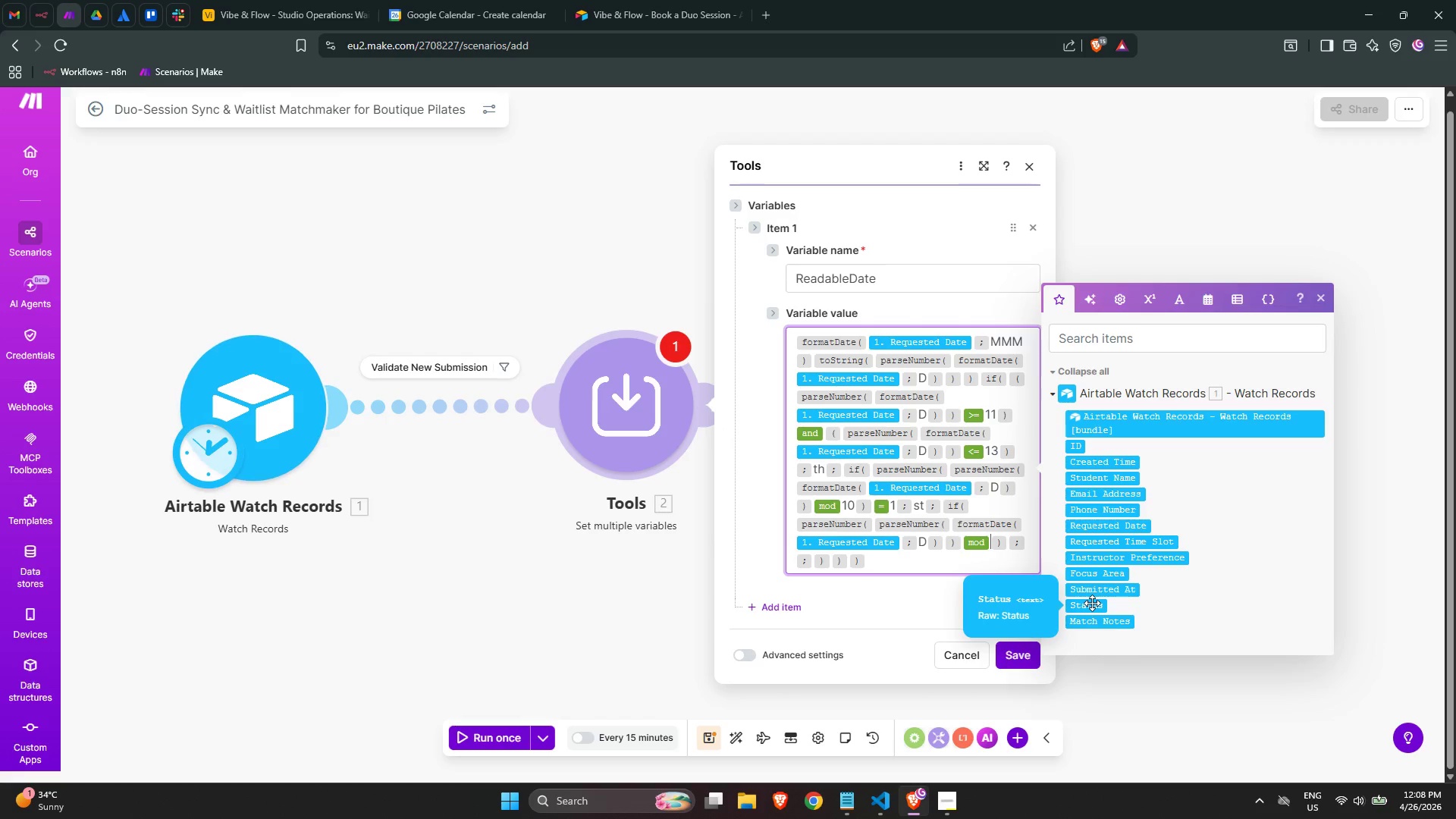 
type(10)
 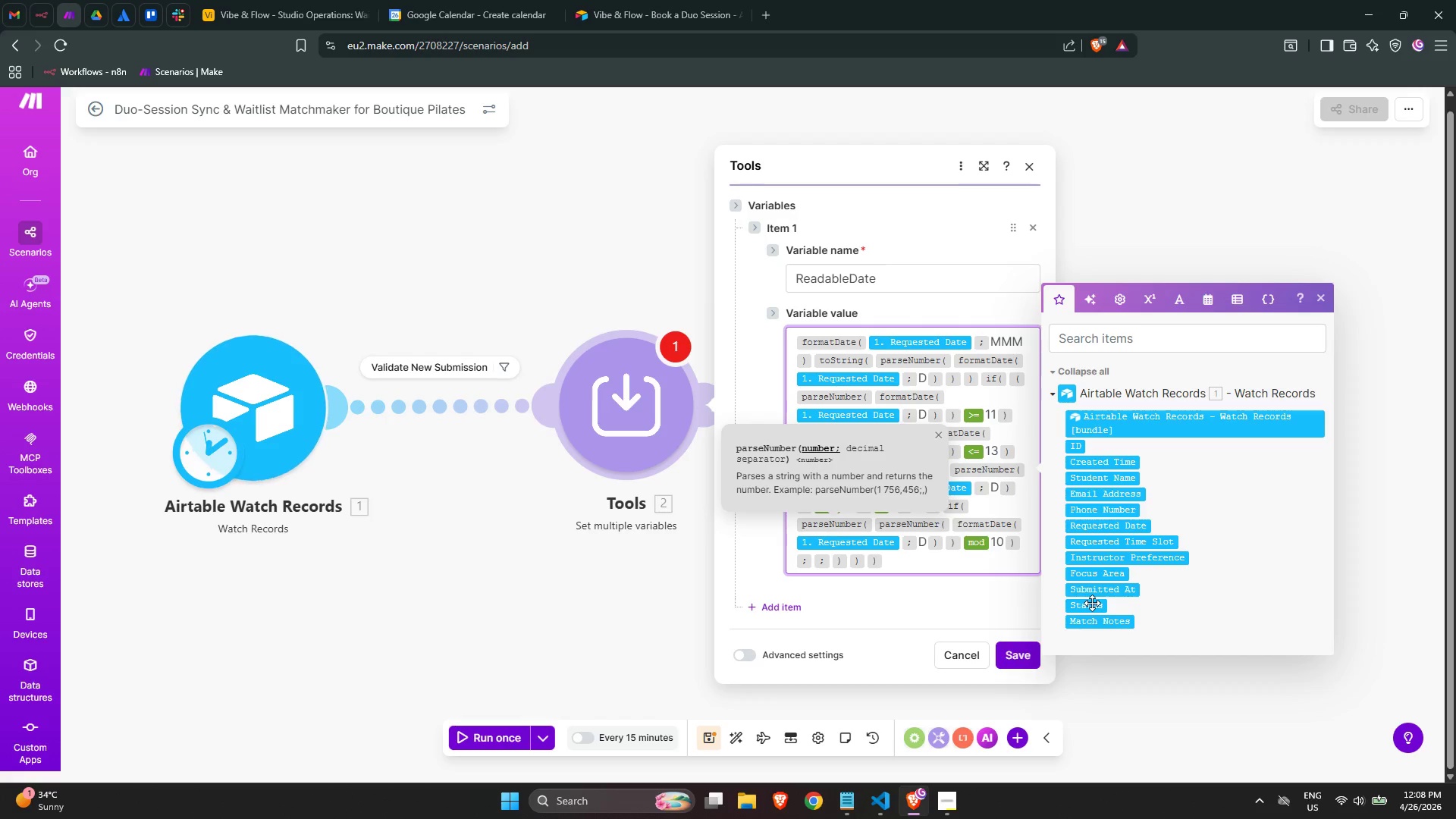 
key(ArrowUp)
 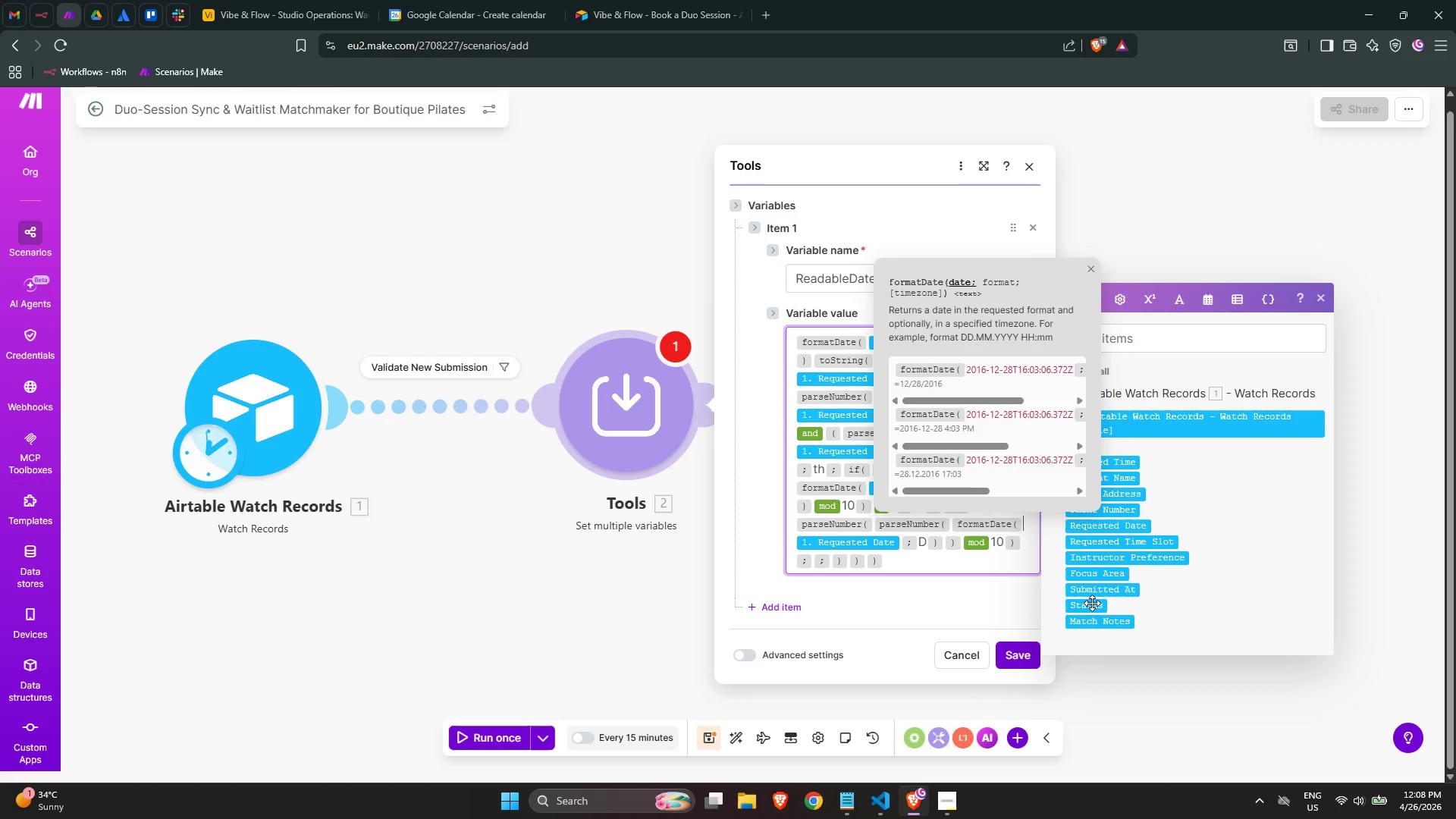 
key(ArrowDown)
 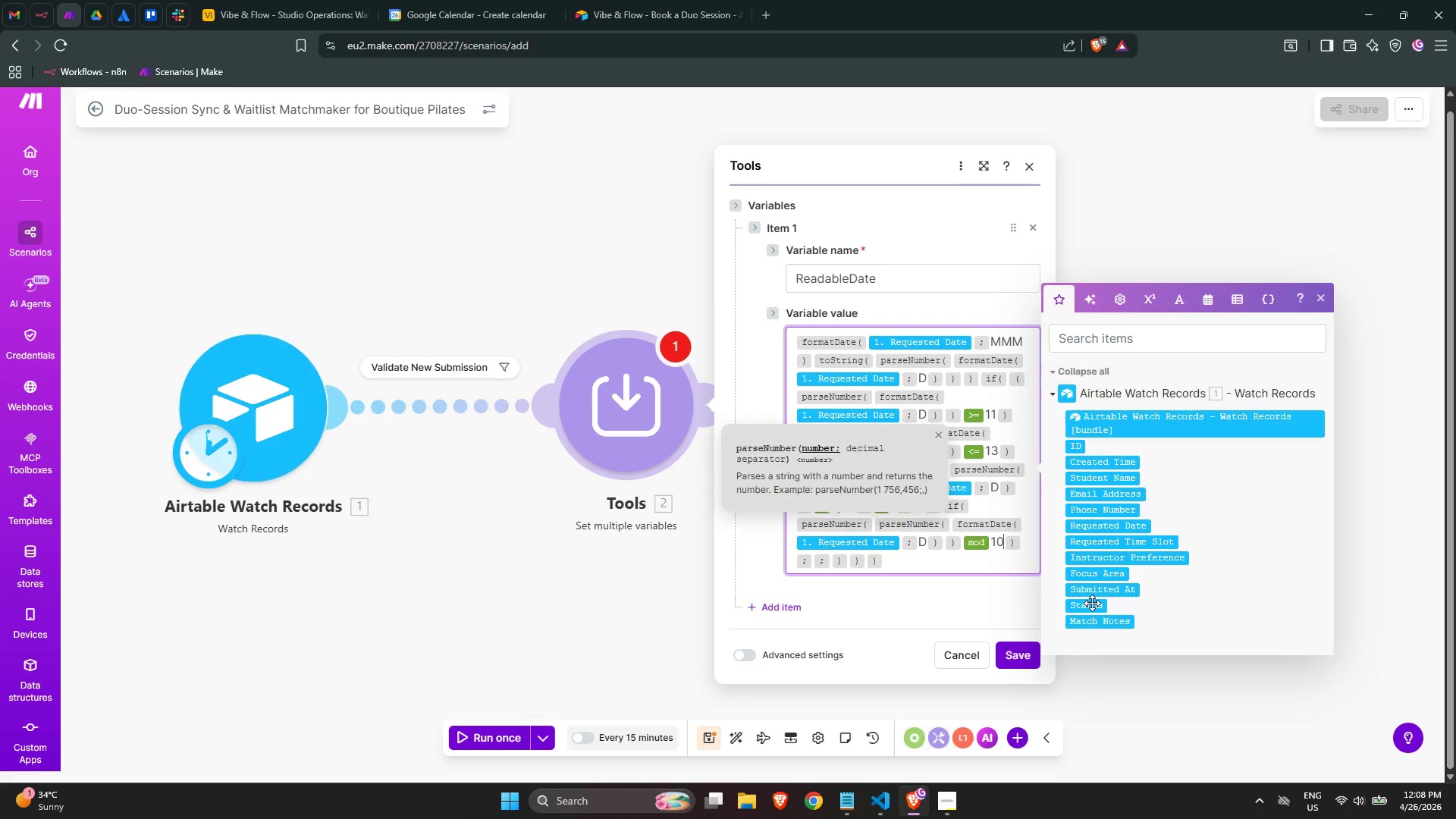 
key(ArrowUp)
 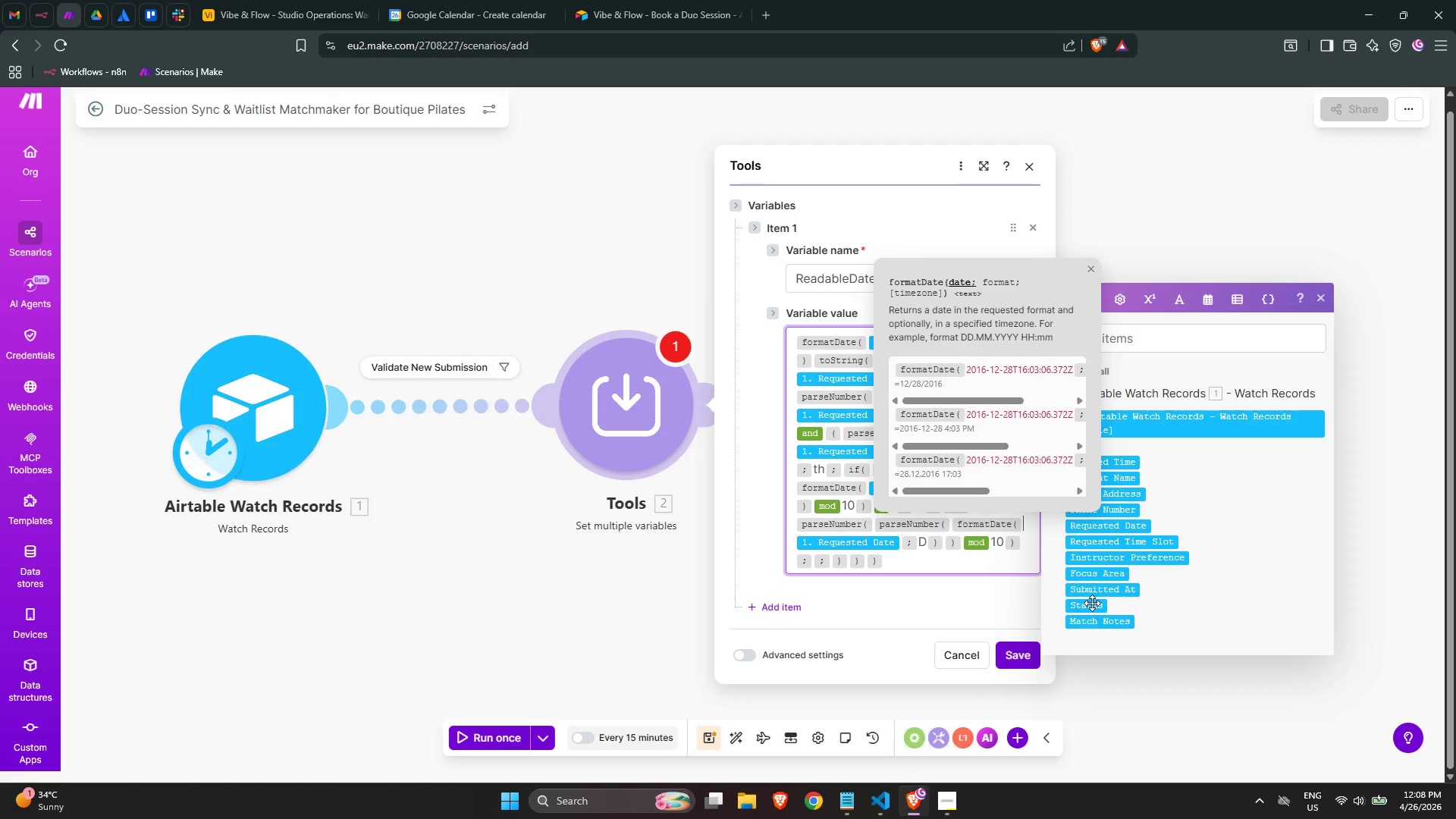 
key(ArrowUp)
 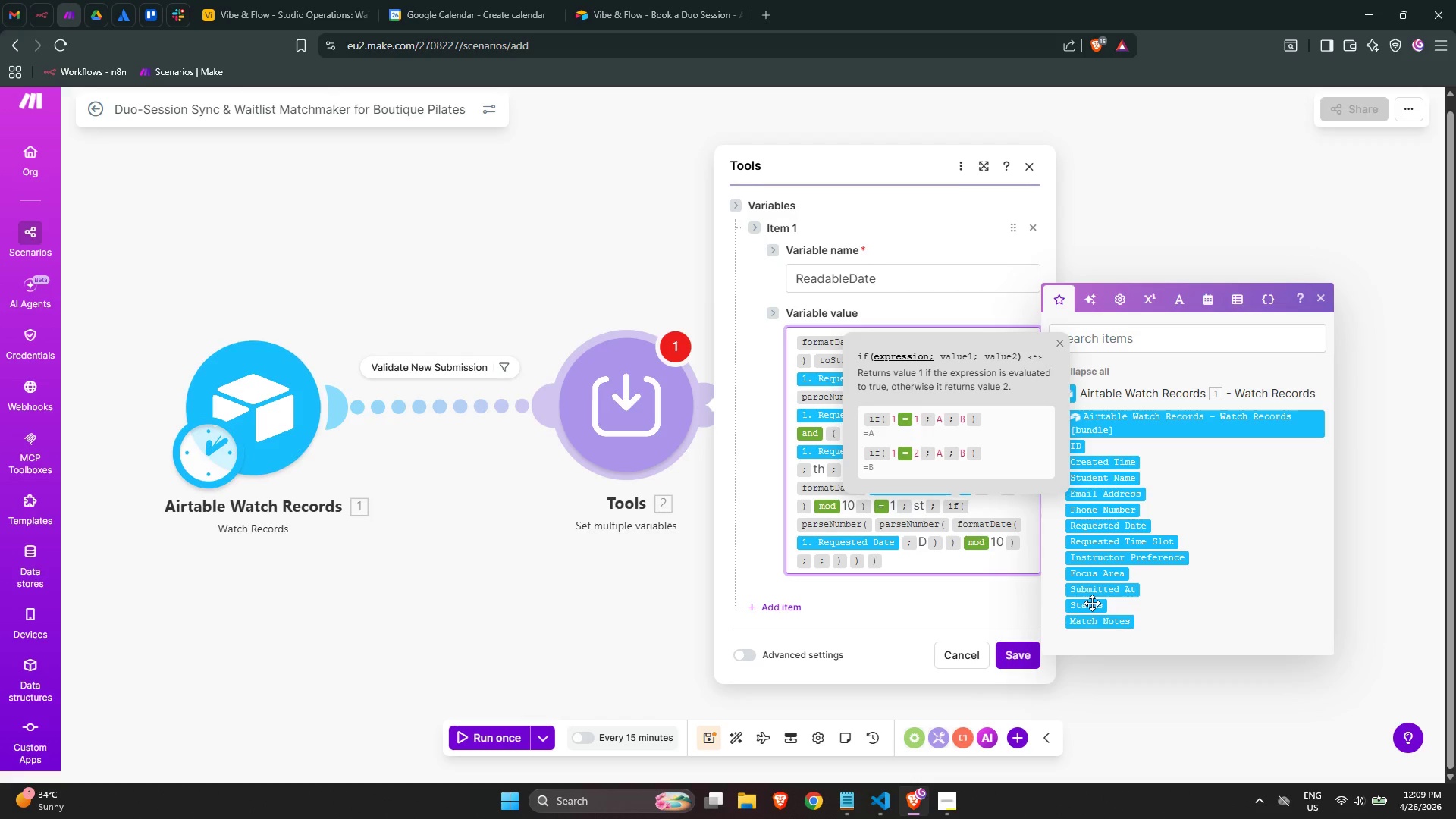 
wait(11.36)
 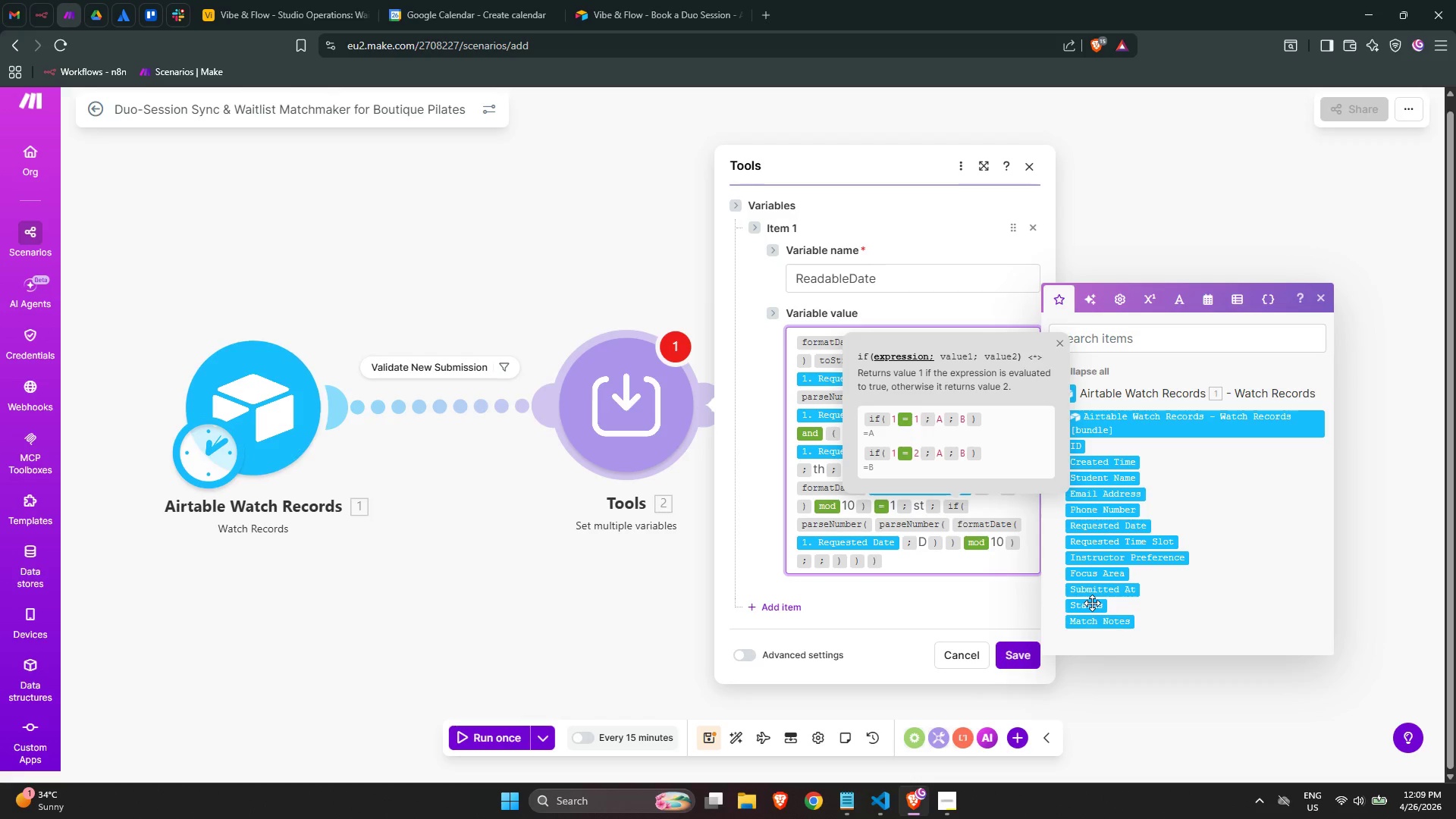 
key(ArrowDown)
 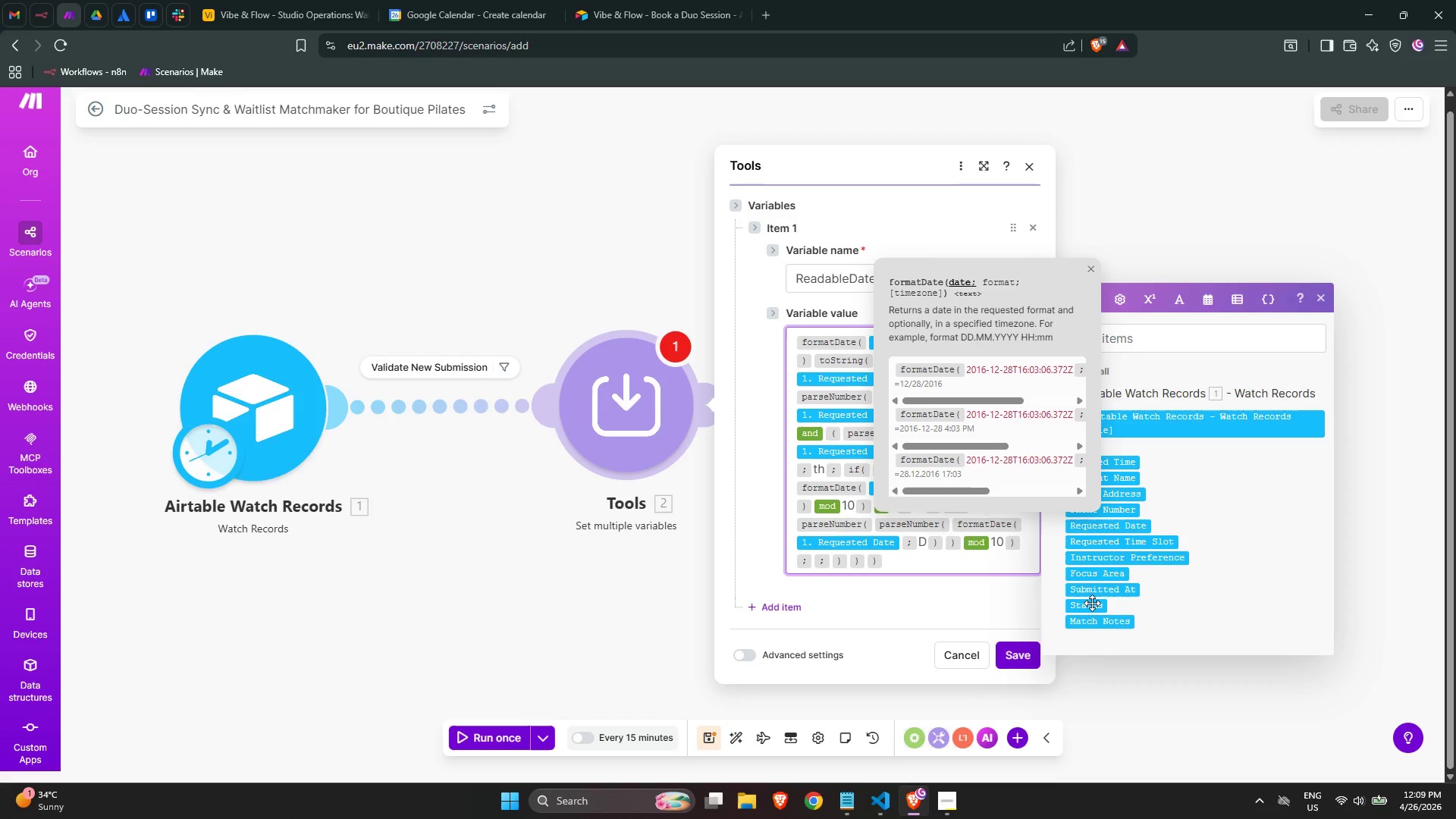 
wait(34.53)
 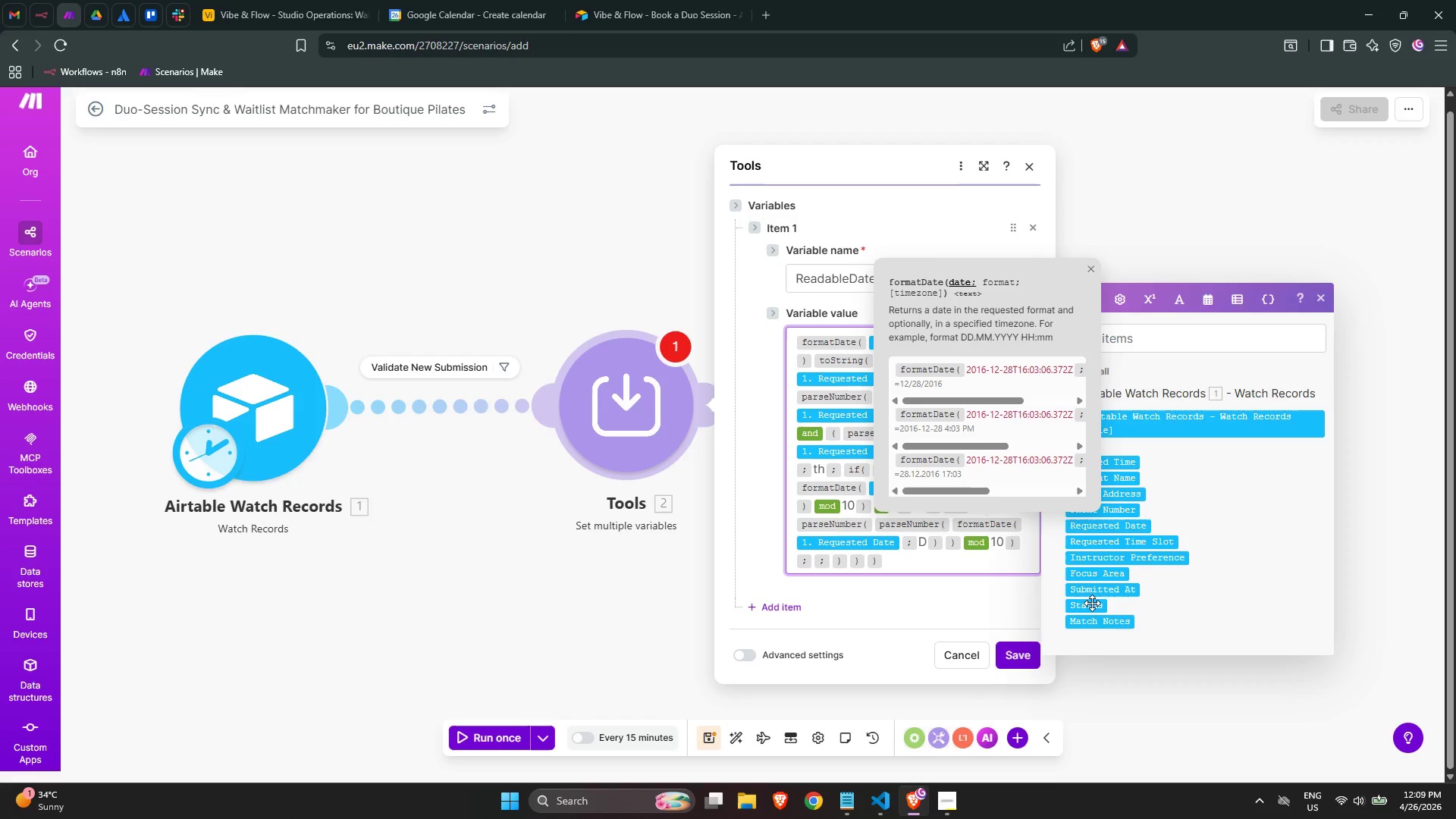 
left_click([990, 576])
 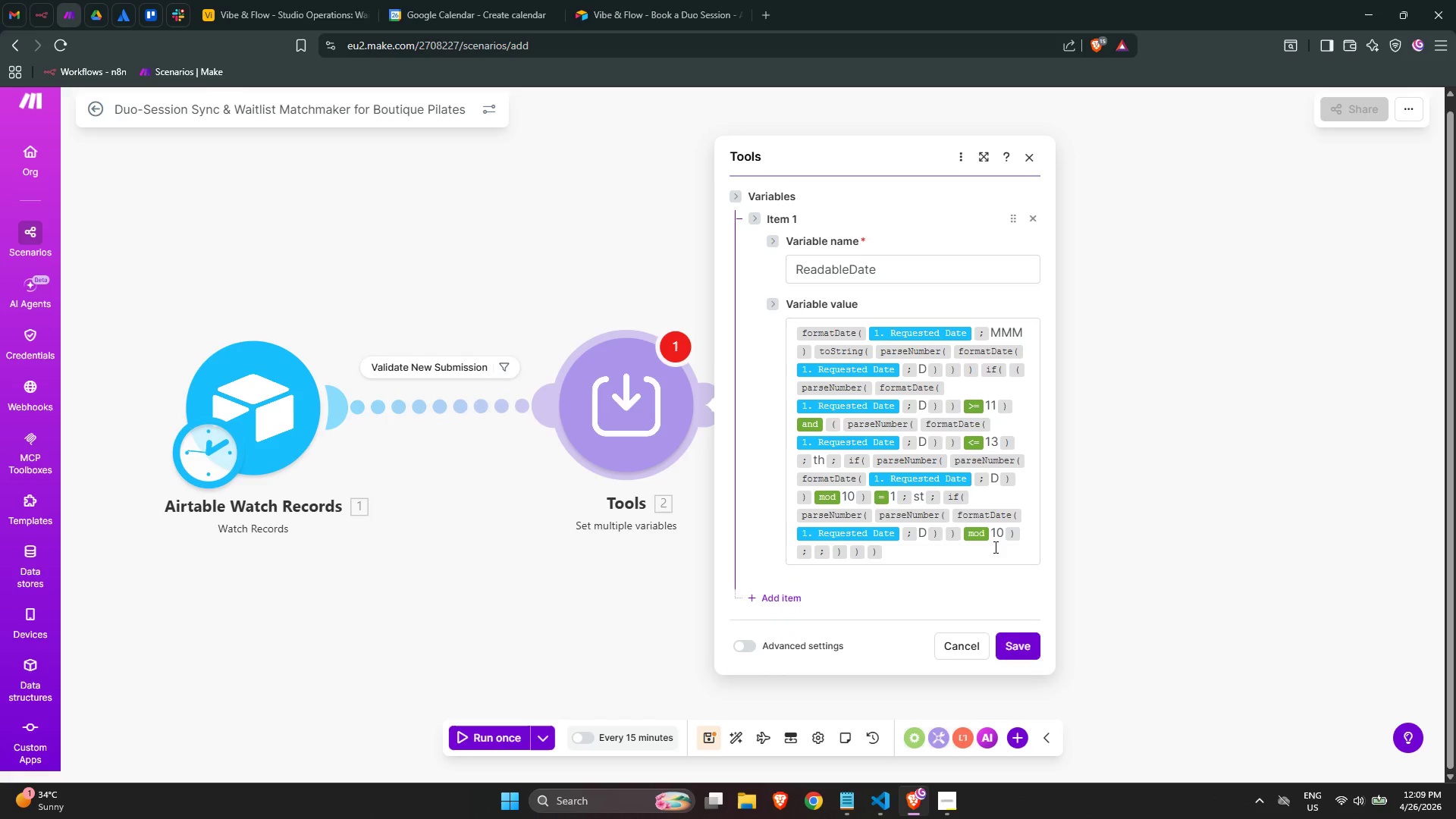 
left_click([994, 547])
 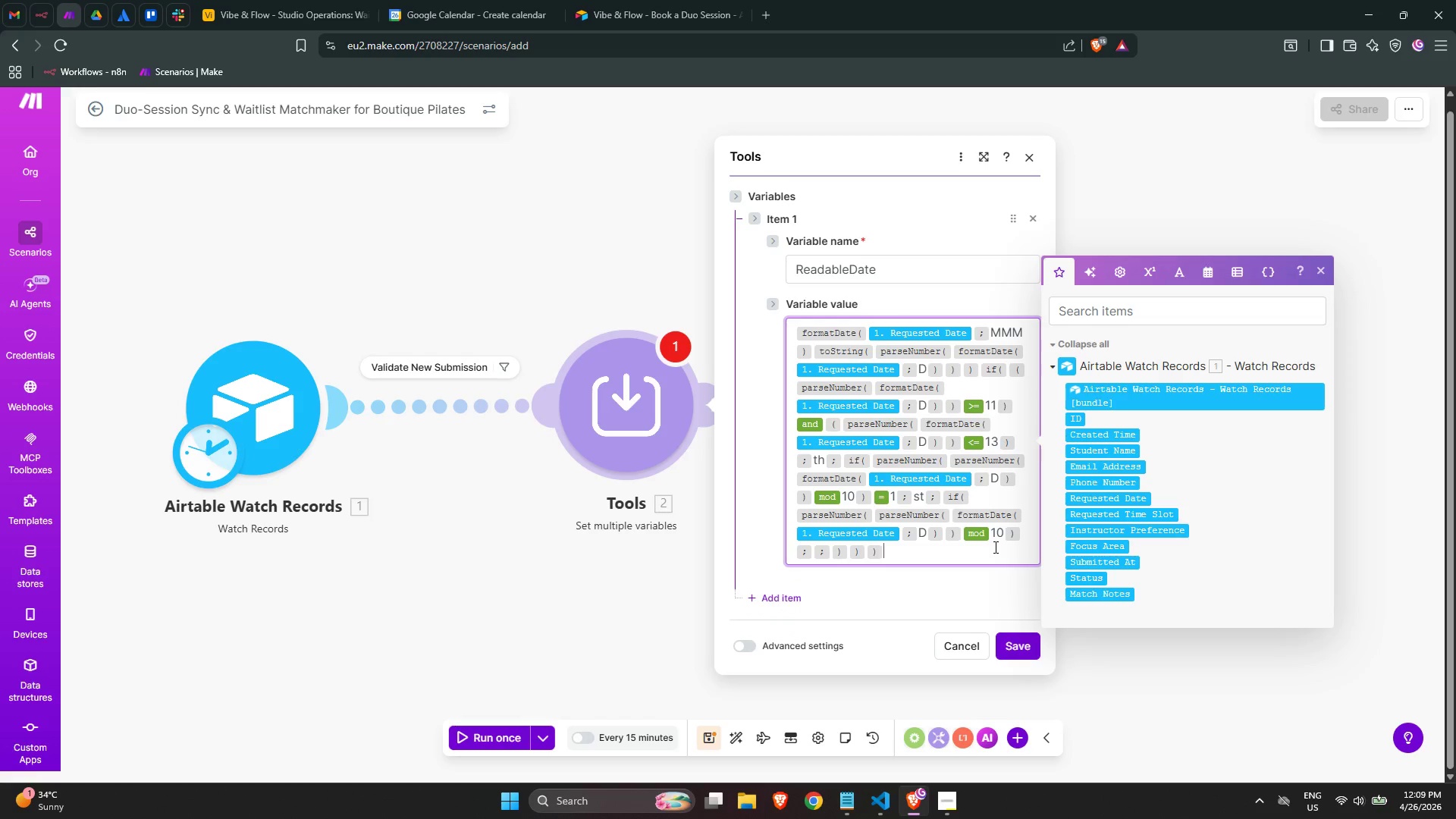 
key(ArrowUp)
 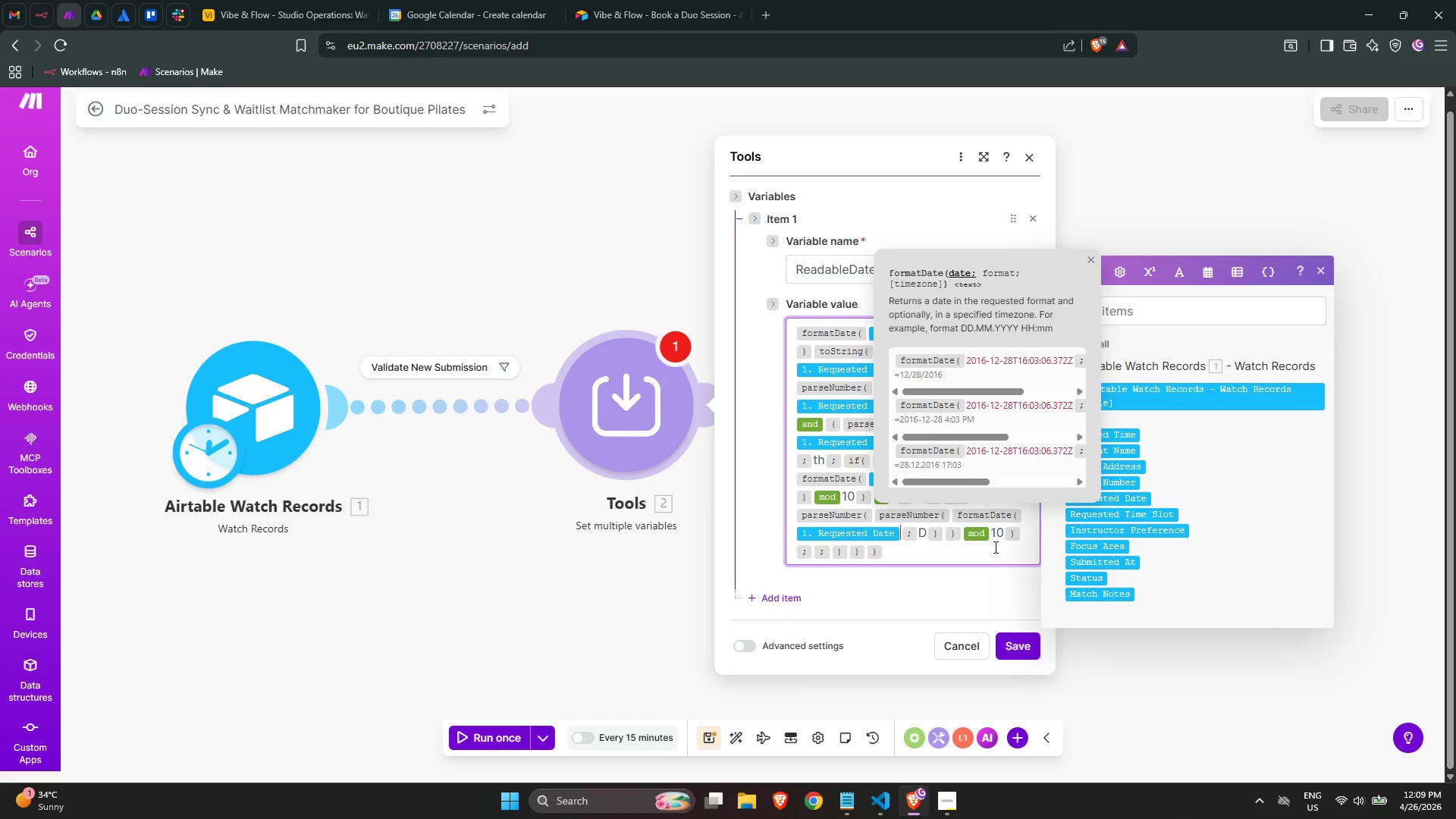 
key(ArrowUp)
 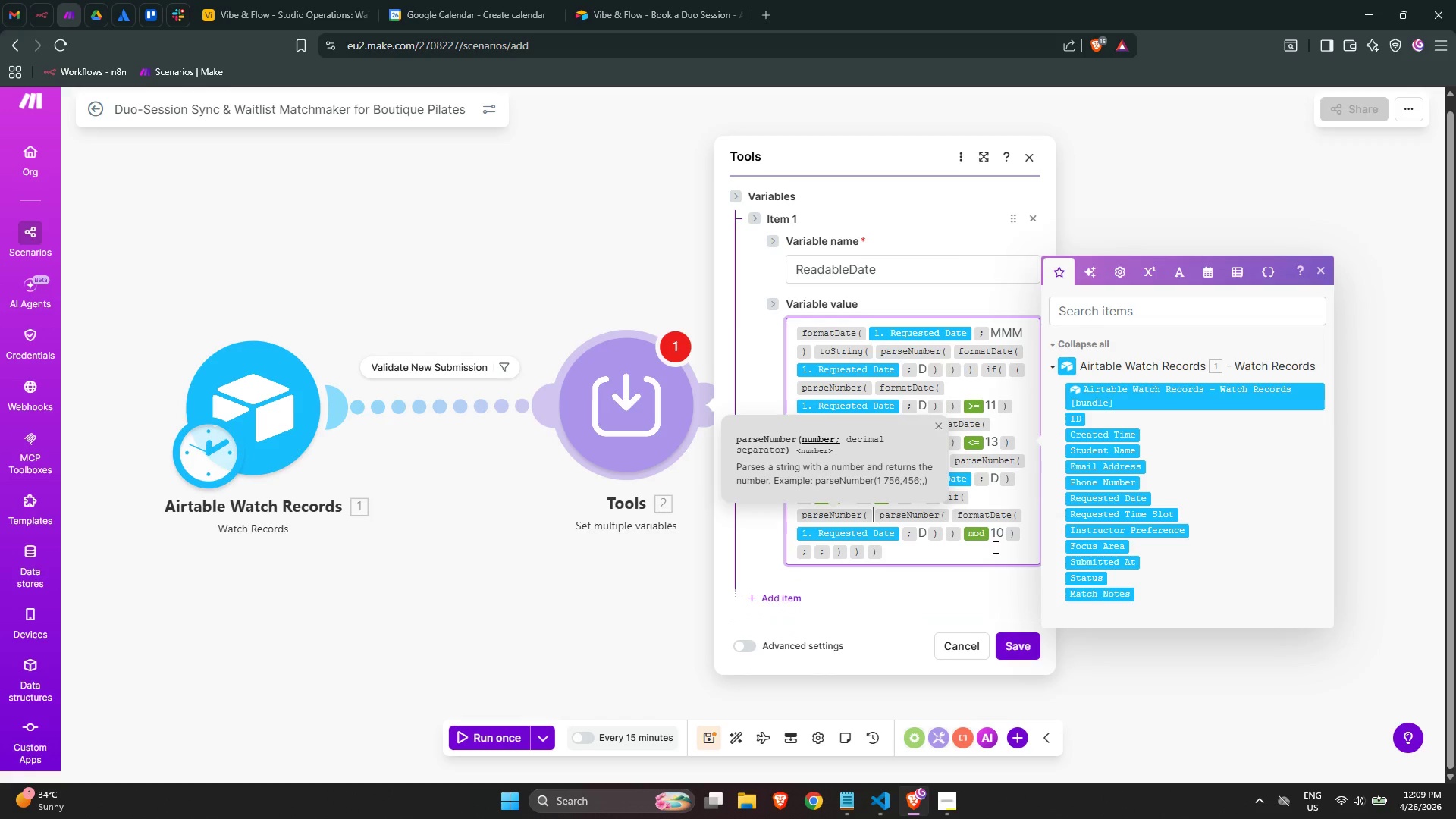 
key(ArrowLeft)
 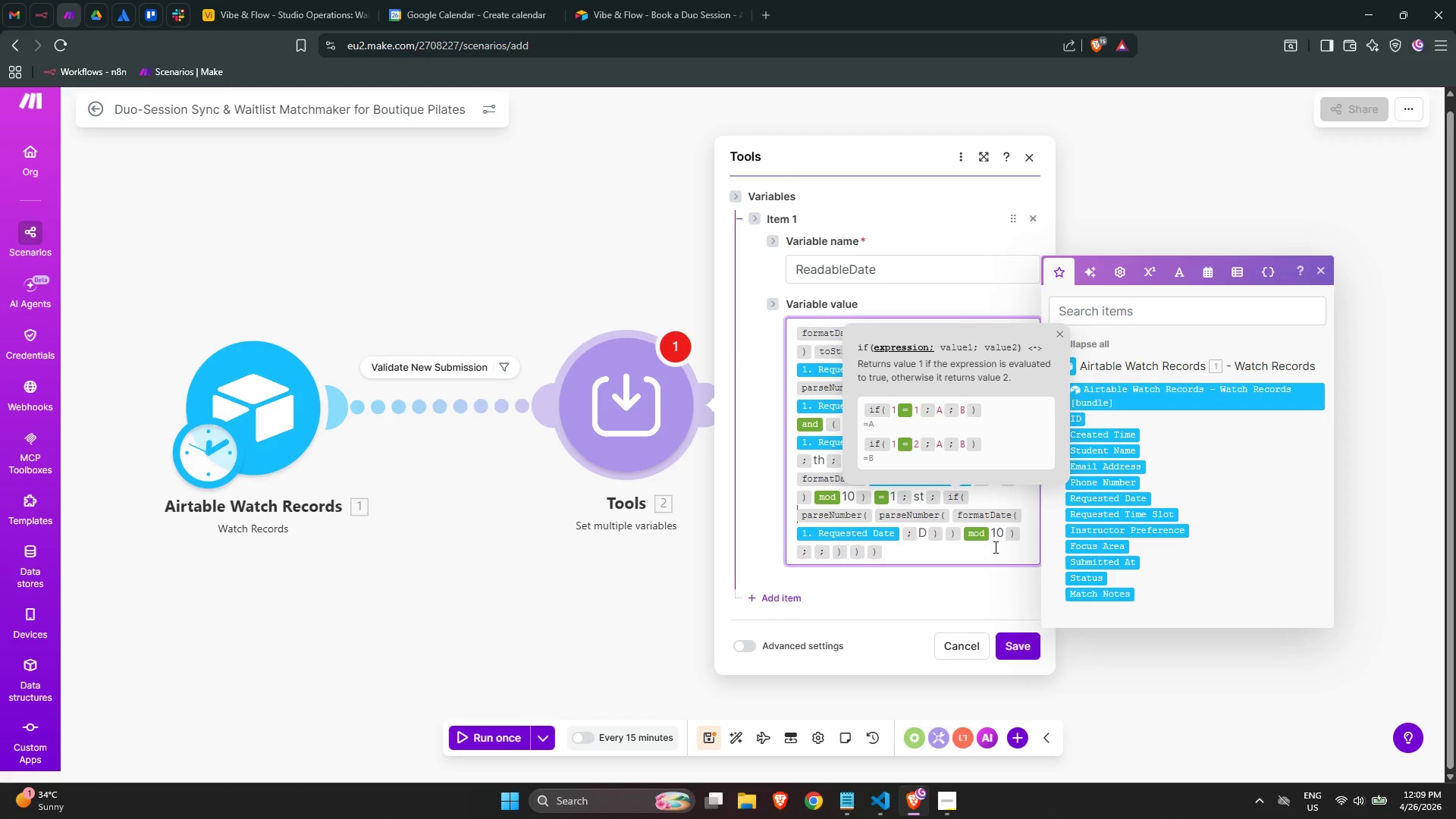 
key(ArrowLeft)
 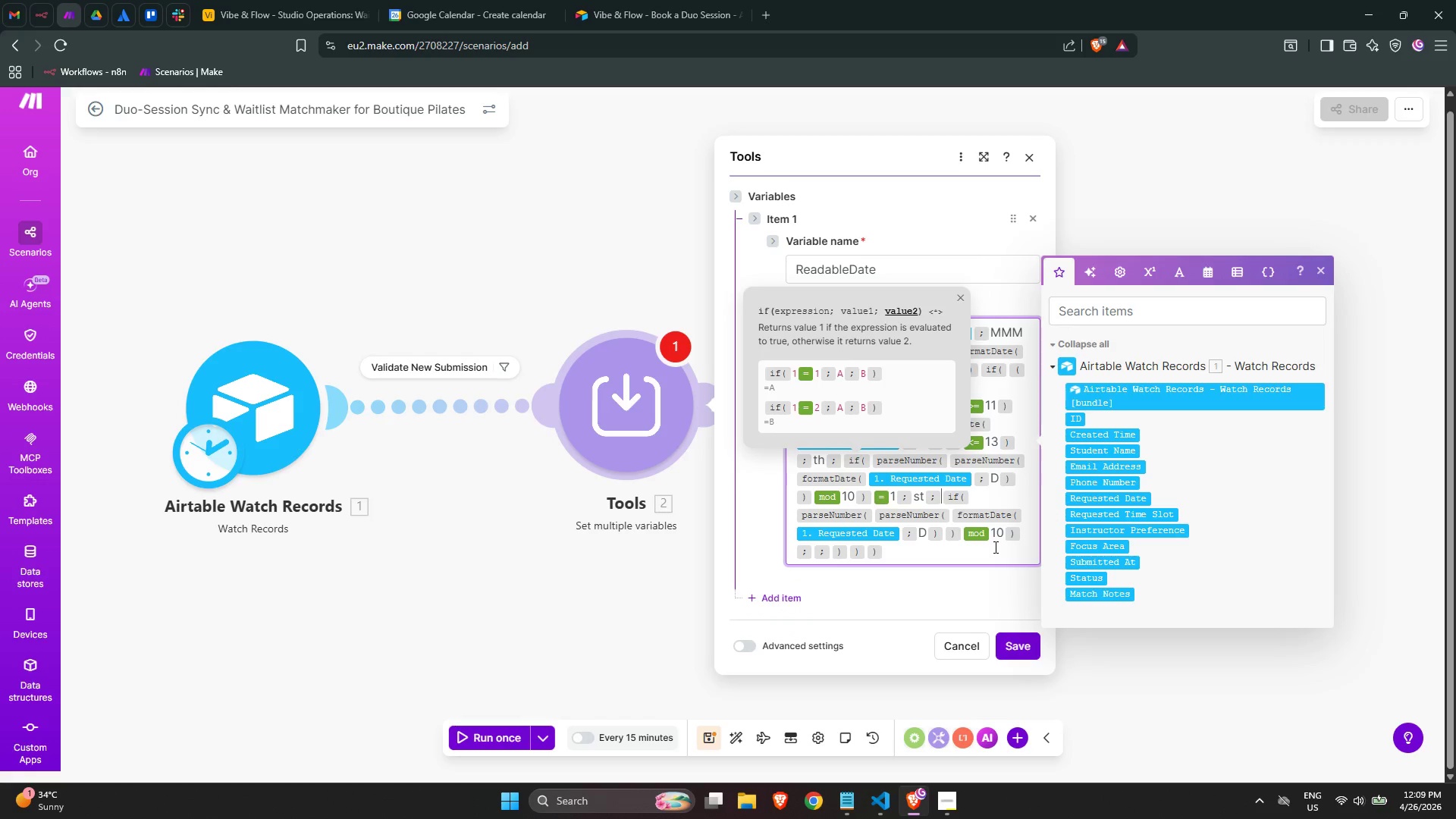 
key(ArrowRight)
 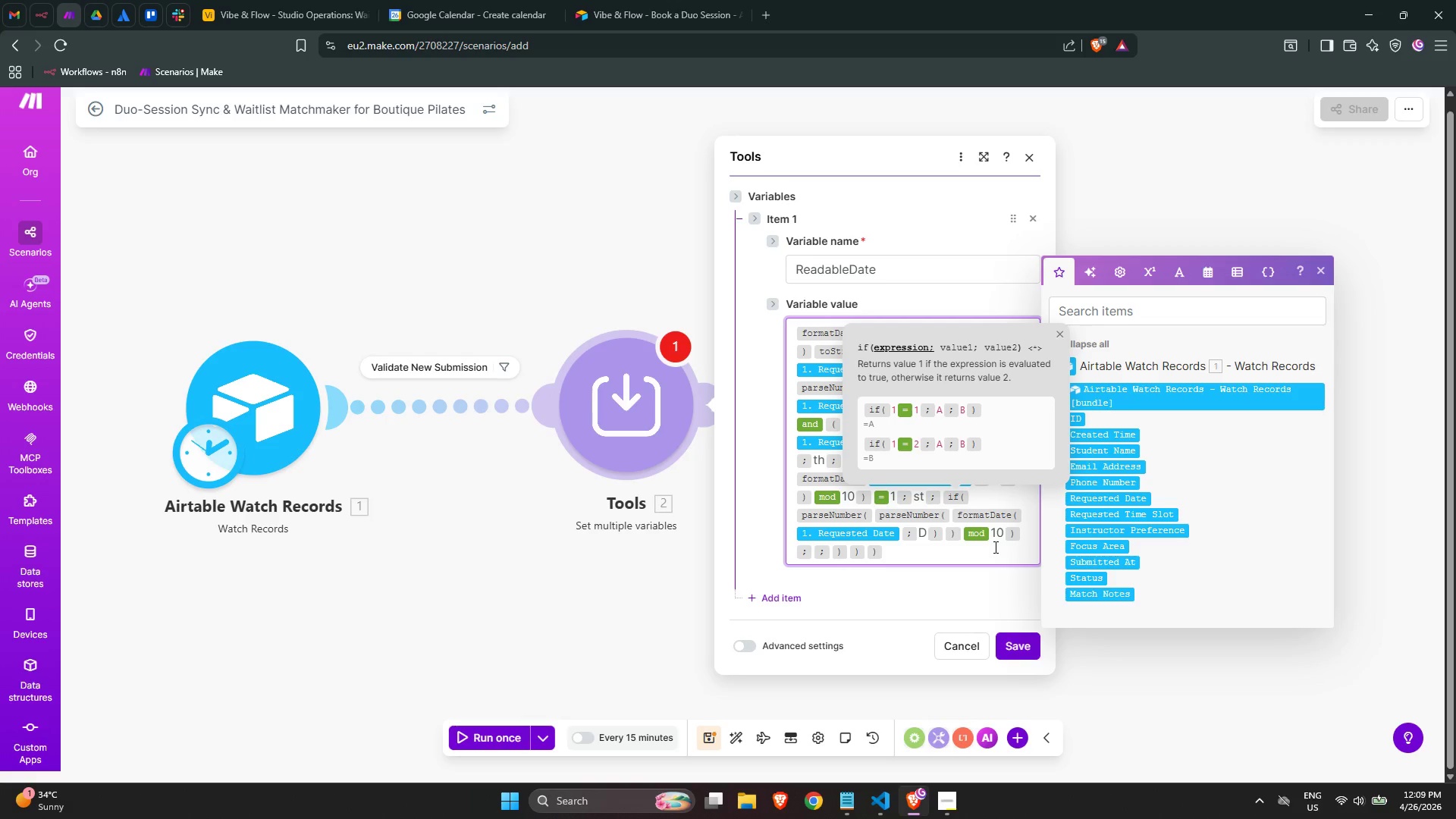 
key(ArrowRight)
 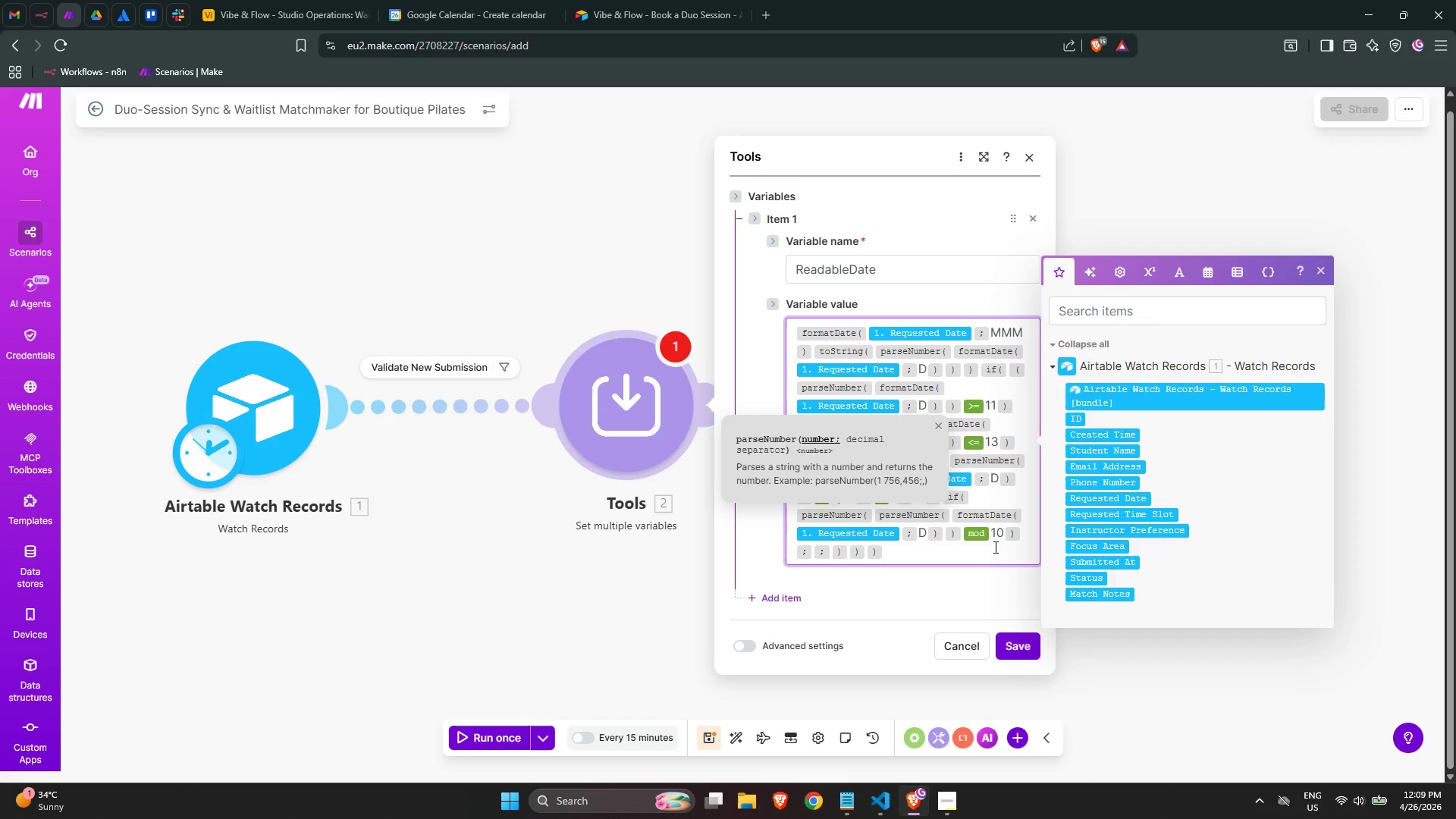 
key(ArrowLeft)
 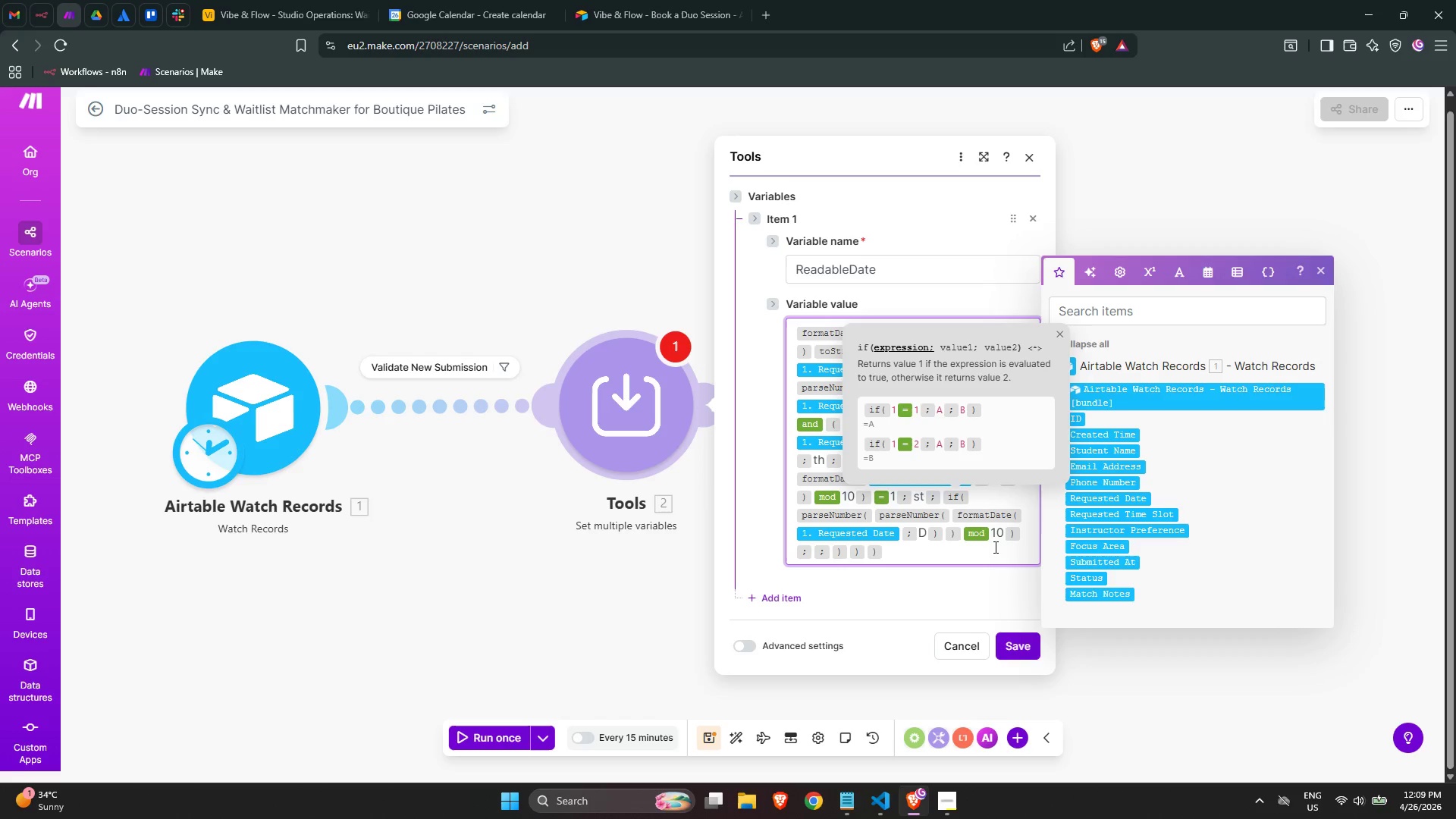 
key(ArrowRight)
 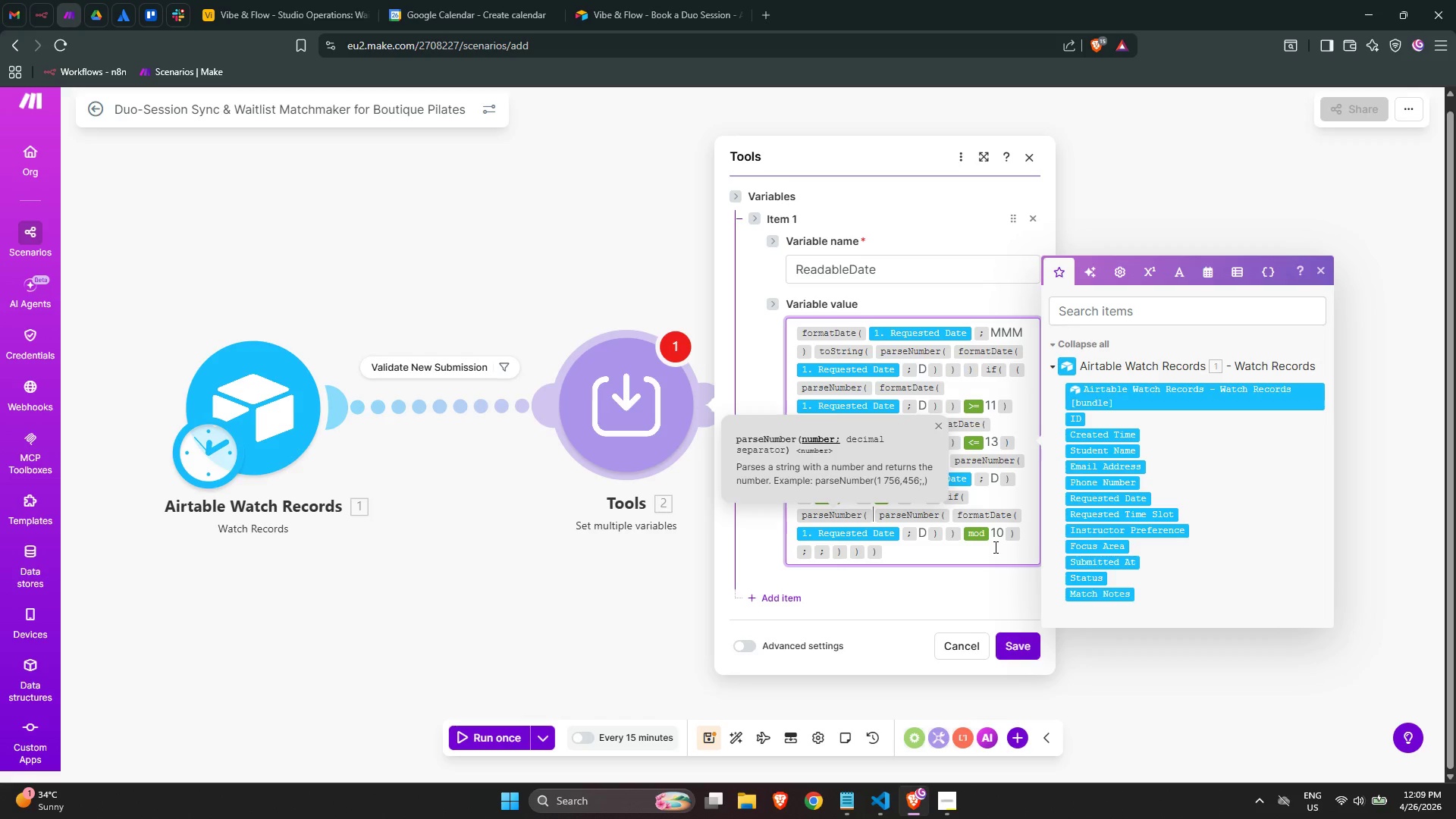 
key(ArrowLeft)
 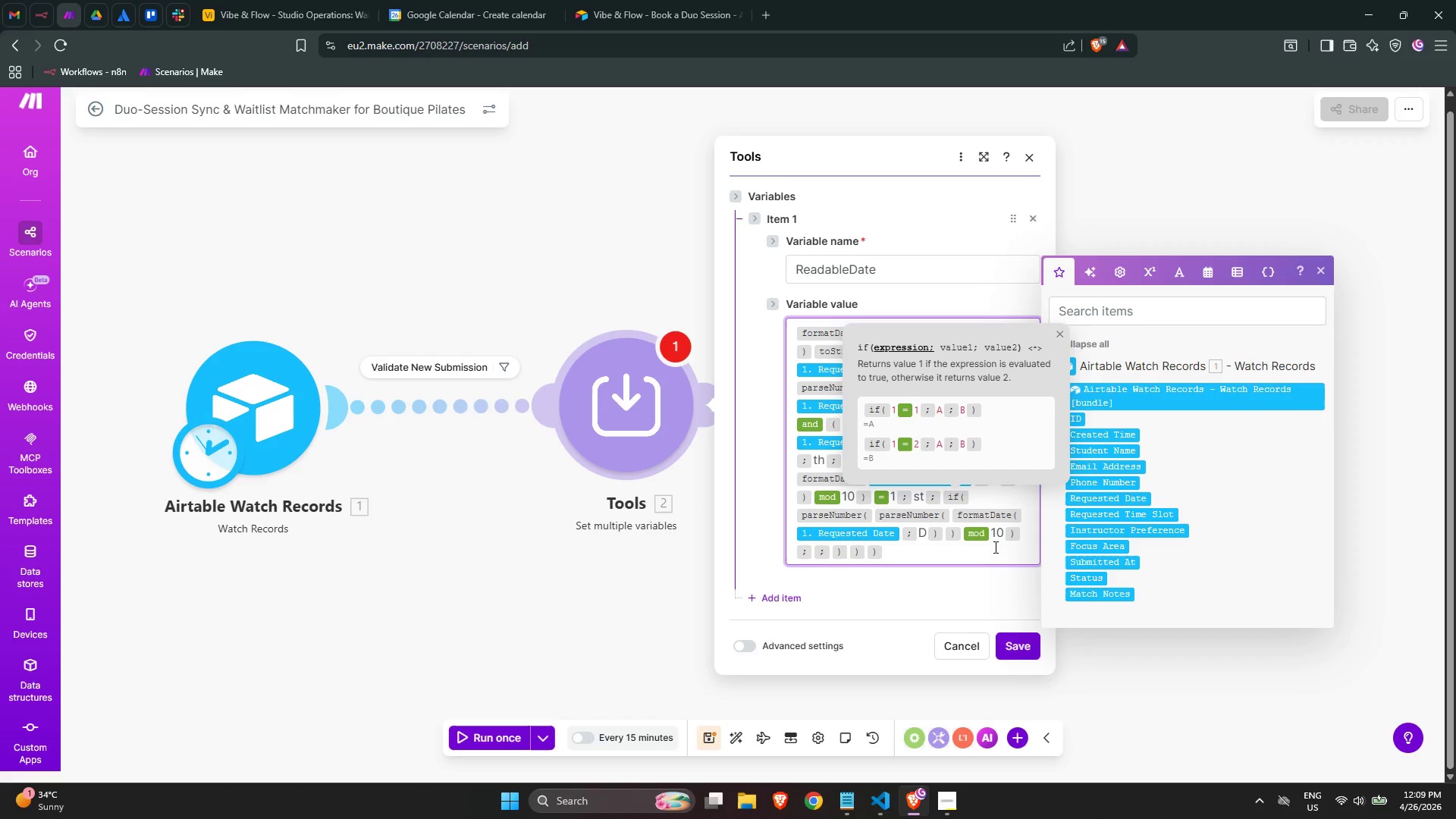 
key(ArrowRight)
 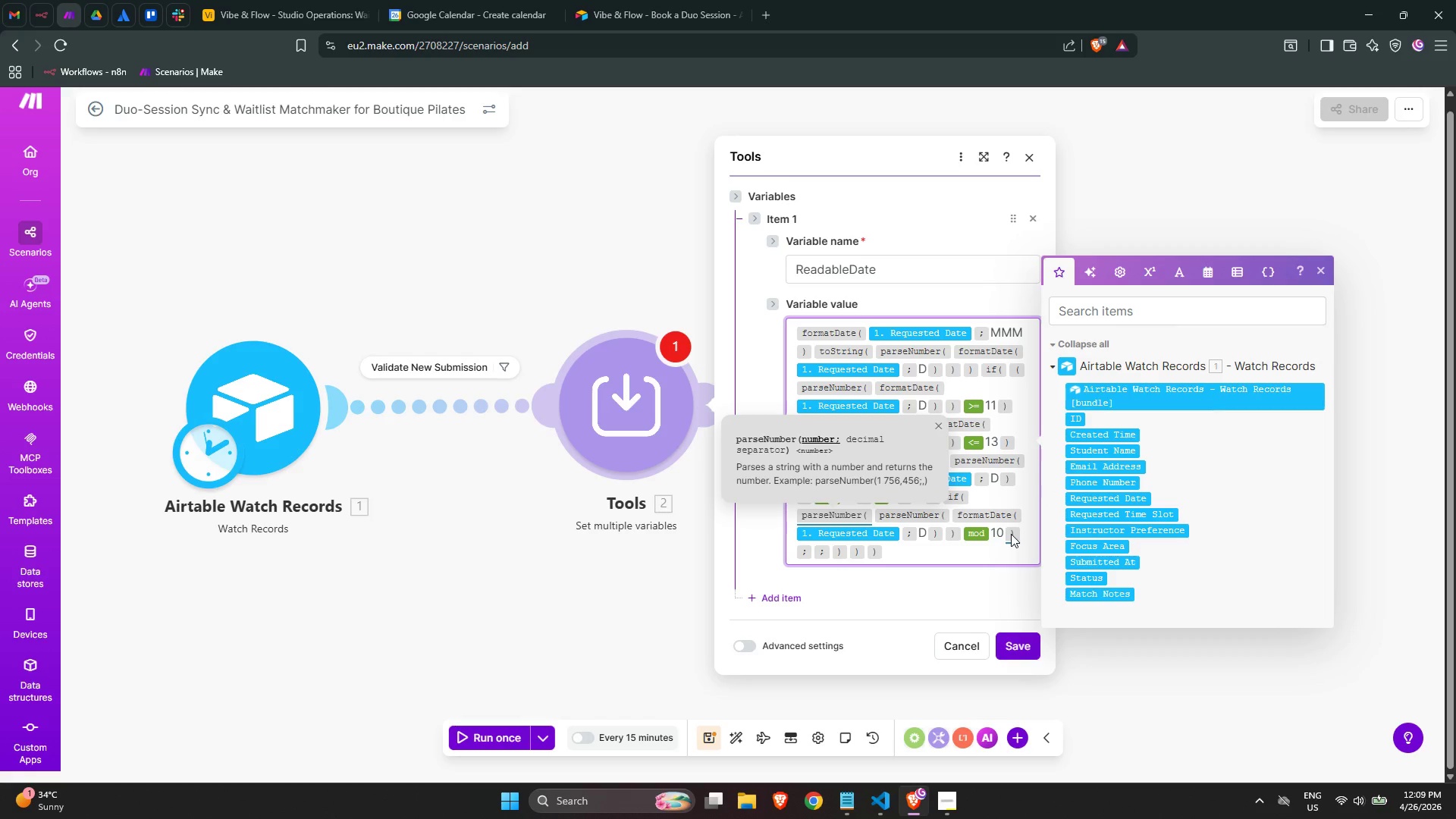 
wait(5.42)
 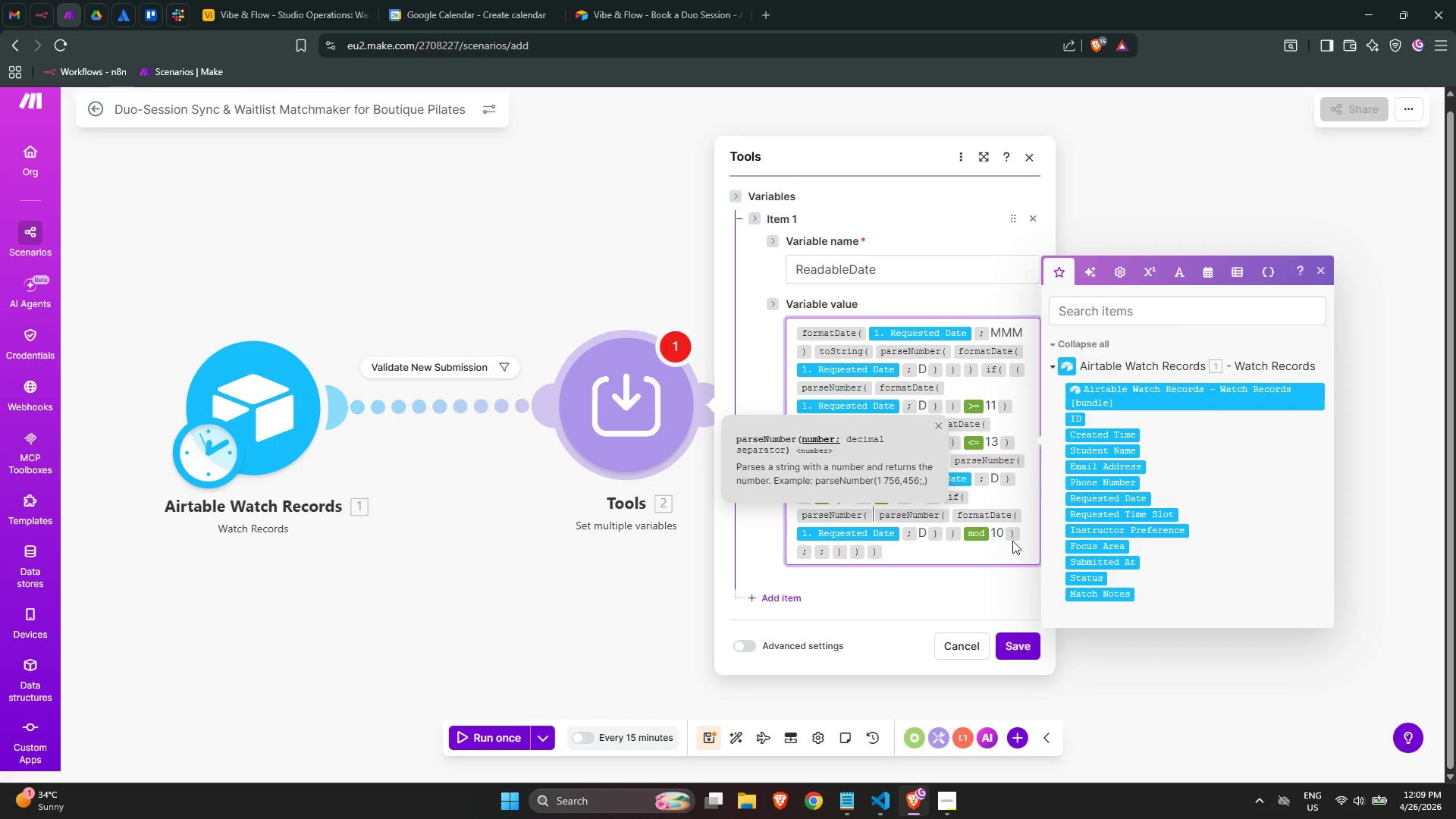 
left_click([983, 561])
 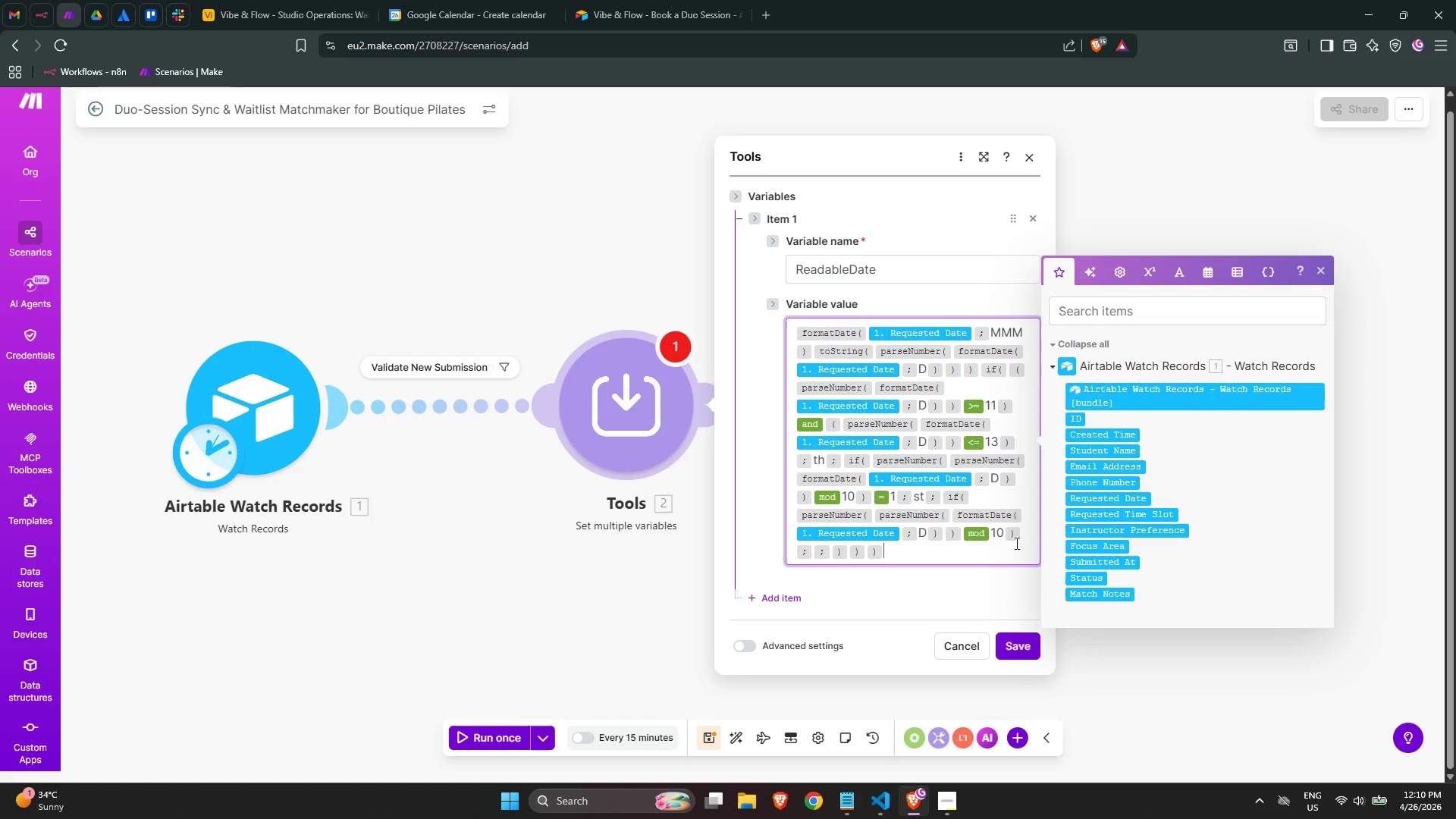 
wait(7.02)
 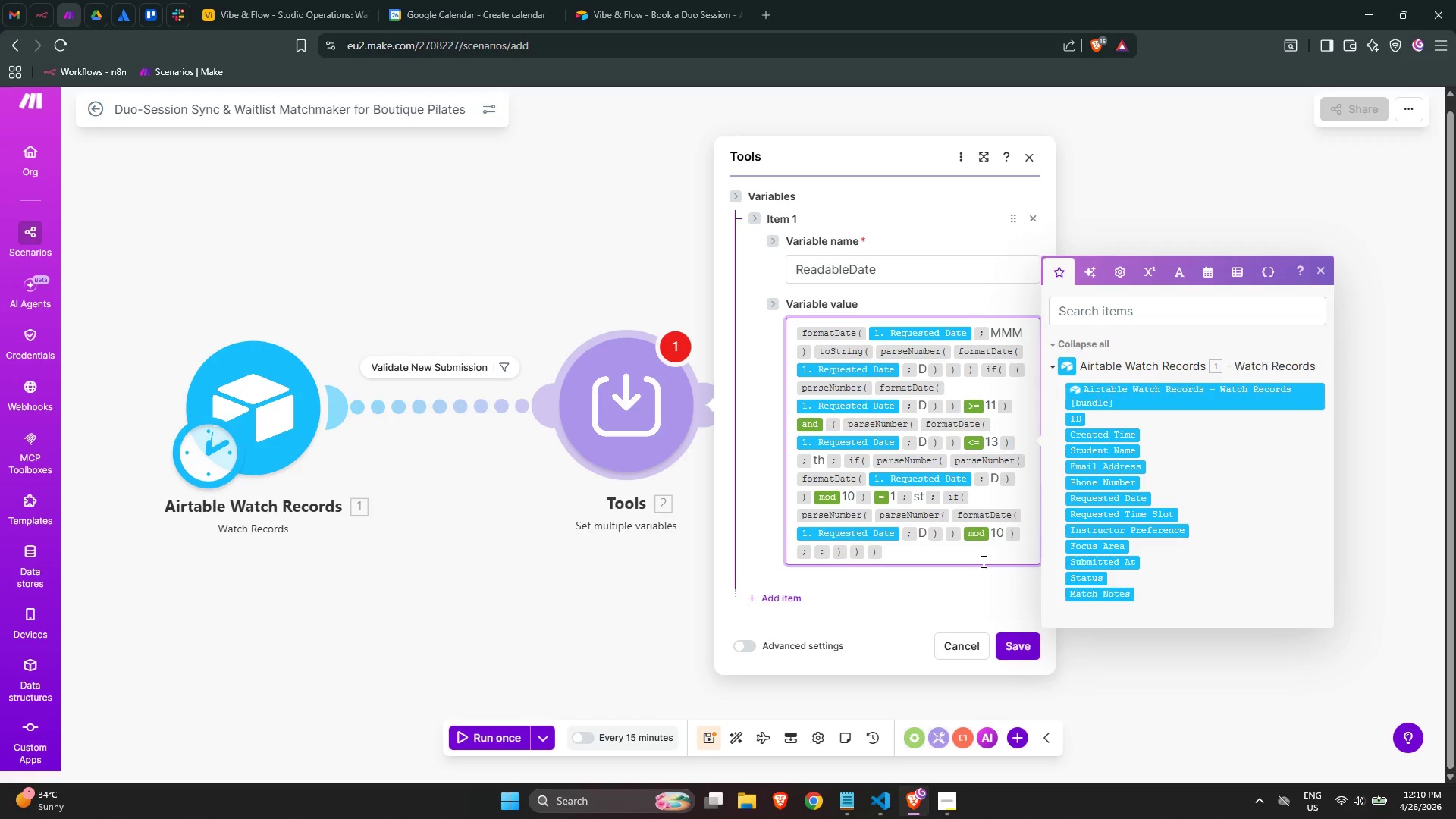 
left_click([1035, 535])
 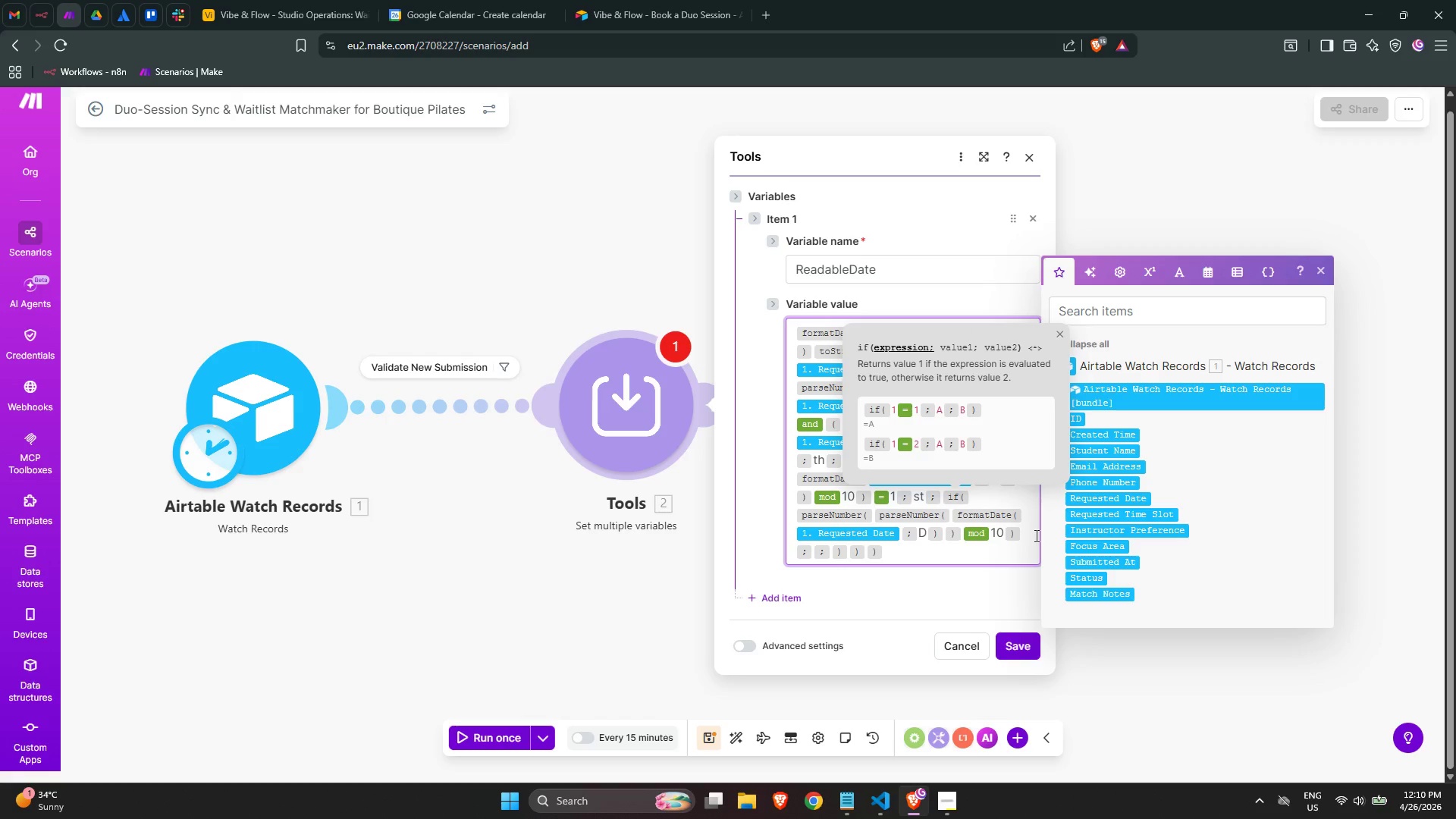 
key(Slash)
 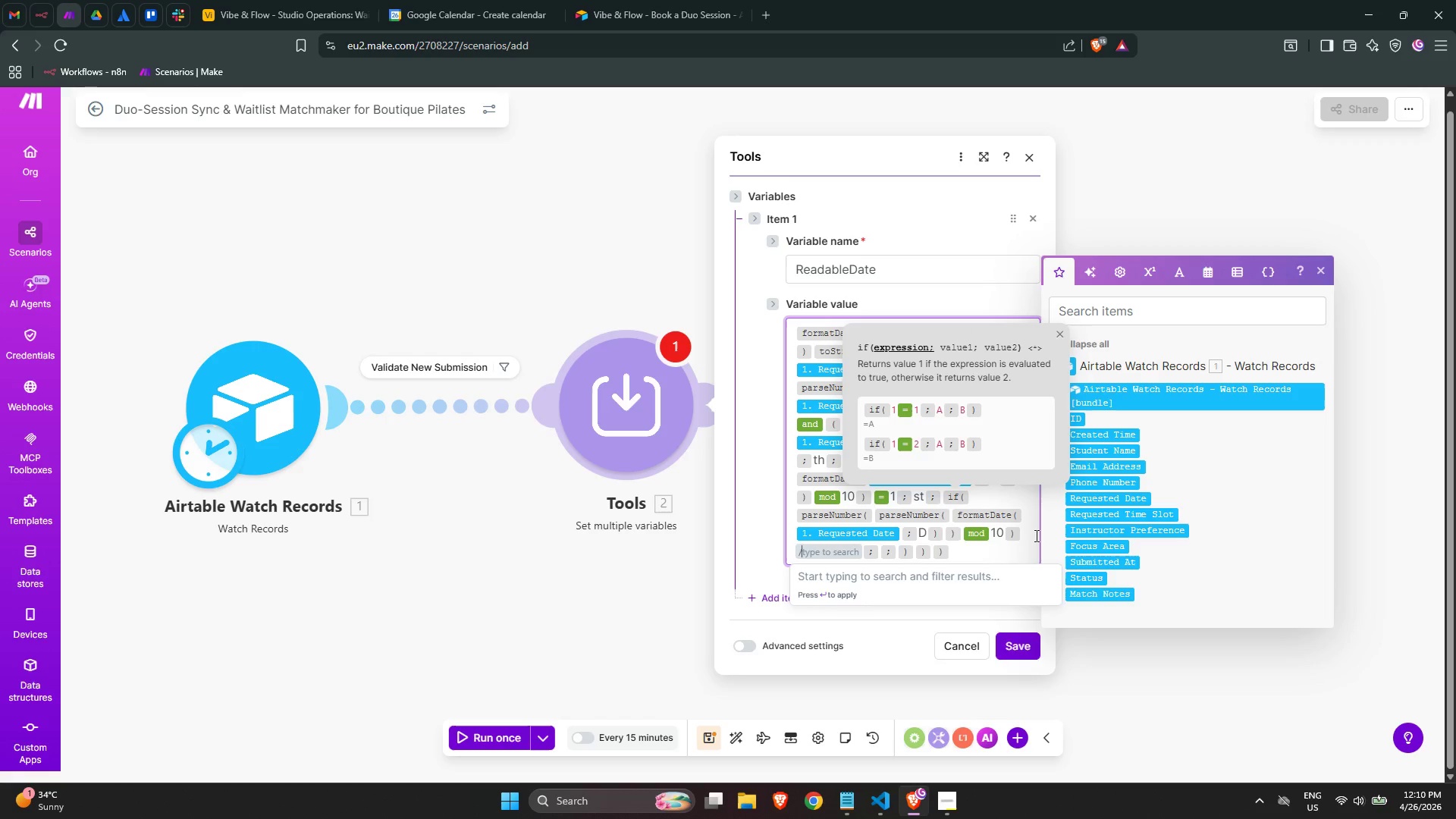 
key(Equal)
 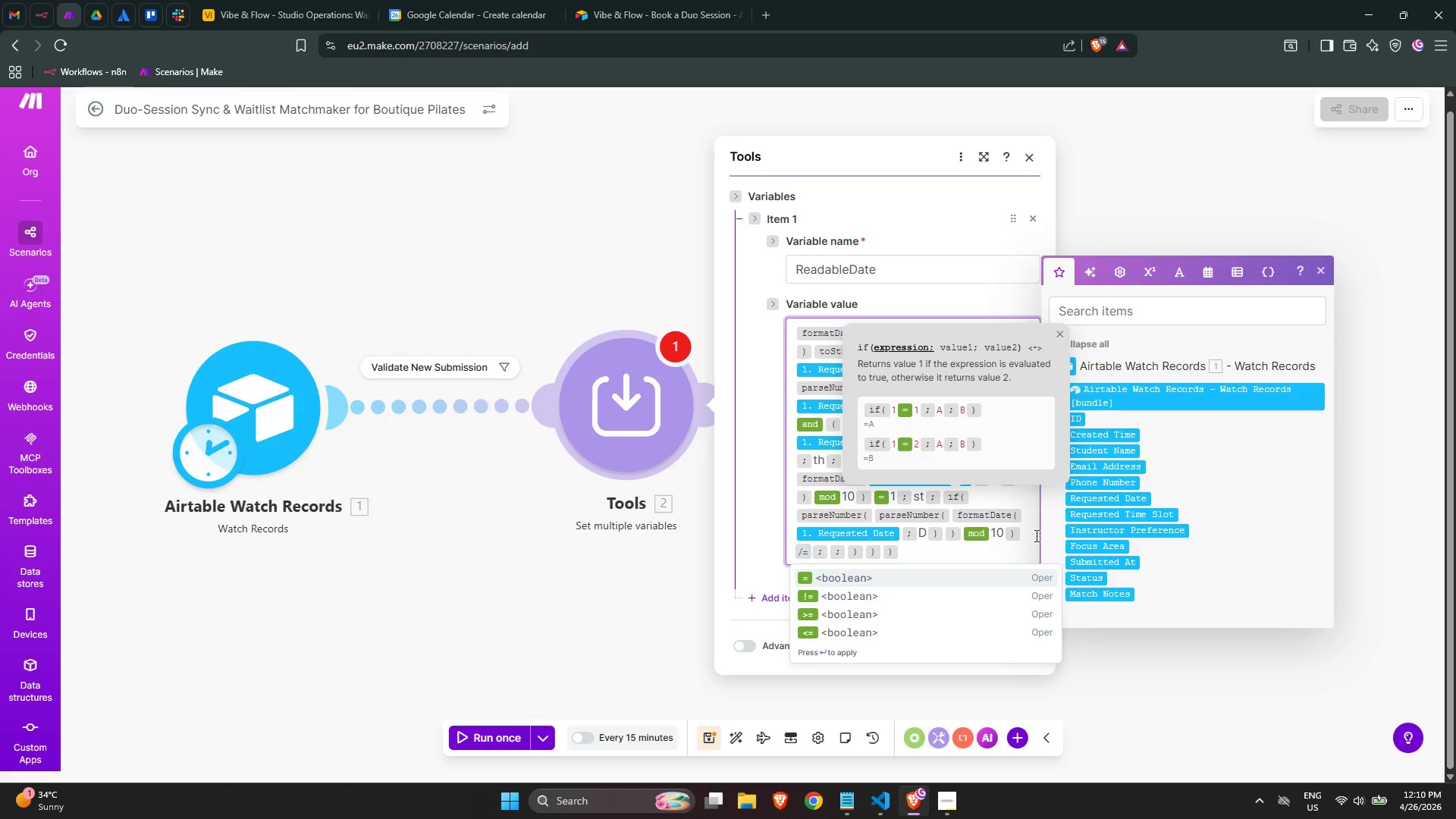 
key(Enter)
 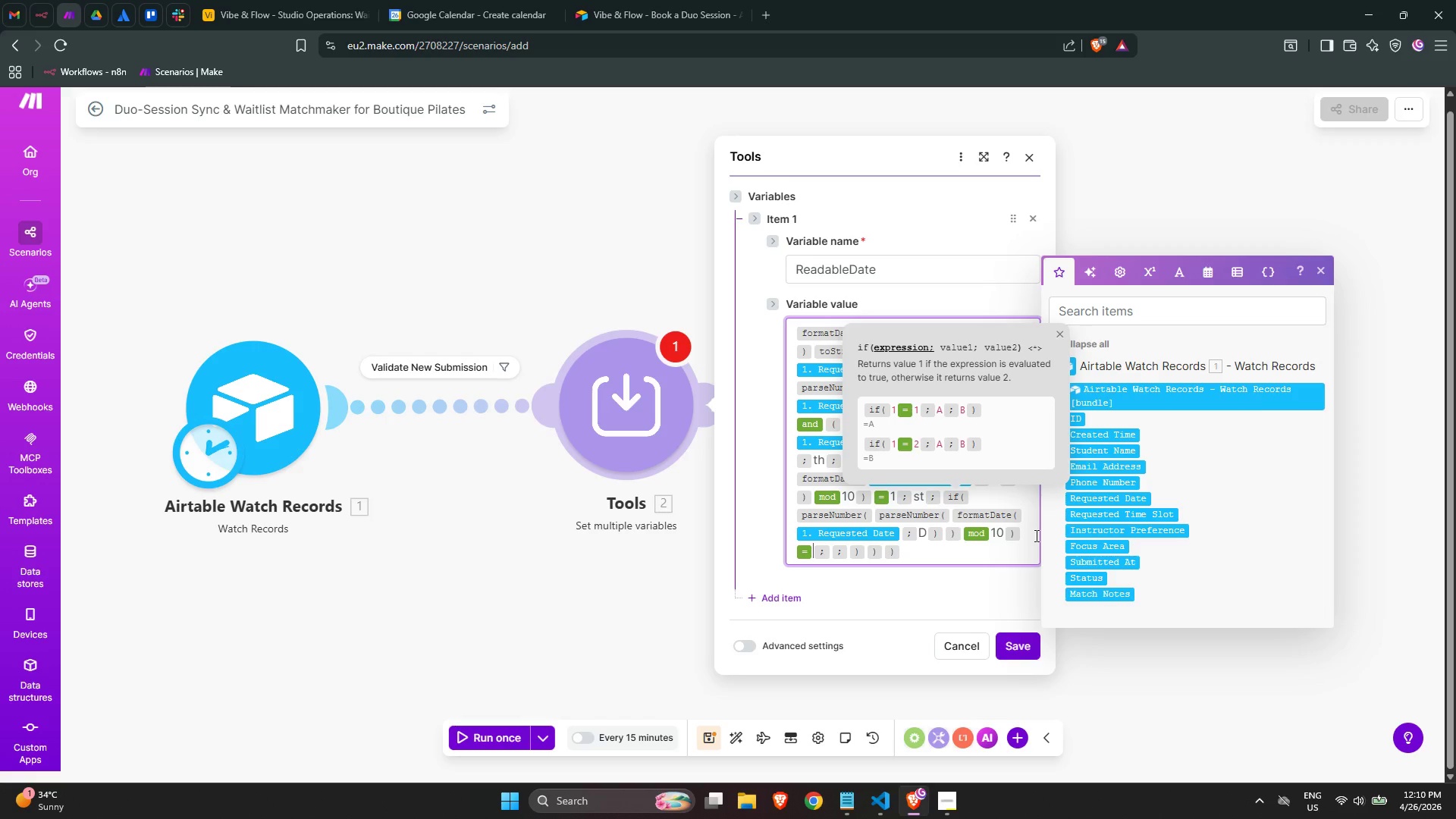 
key(2)
 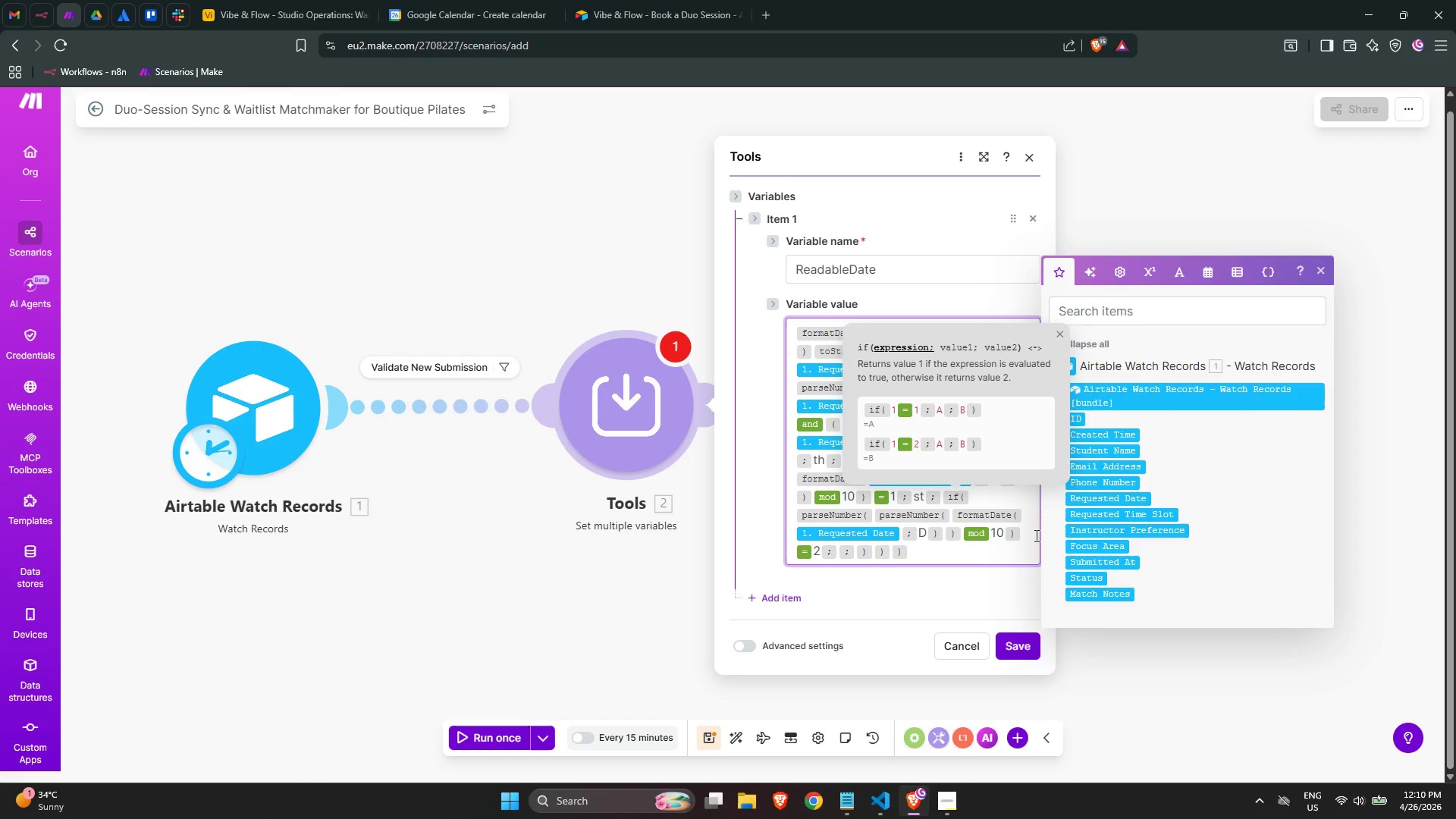 
key(ArrowRight)
 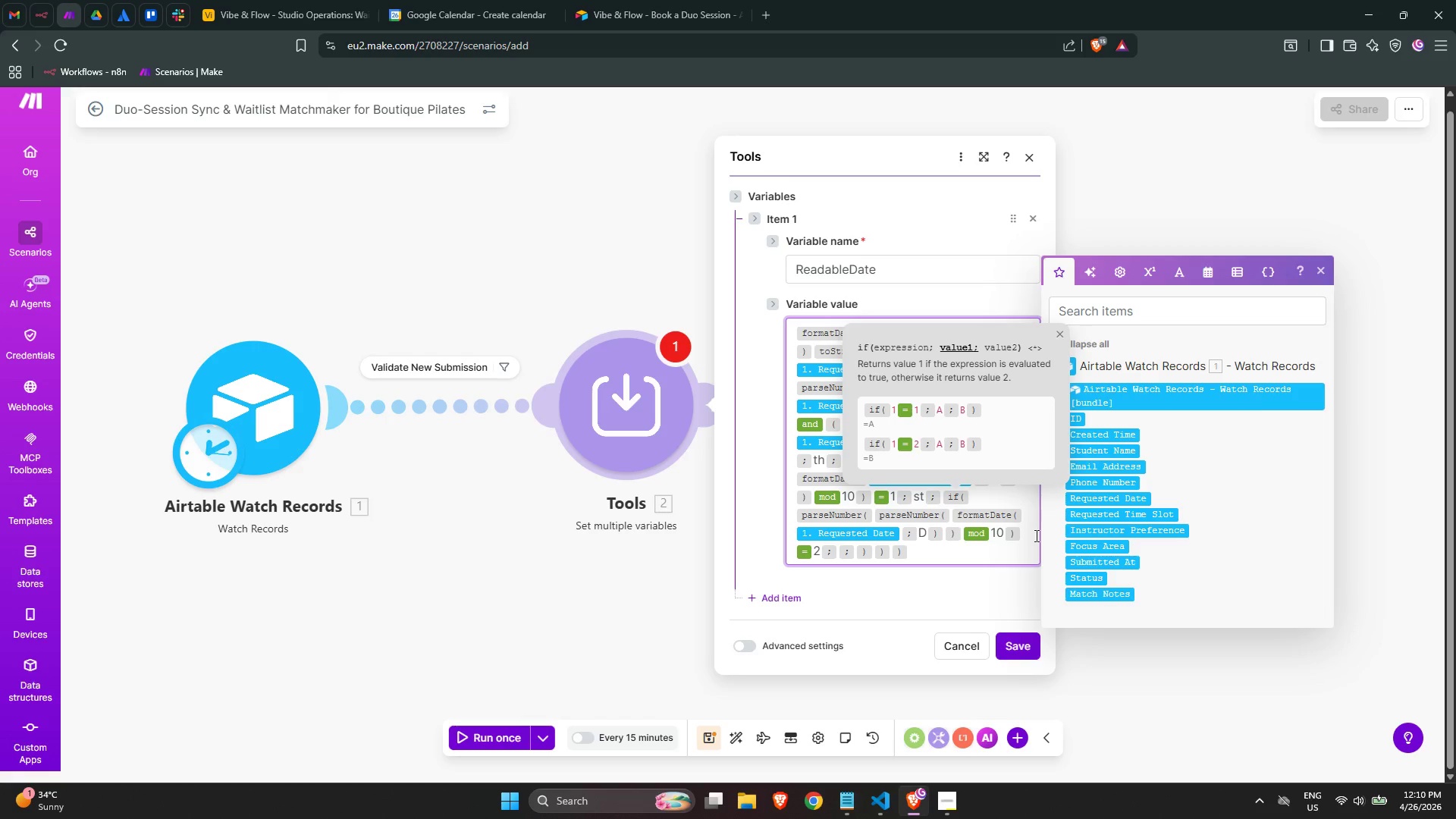 
type(nd)
 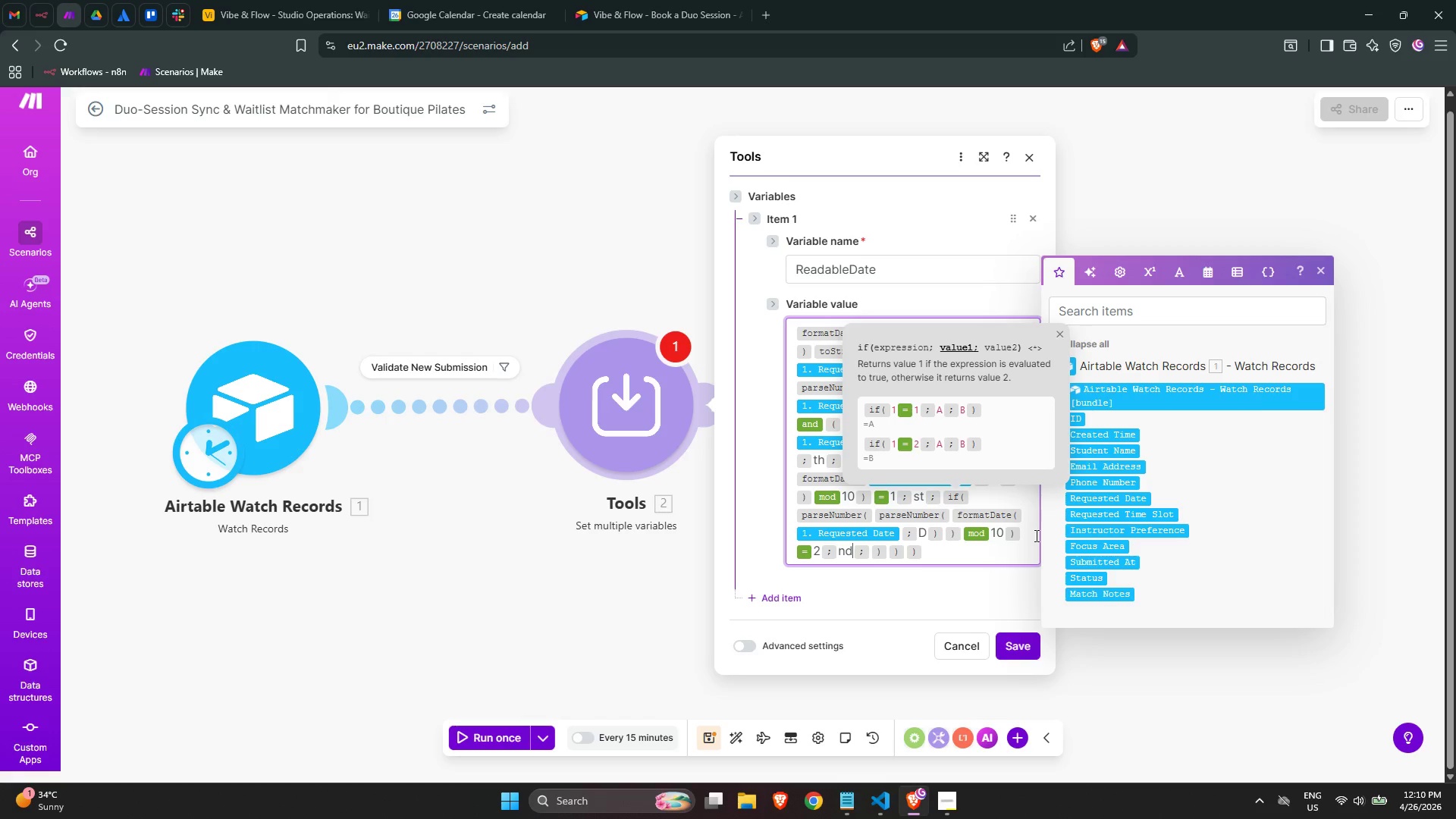 
wait(5.8)
 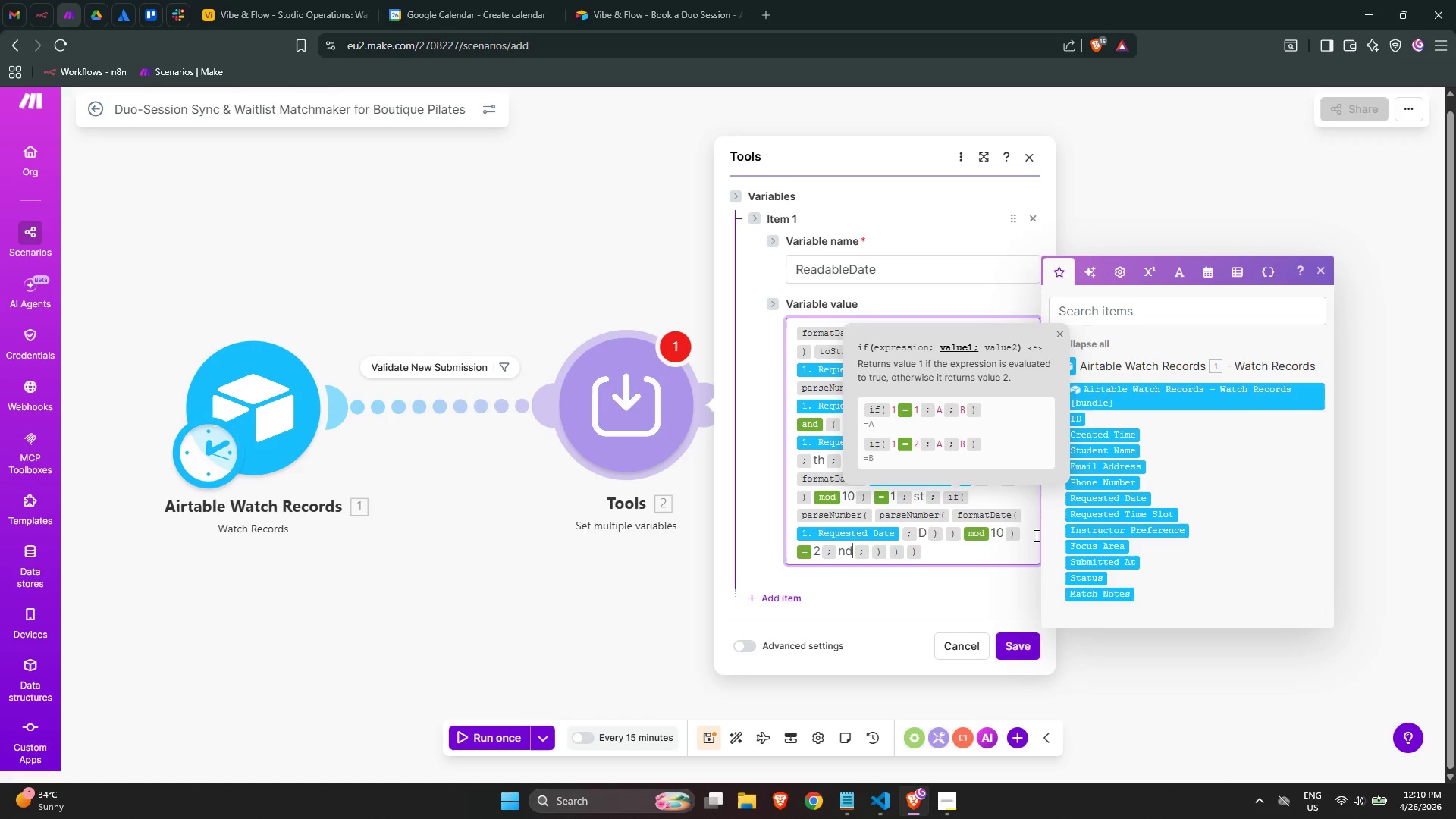 
key(ArrowRight)
 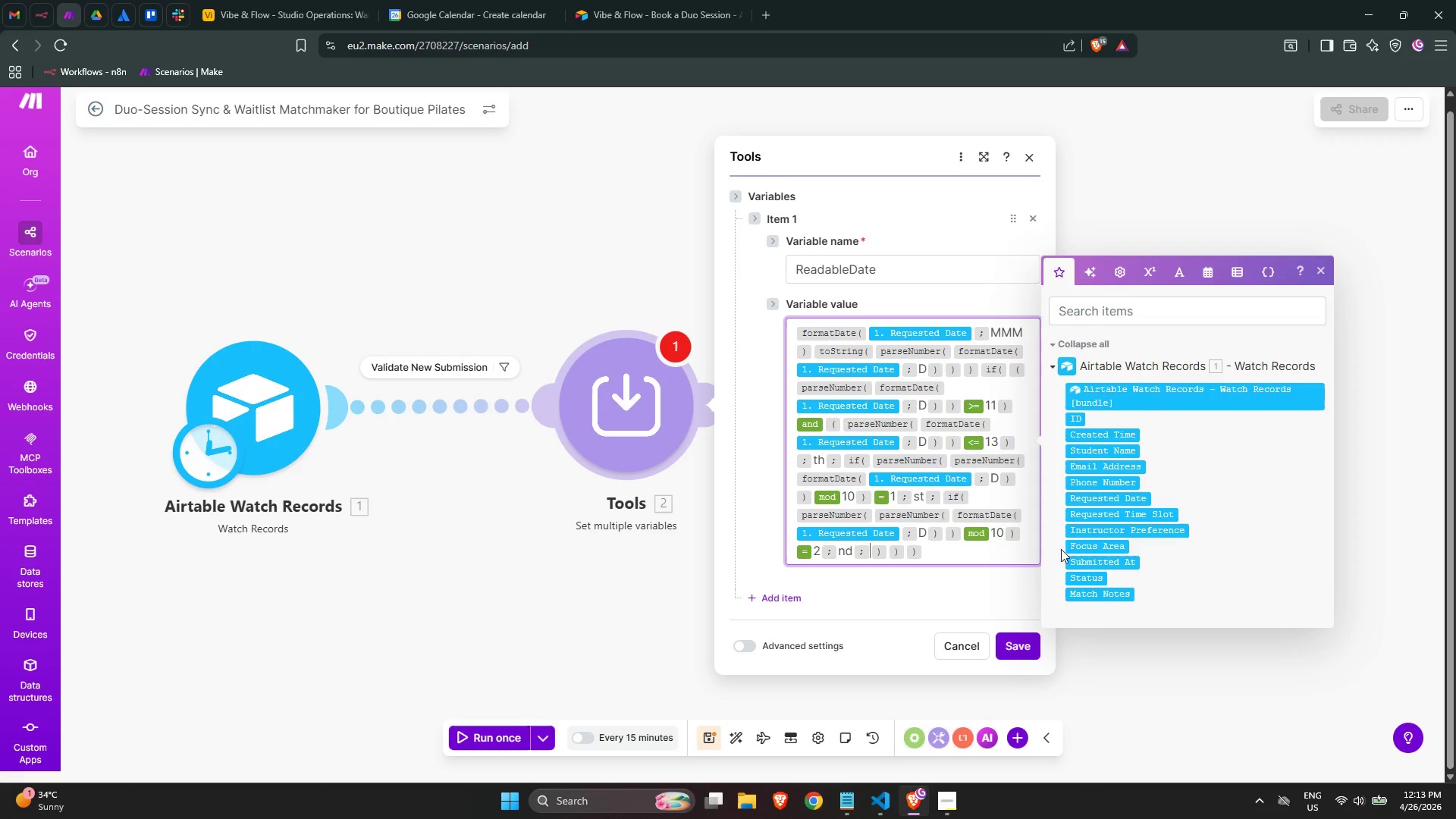 
wait(163.12)
 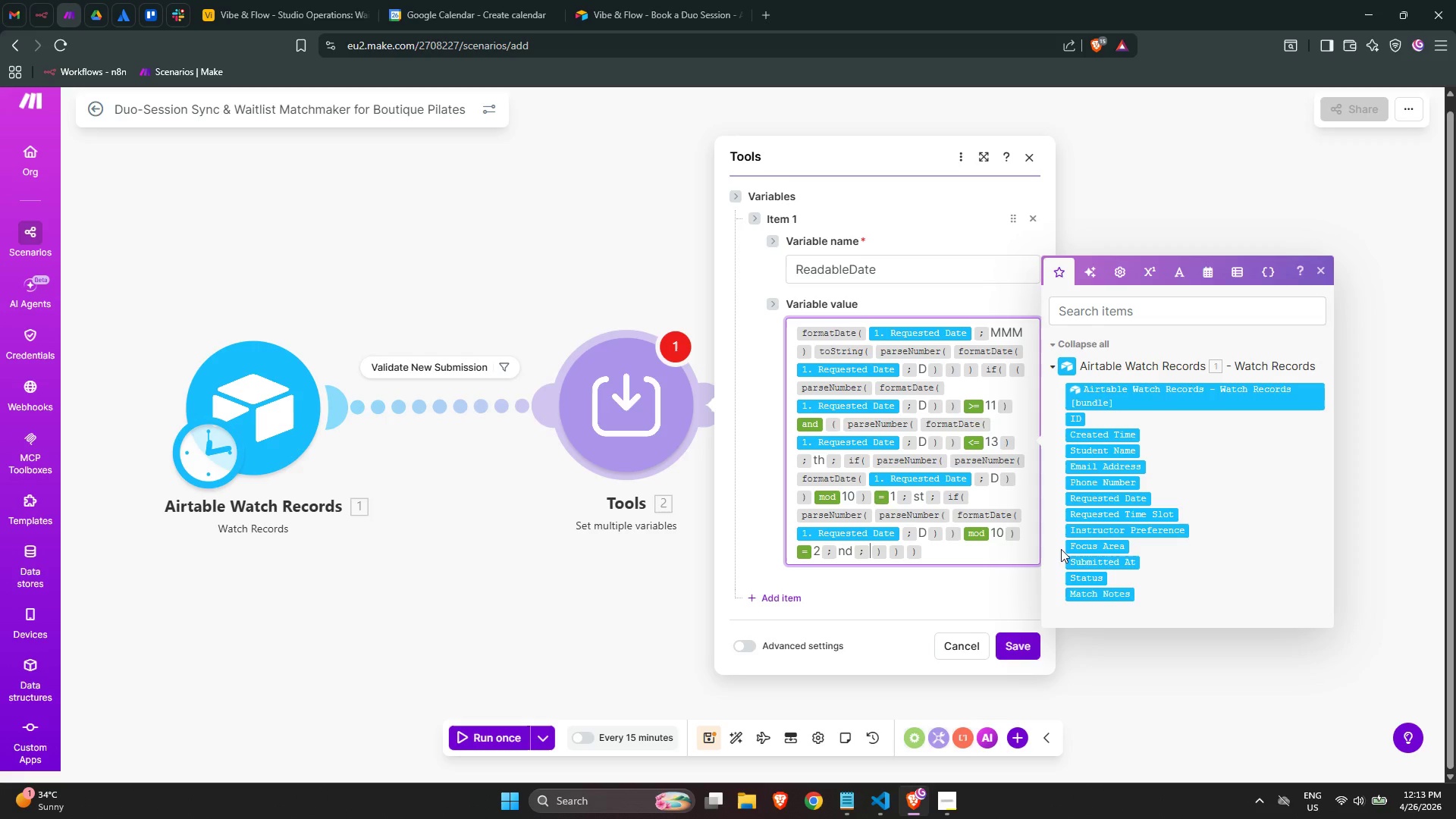 
mouse_move([875, 540])
 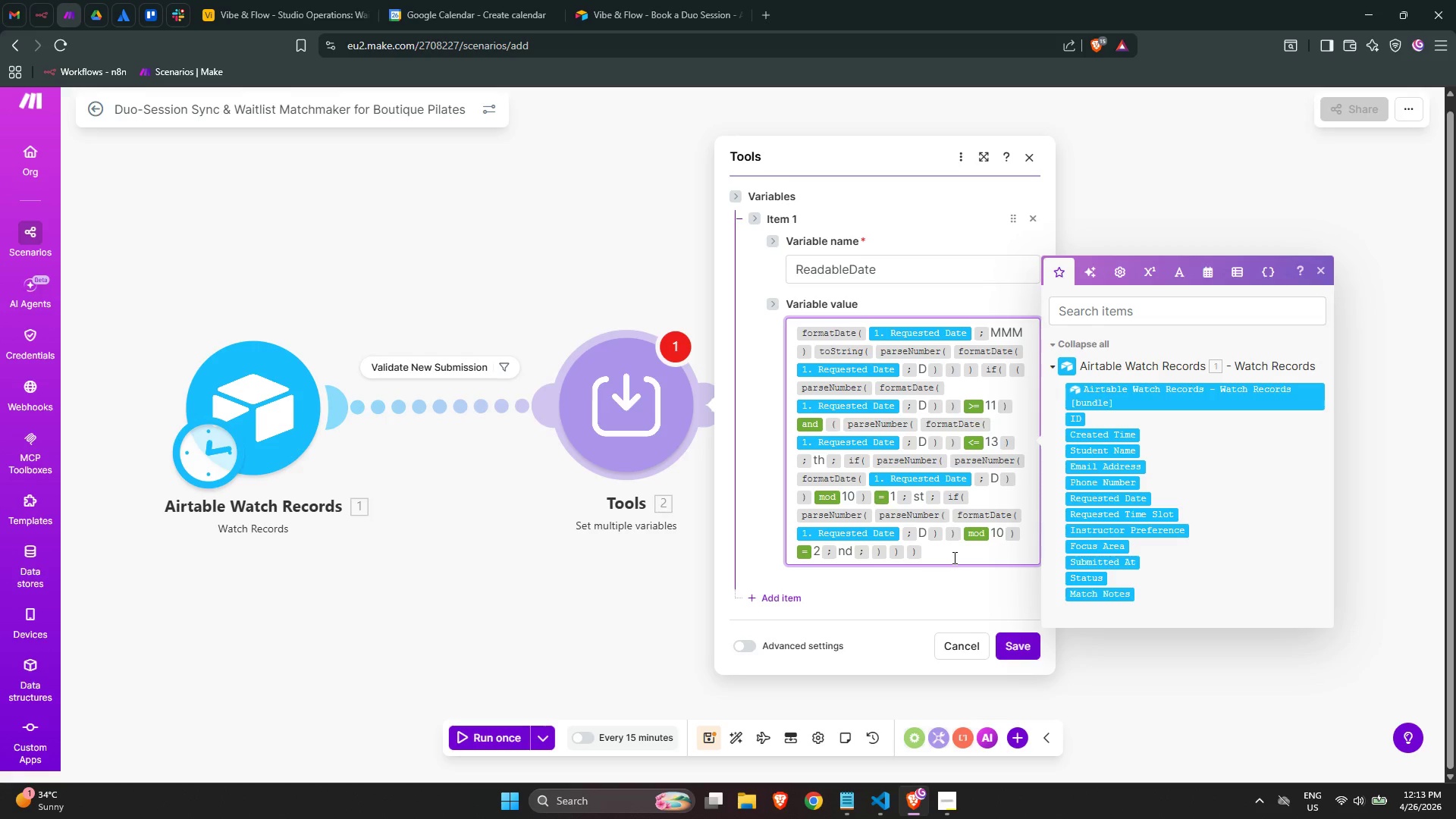 
wait(9.69)
 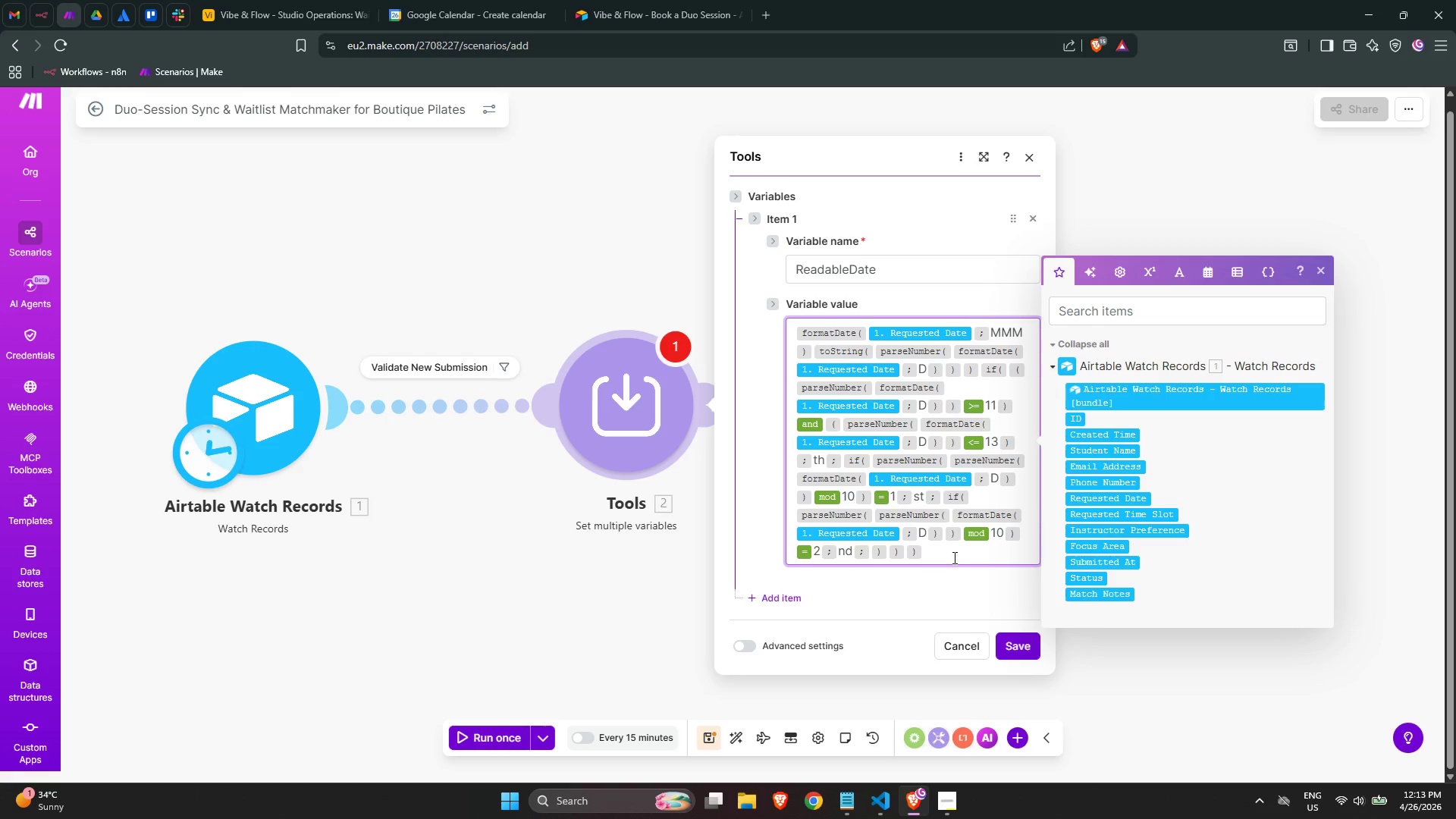 
type(/if)
 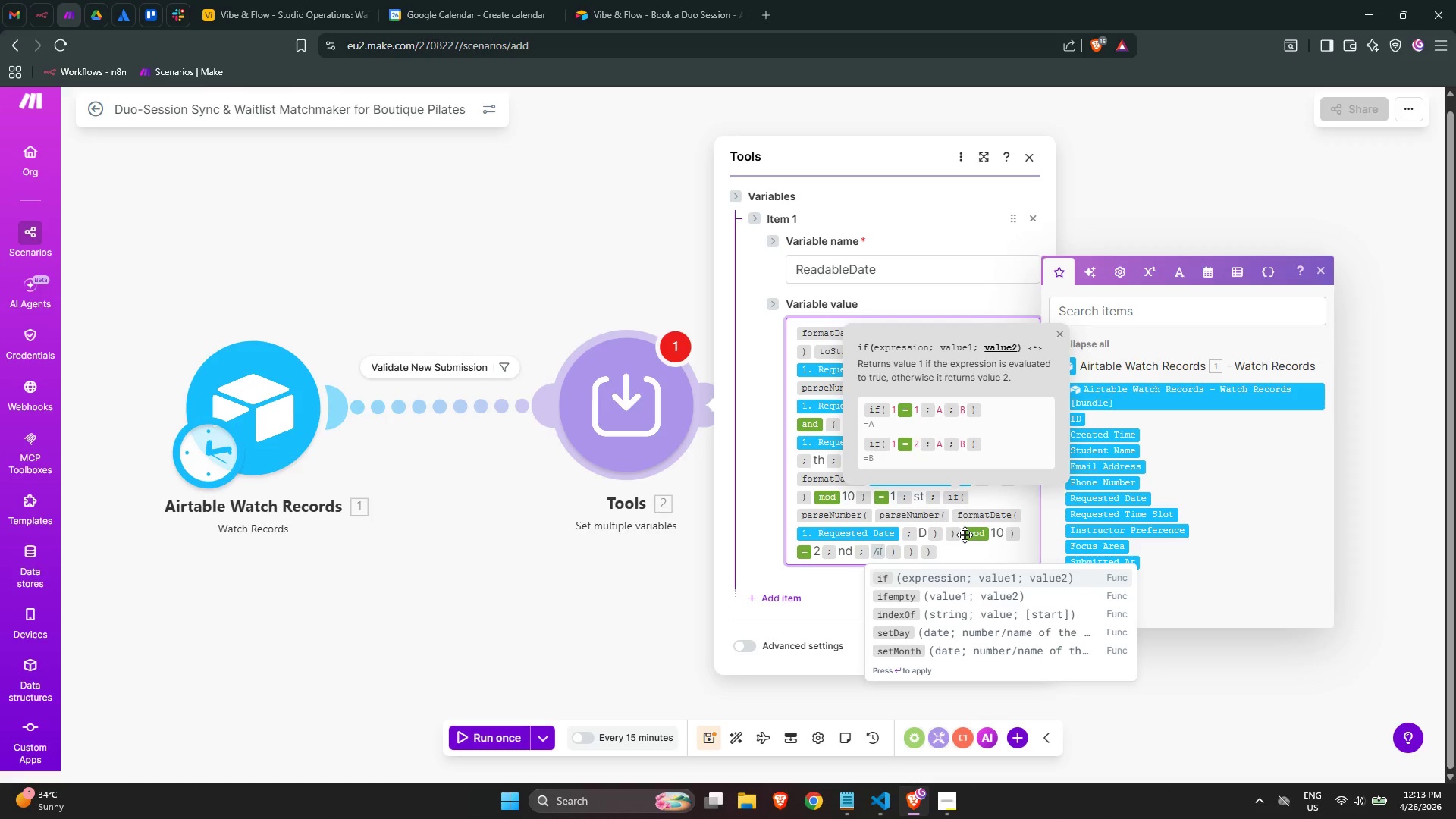 
key(Enter)
 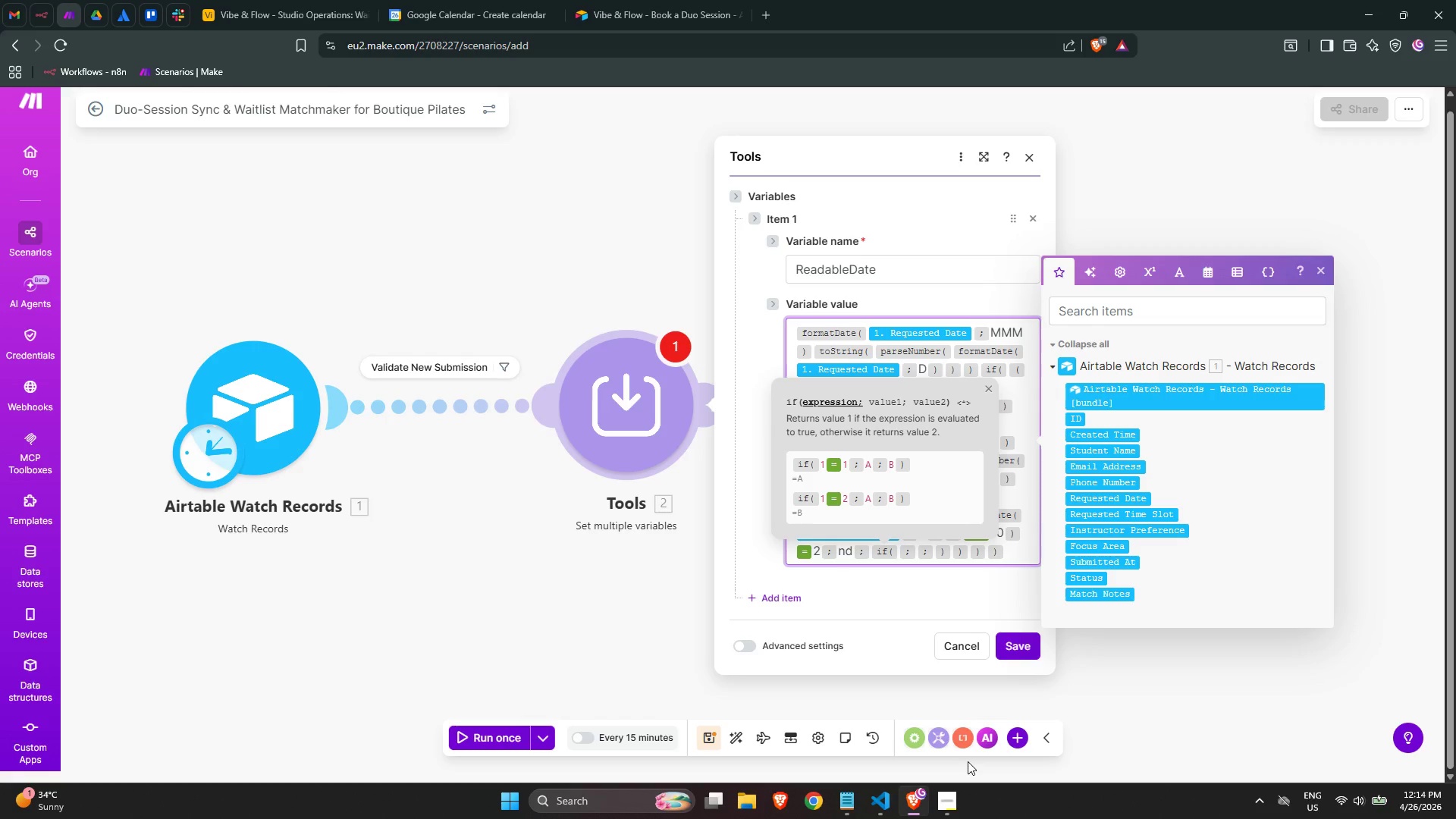 
wait(51.31)
 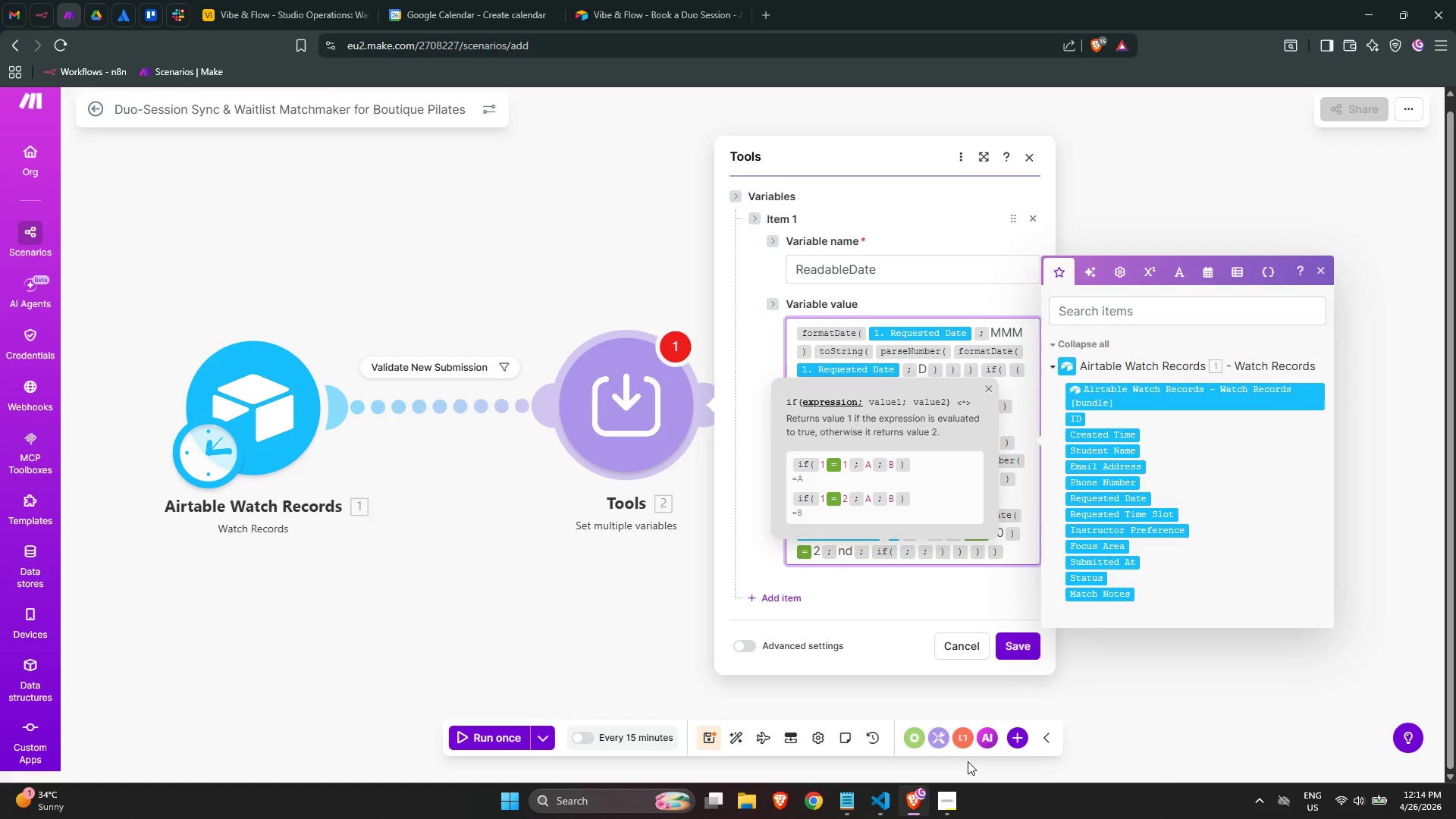 
mouse_move([685, 744])
 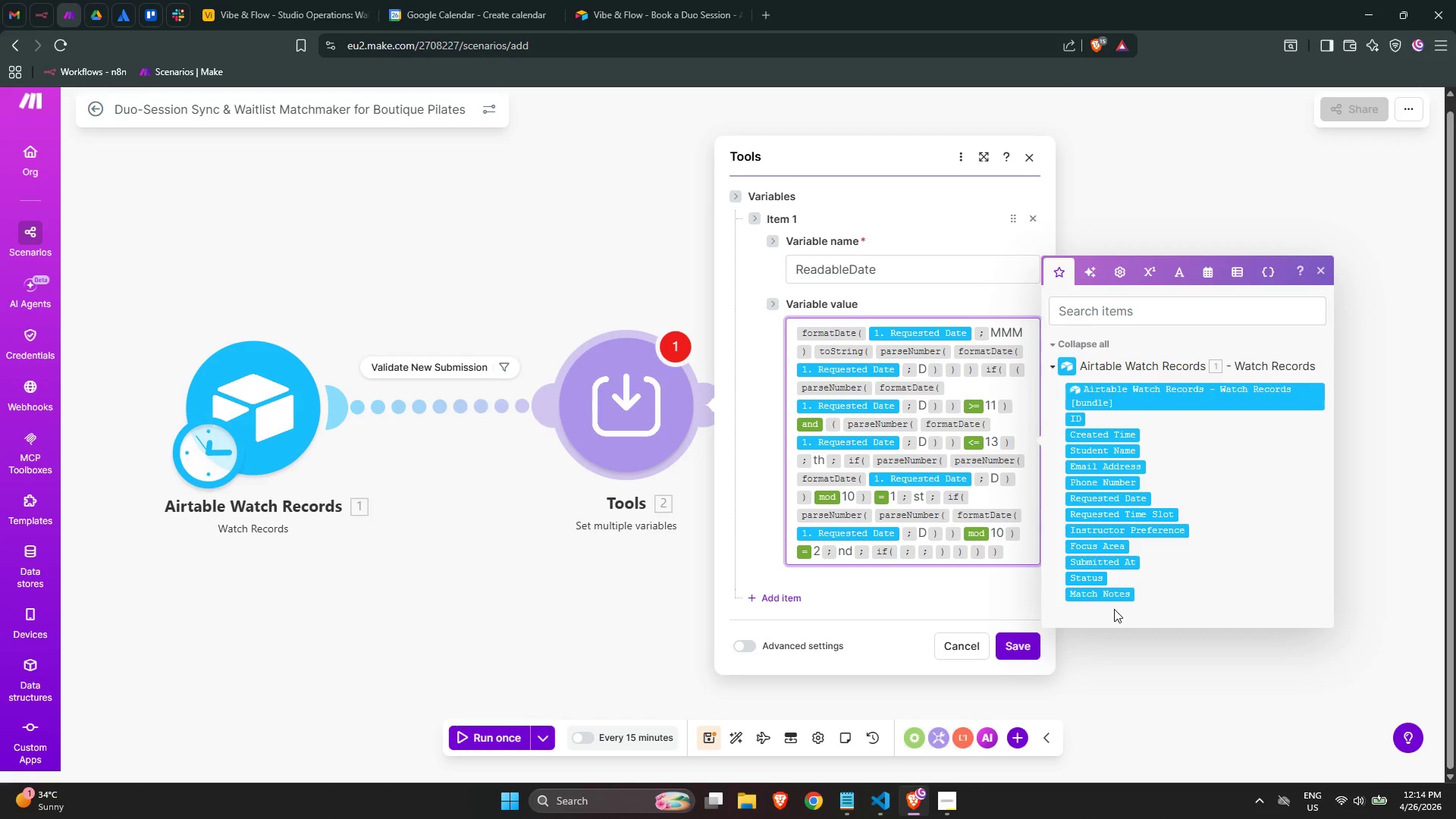 
wait(46.53)
 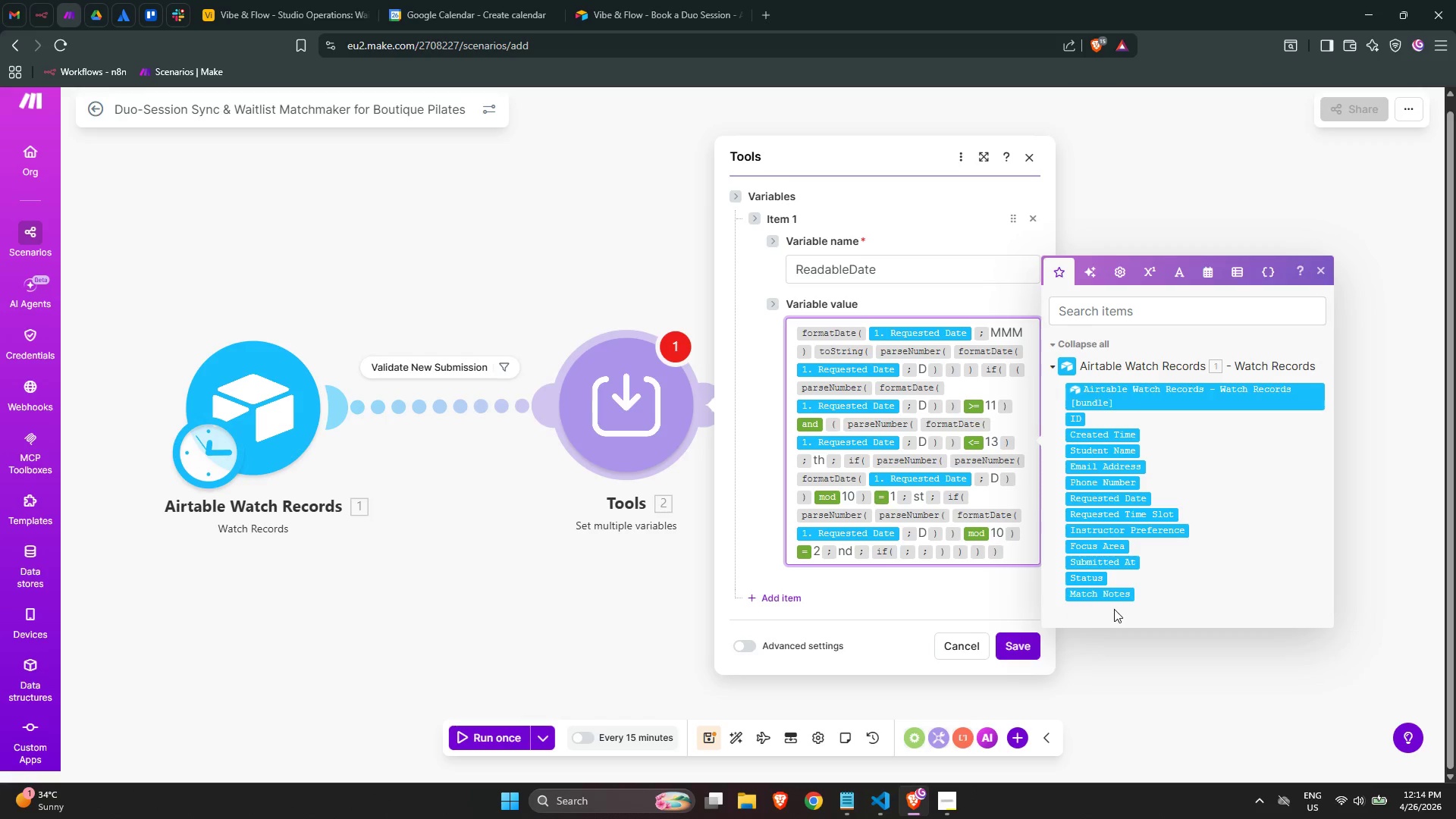 
type(/parse)
 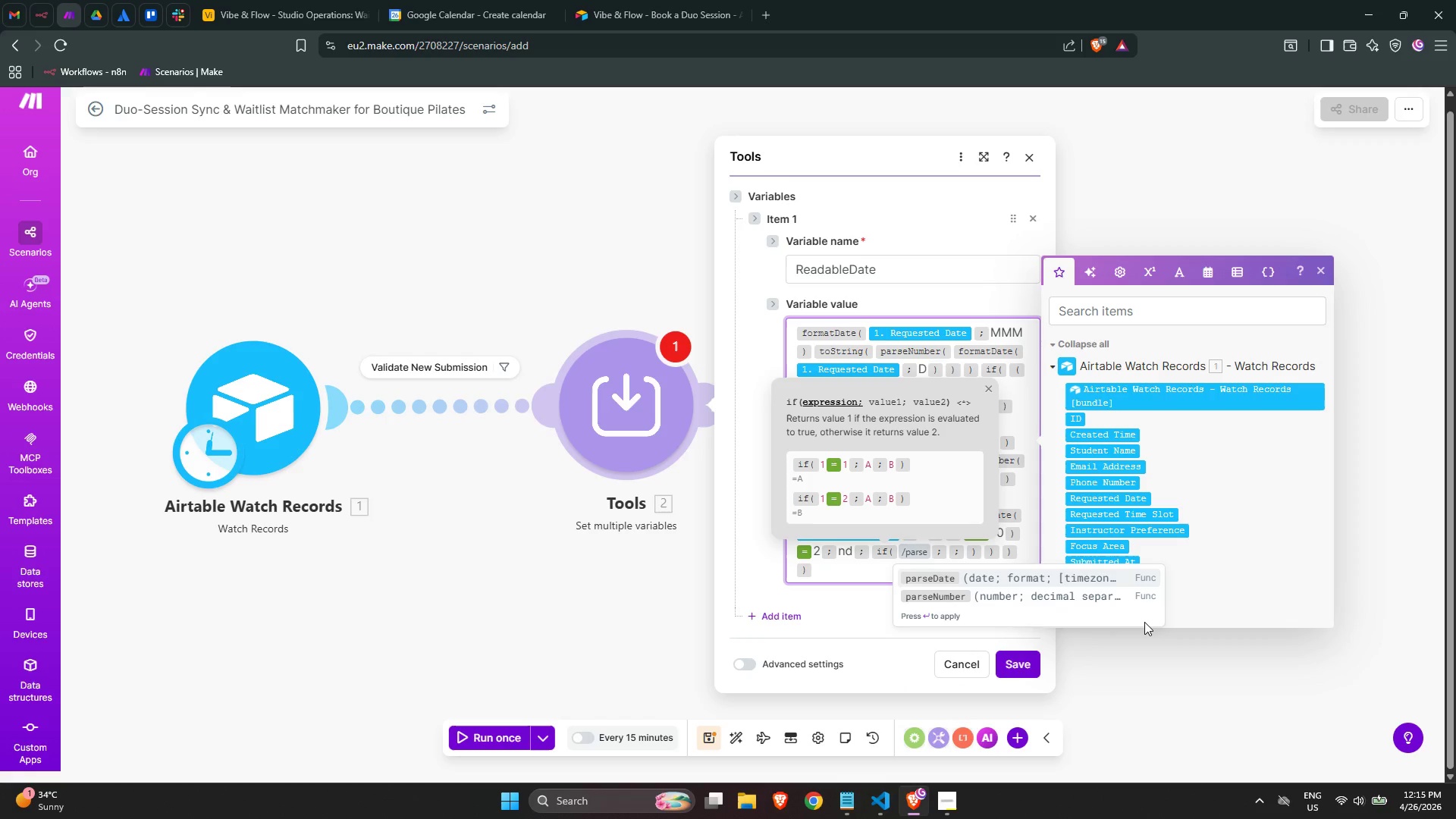 
key(ArrowDown)
 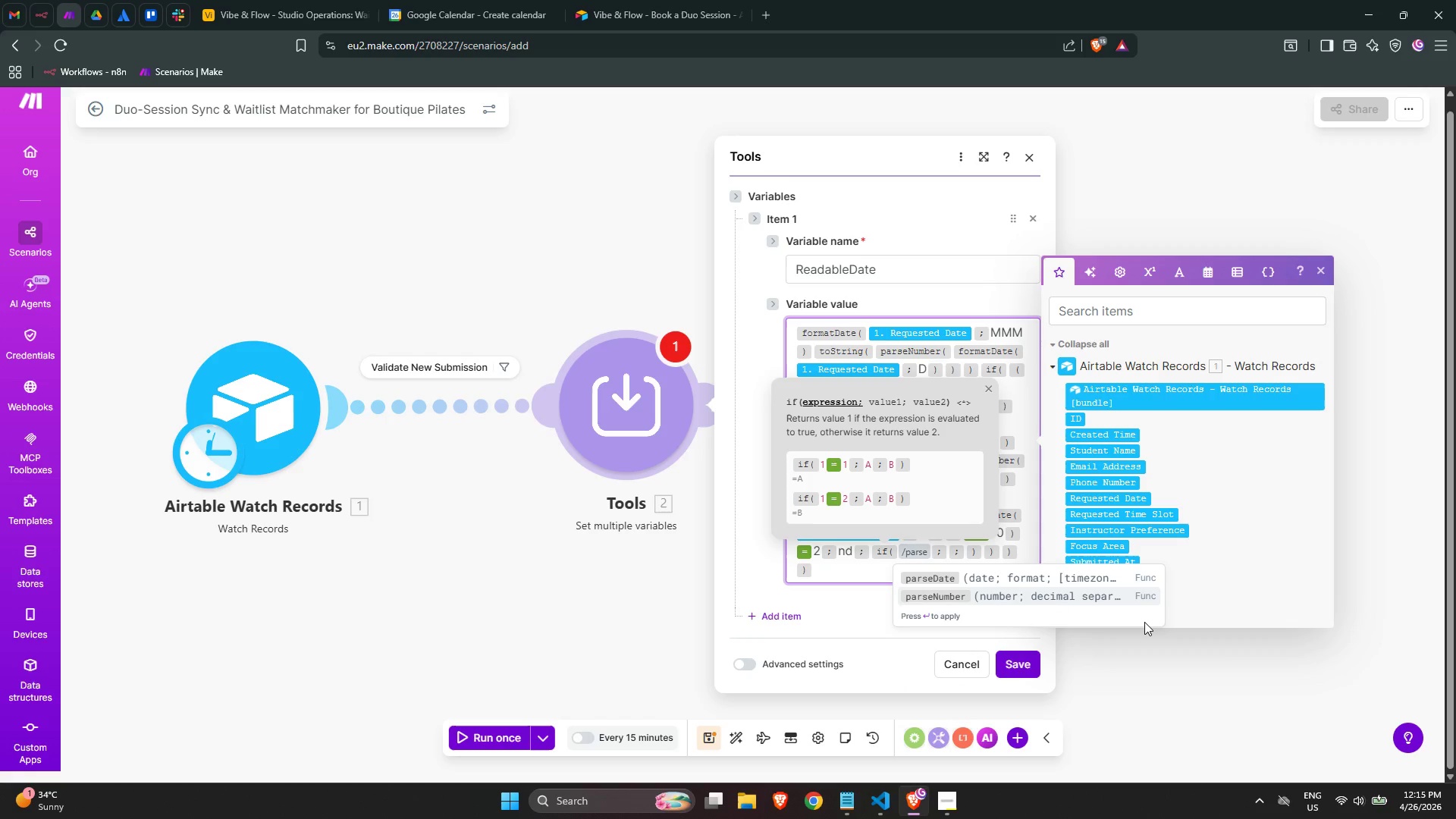 
key(Enter)
 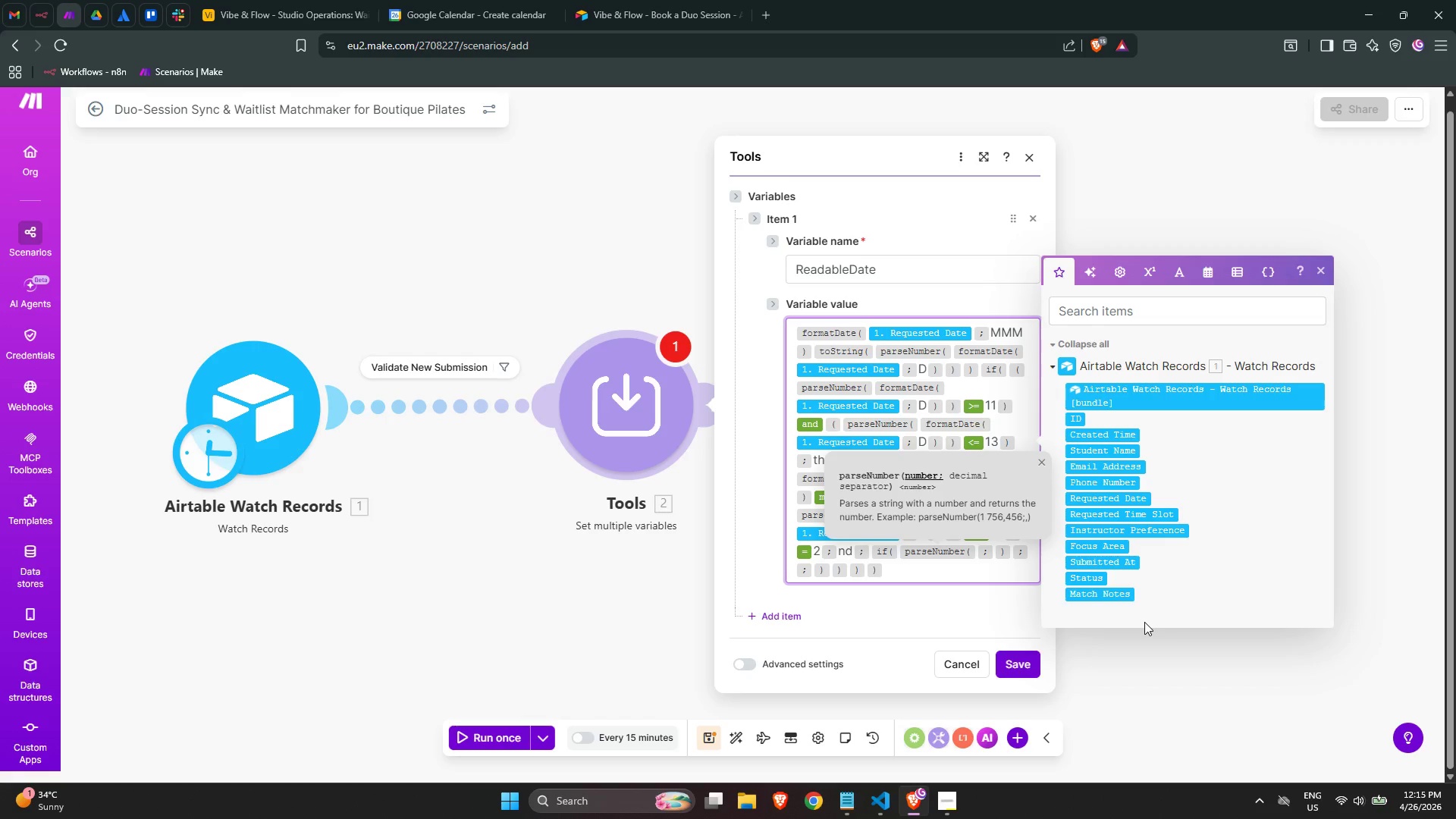 
wait(32.39)
 